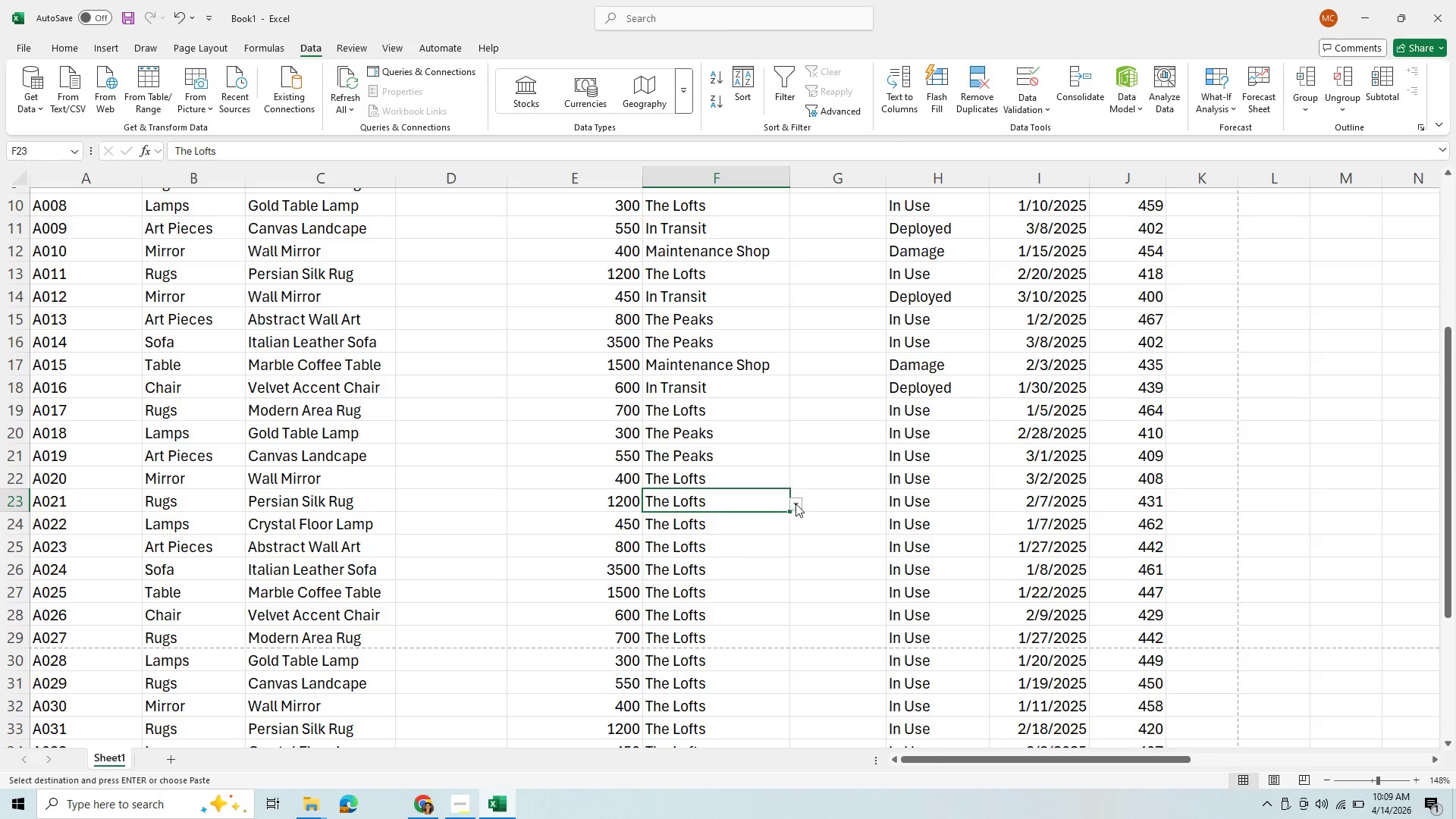 
left_click([795, 504])
 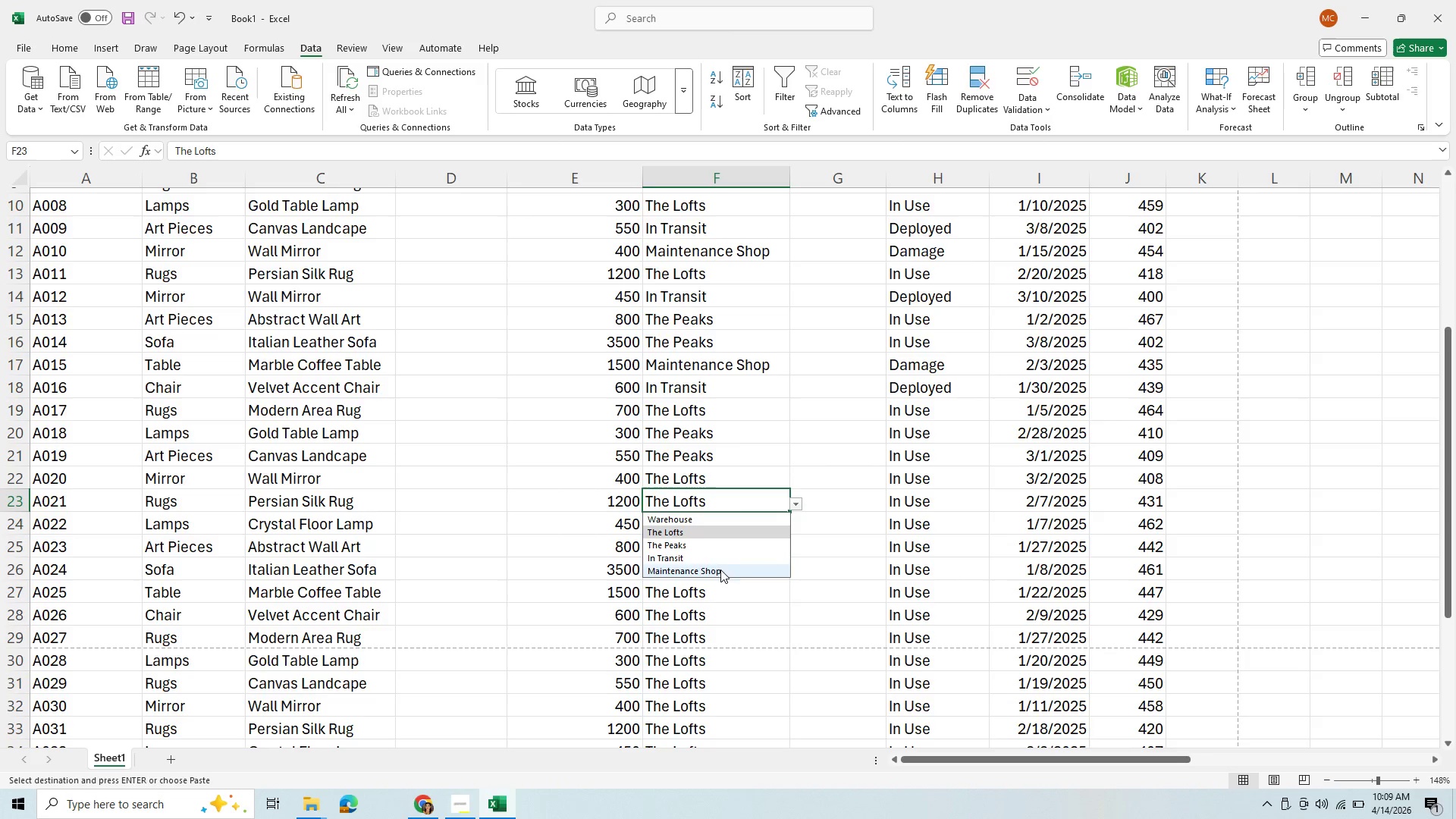 
left_click([719, 574])
 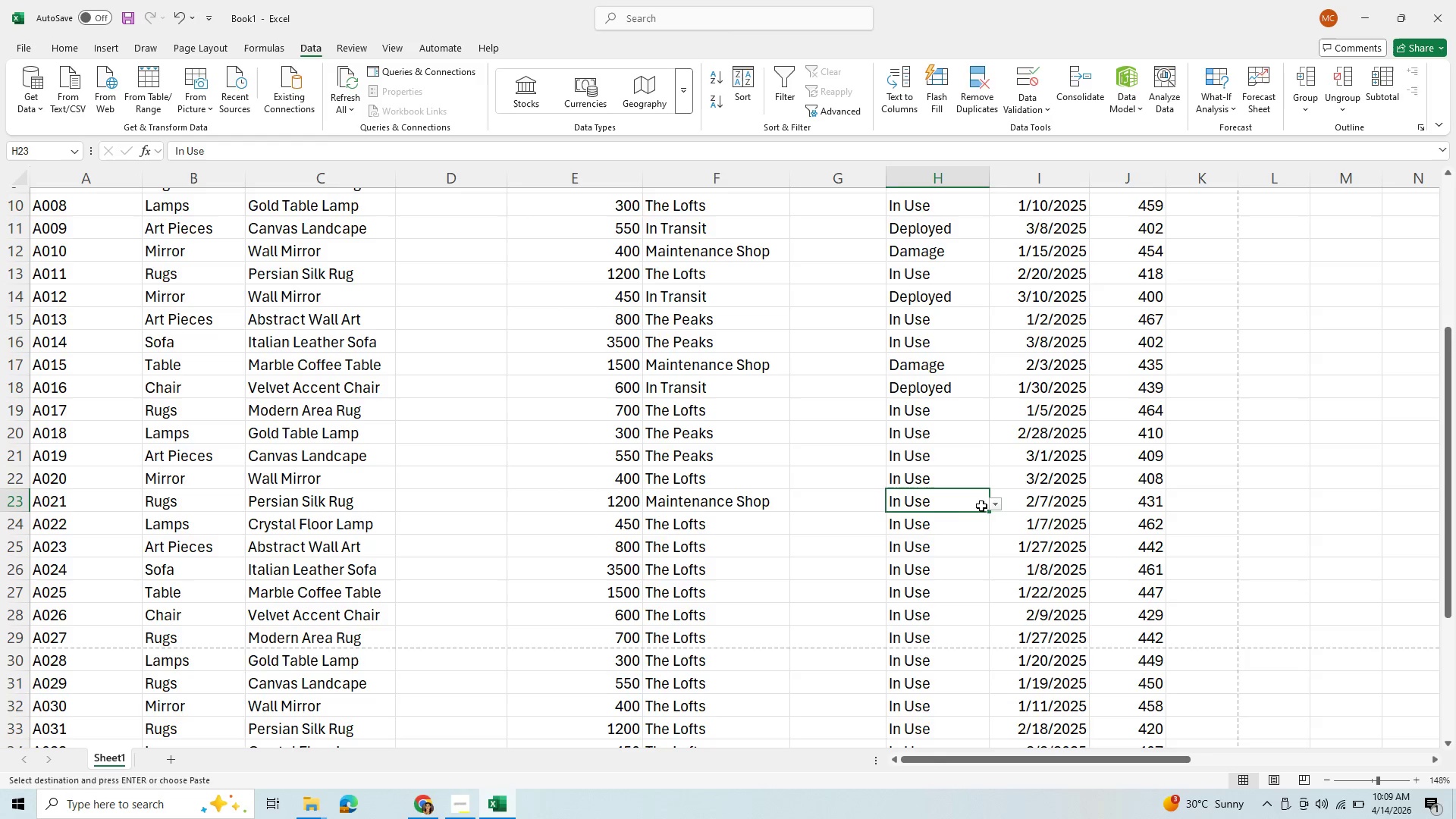 
left_click([993, 503])
 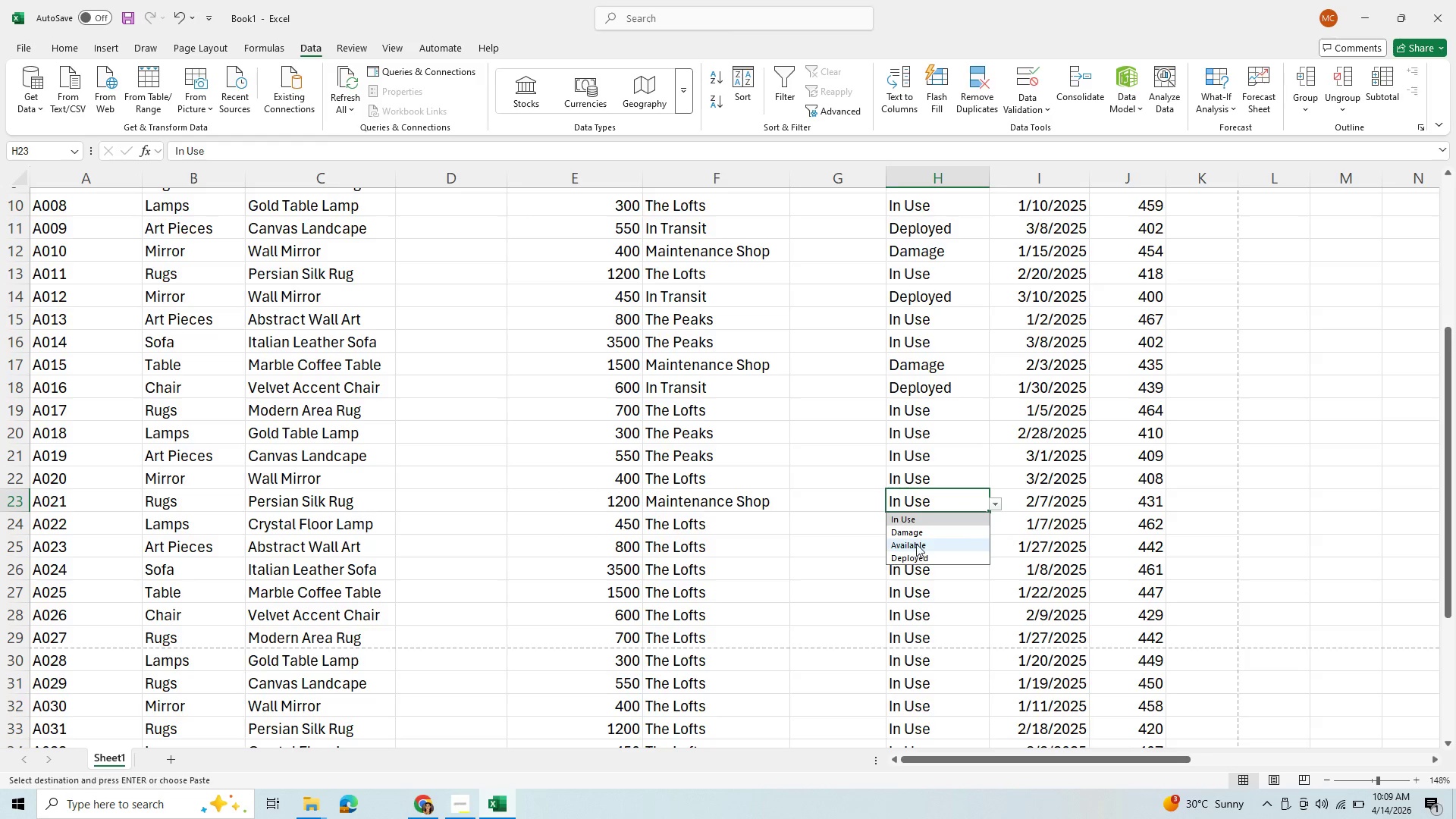 
left_click([918, 533])
 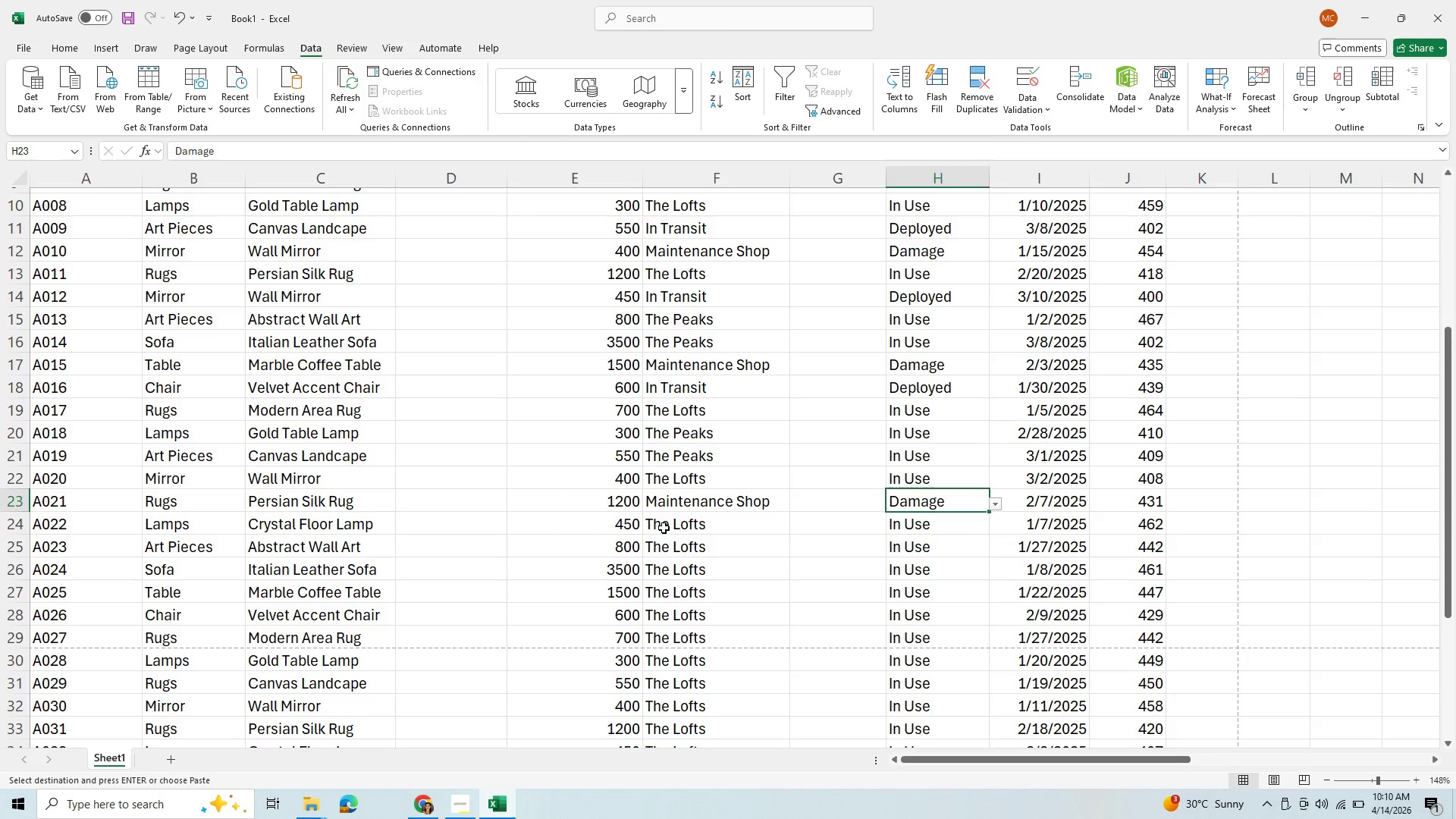 
left_click([664, 528])
 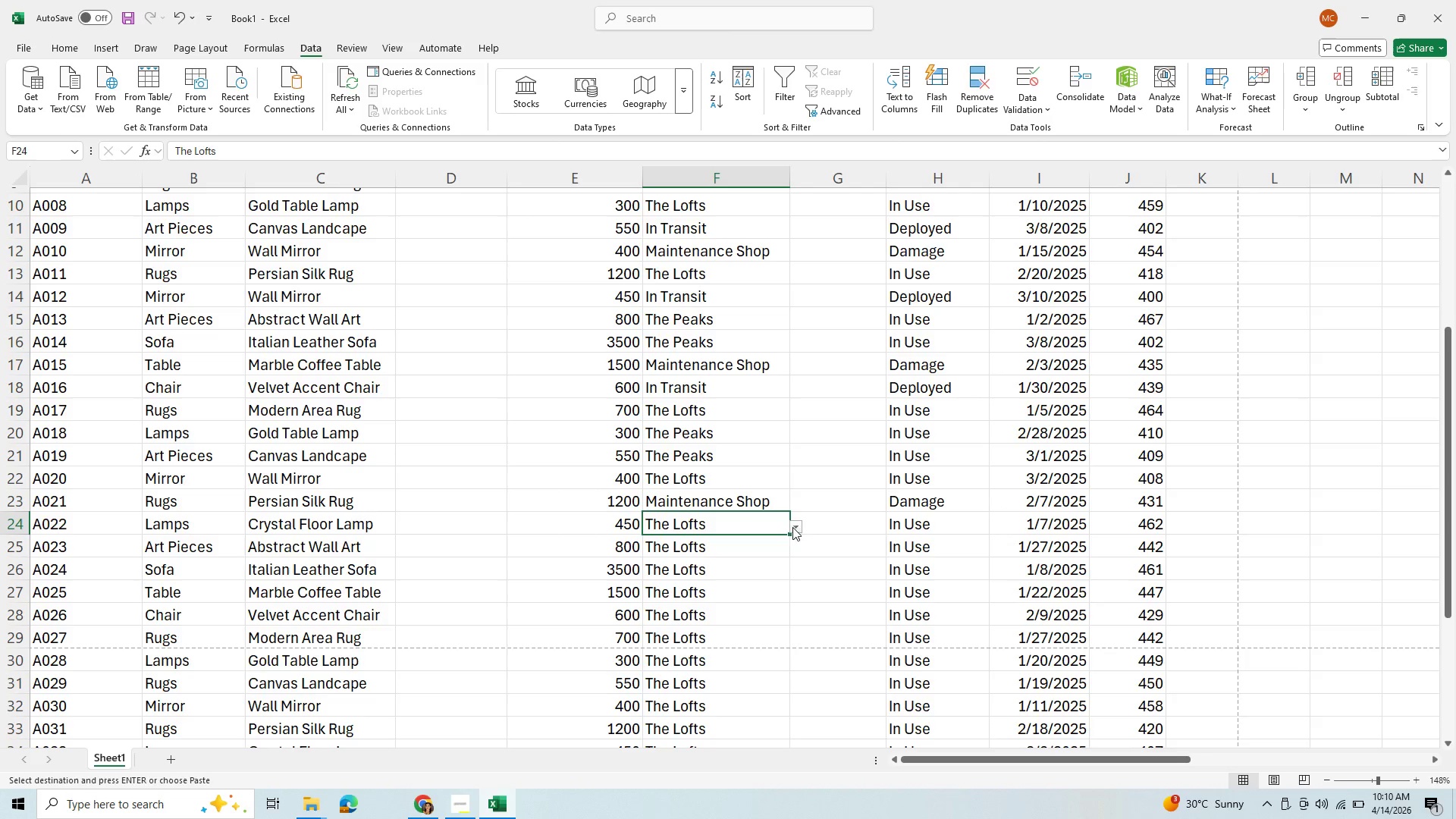 
left_click([795, 523])
 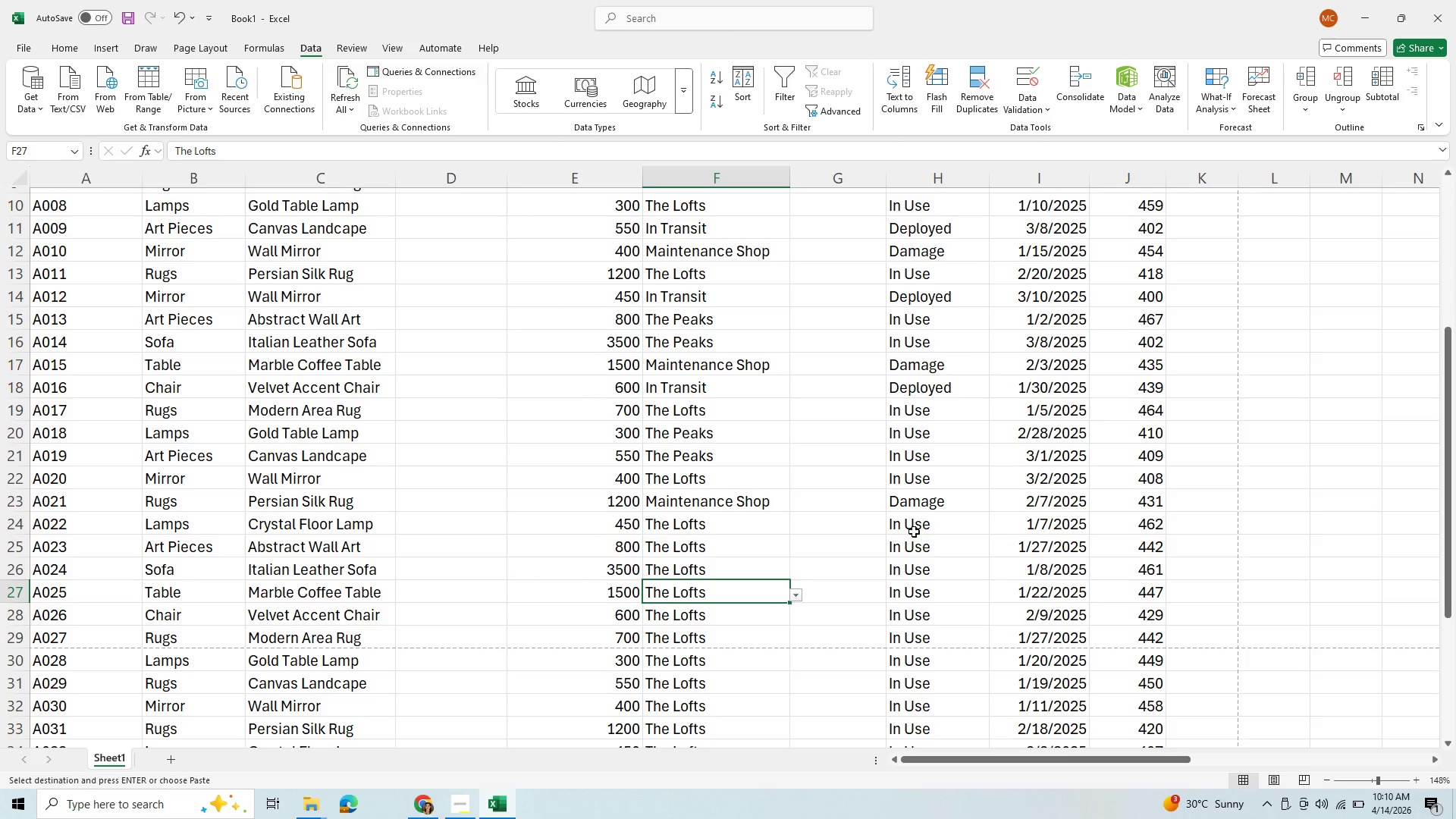 
wait(5.34)
 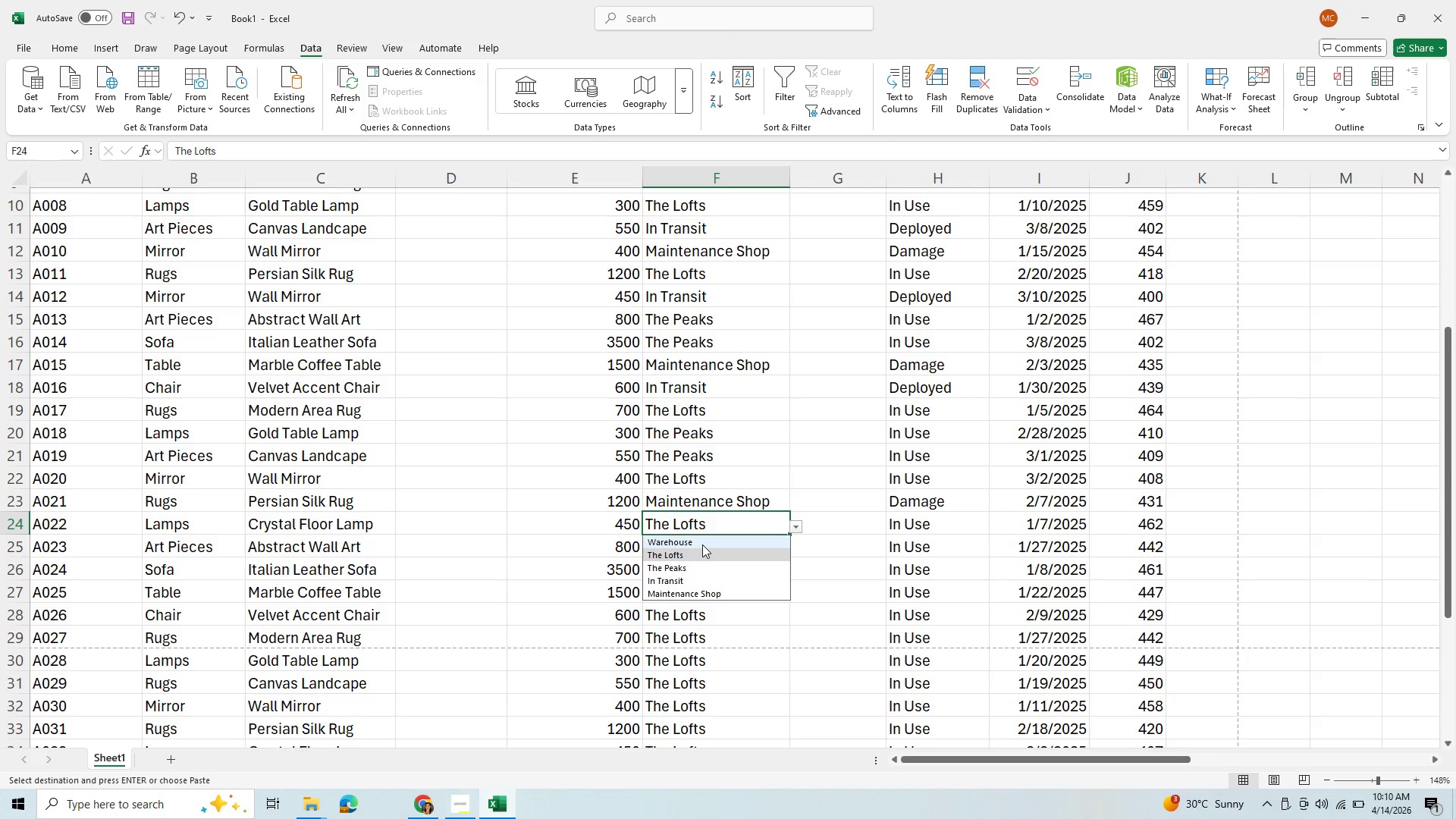 
left_click([710, 544])
 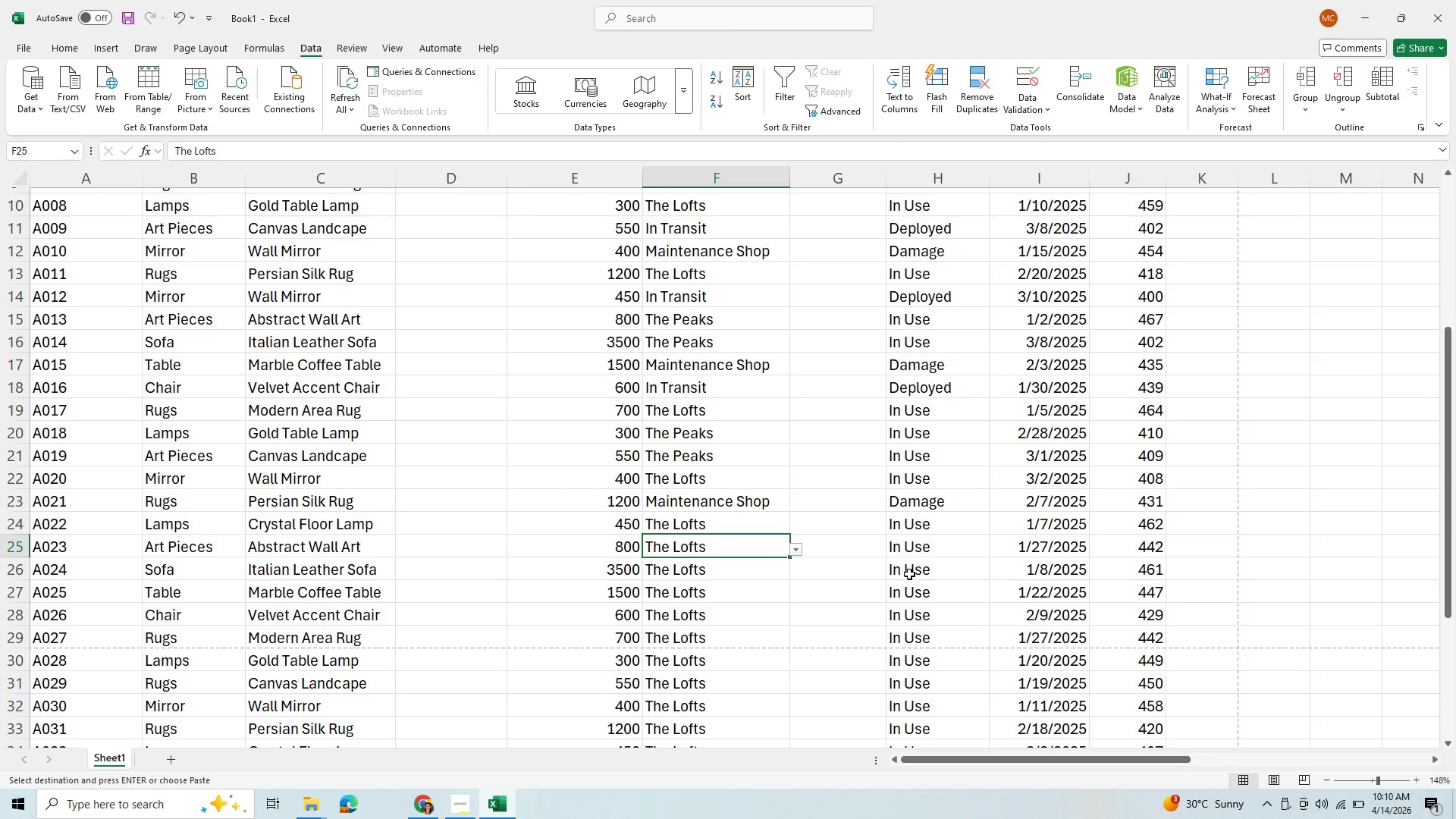 
scroll: coordinate [911, 575], scroll_direction: down, amount: 2.0
 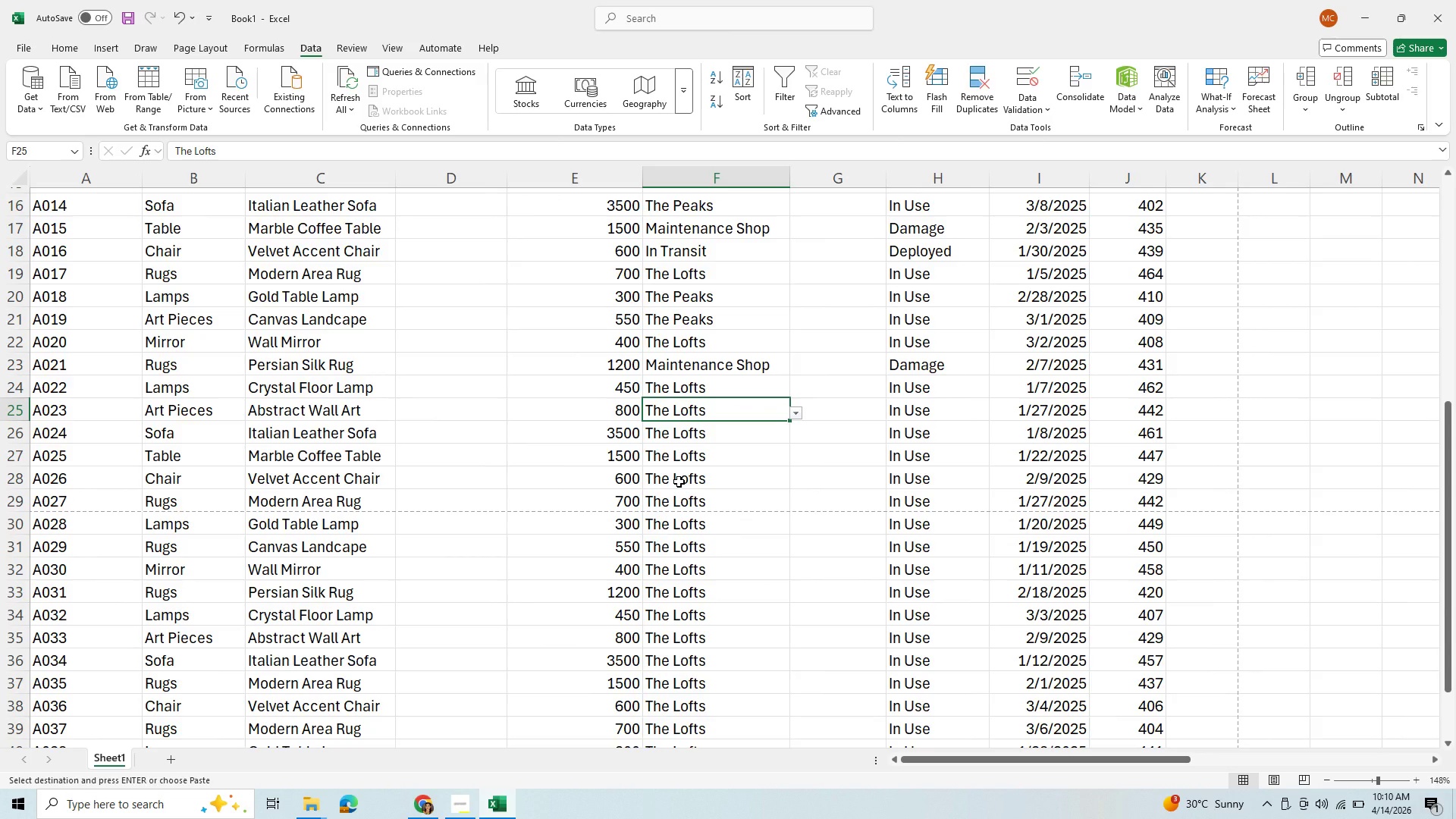 
left_click([679, 482])
 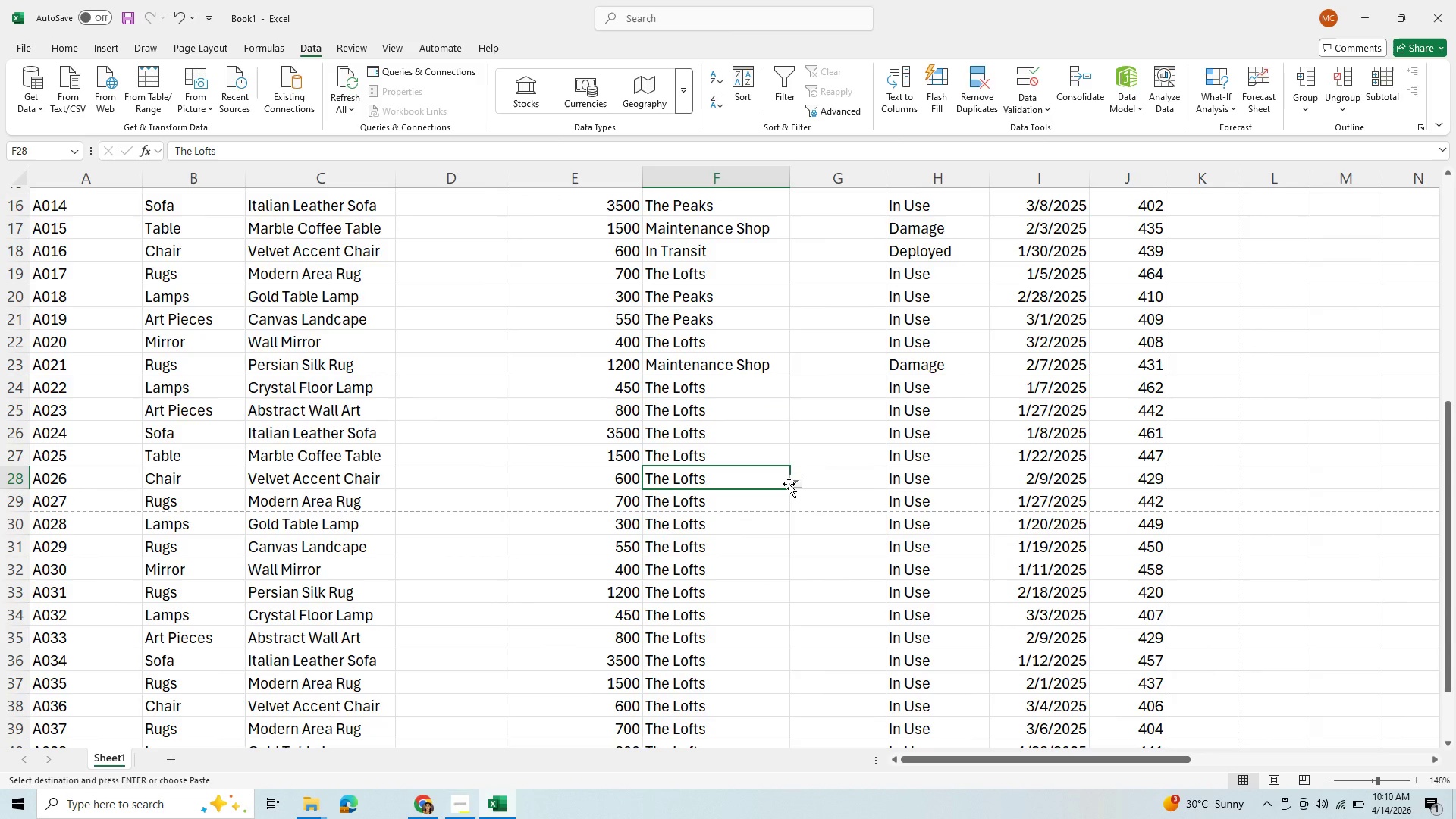 
left_click([798, 481])
 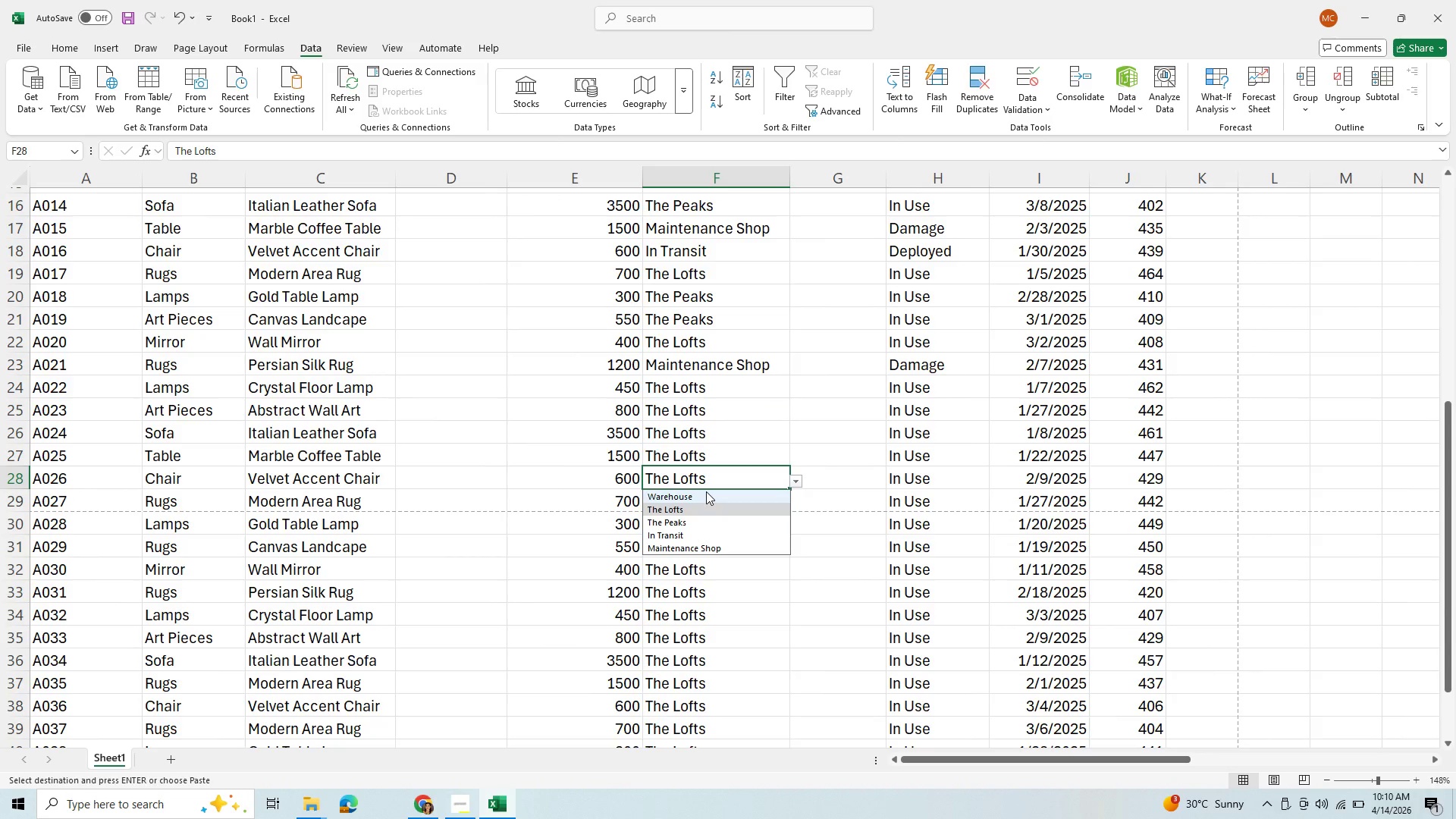 
left_click([706, 491])
 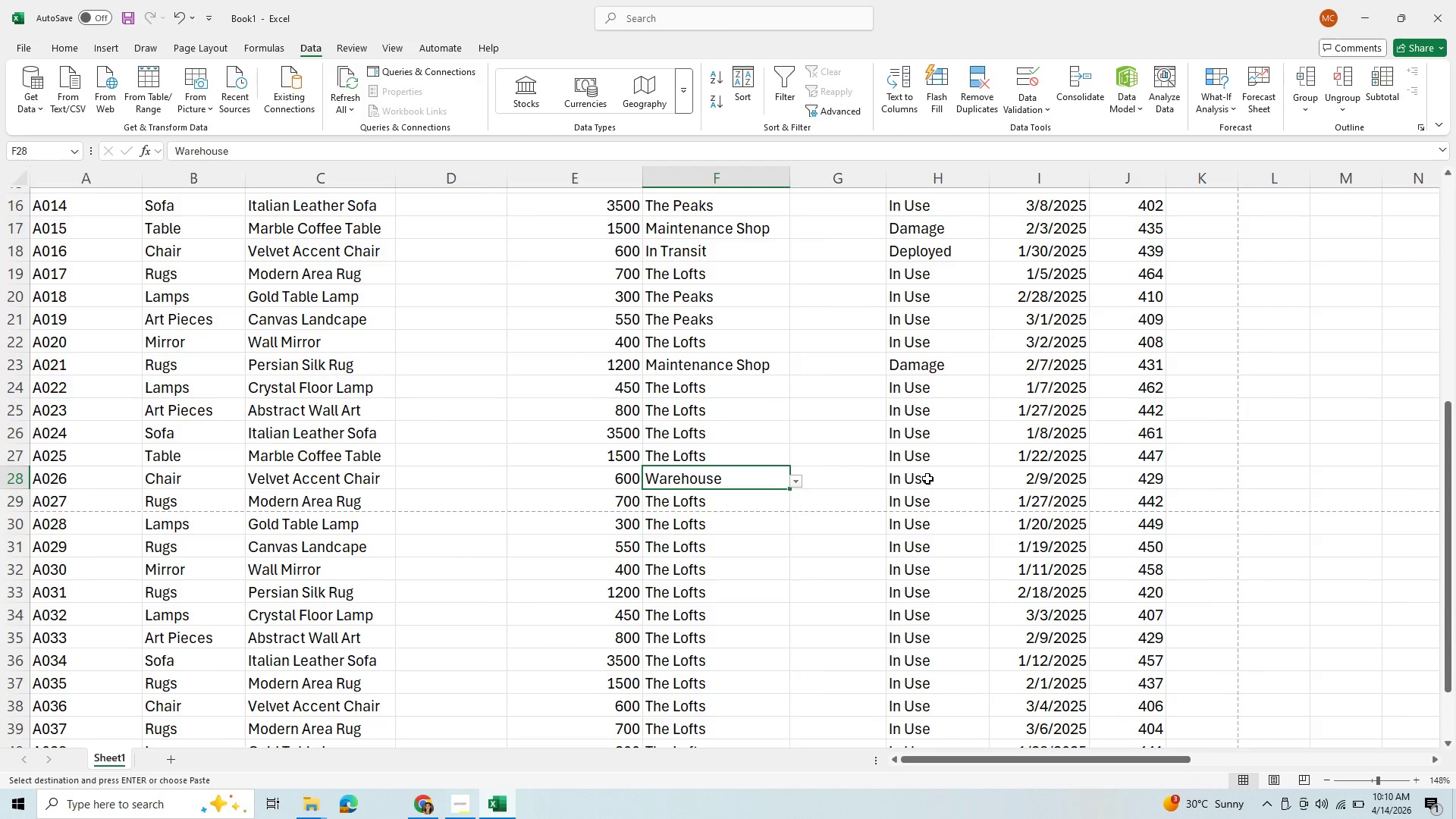 
left_click([927, 479])
 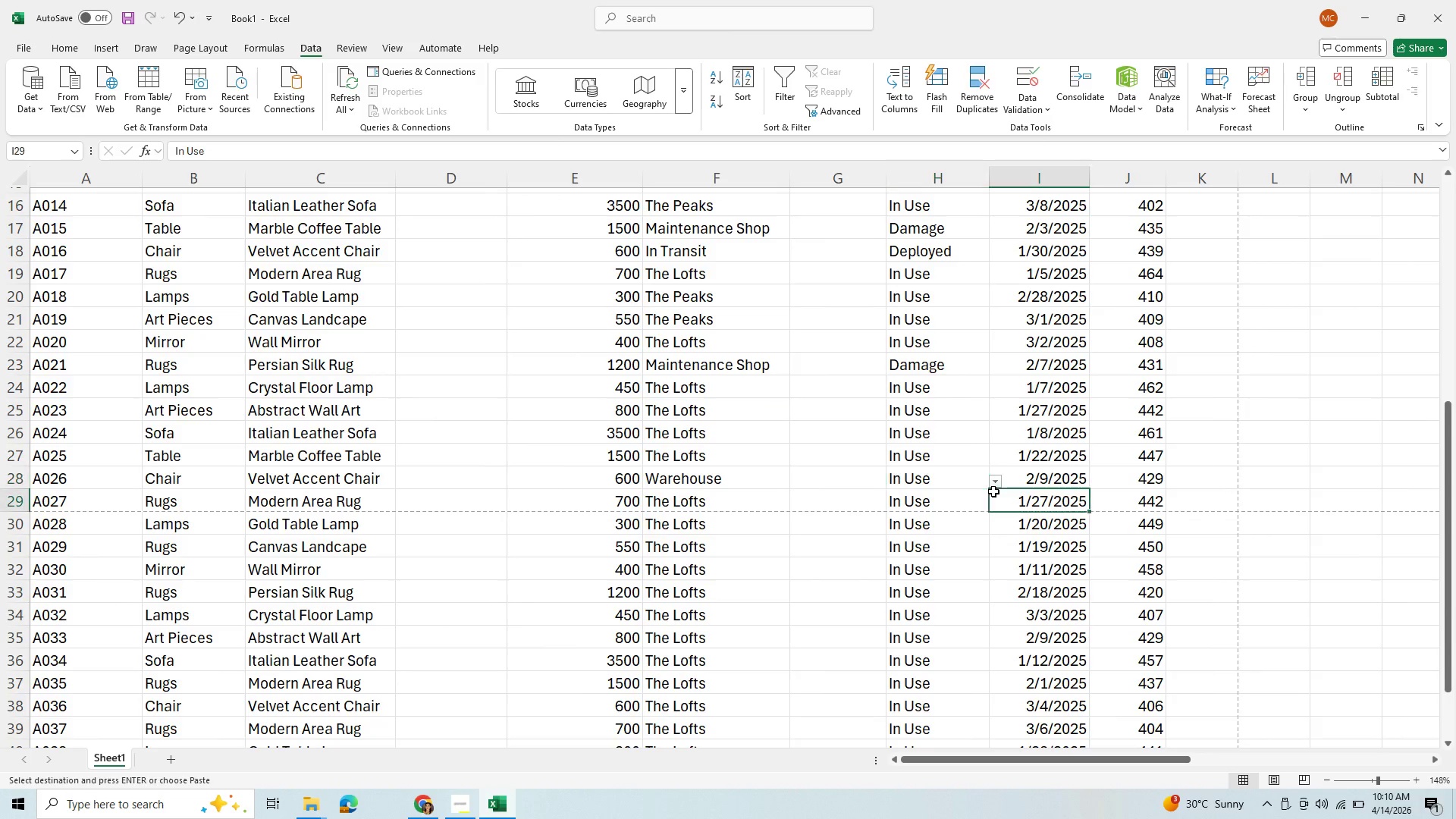 
left_click([993, 491])
 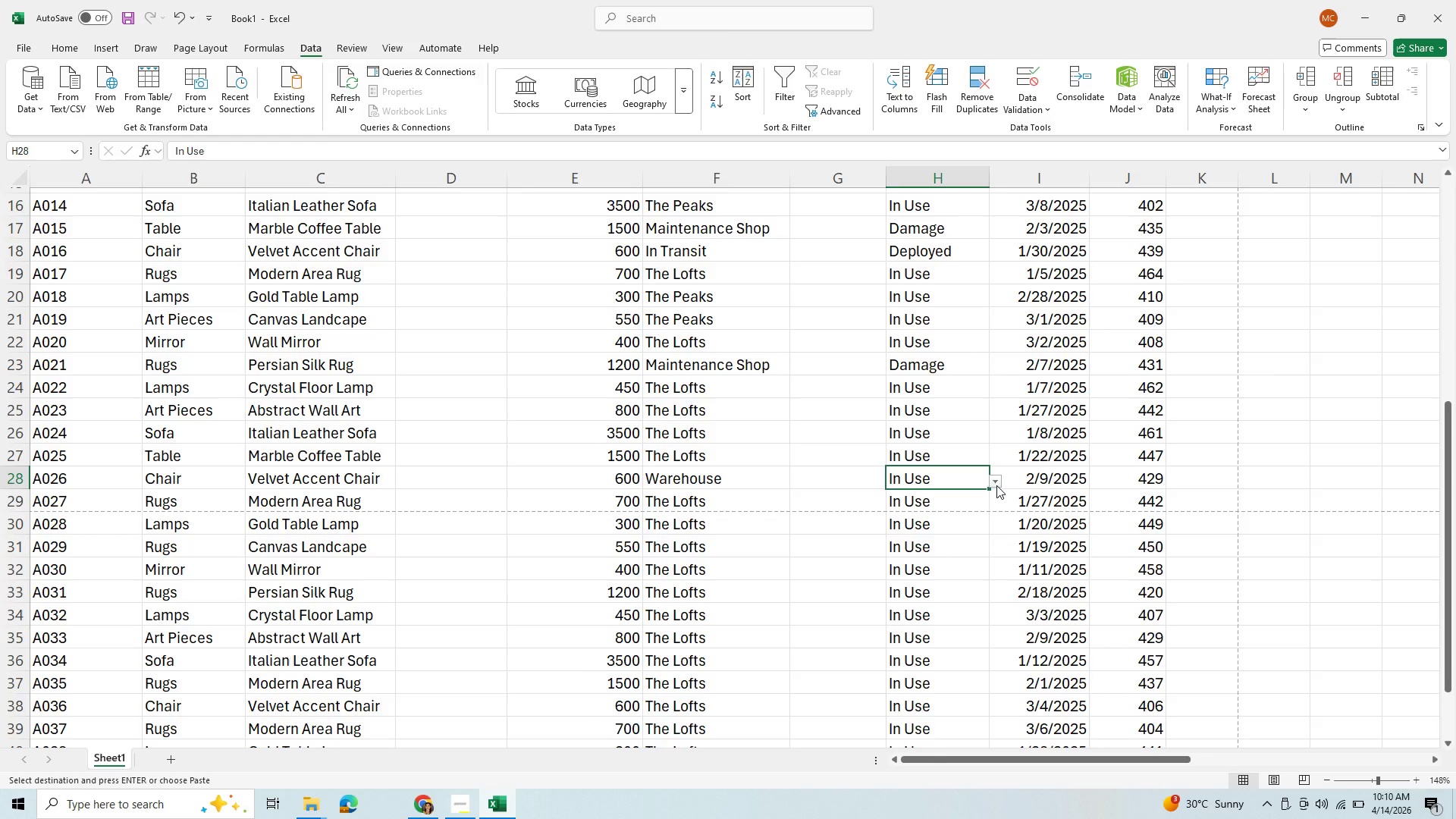 
left_click([996, 484])
 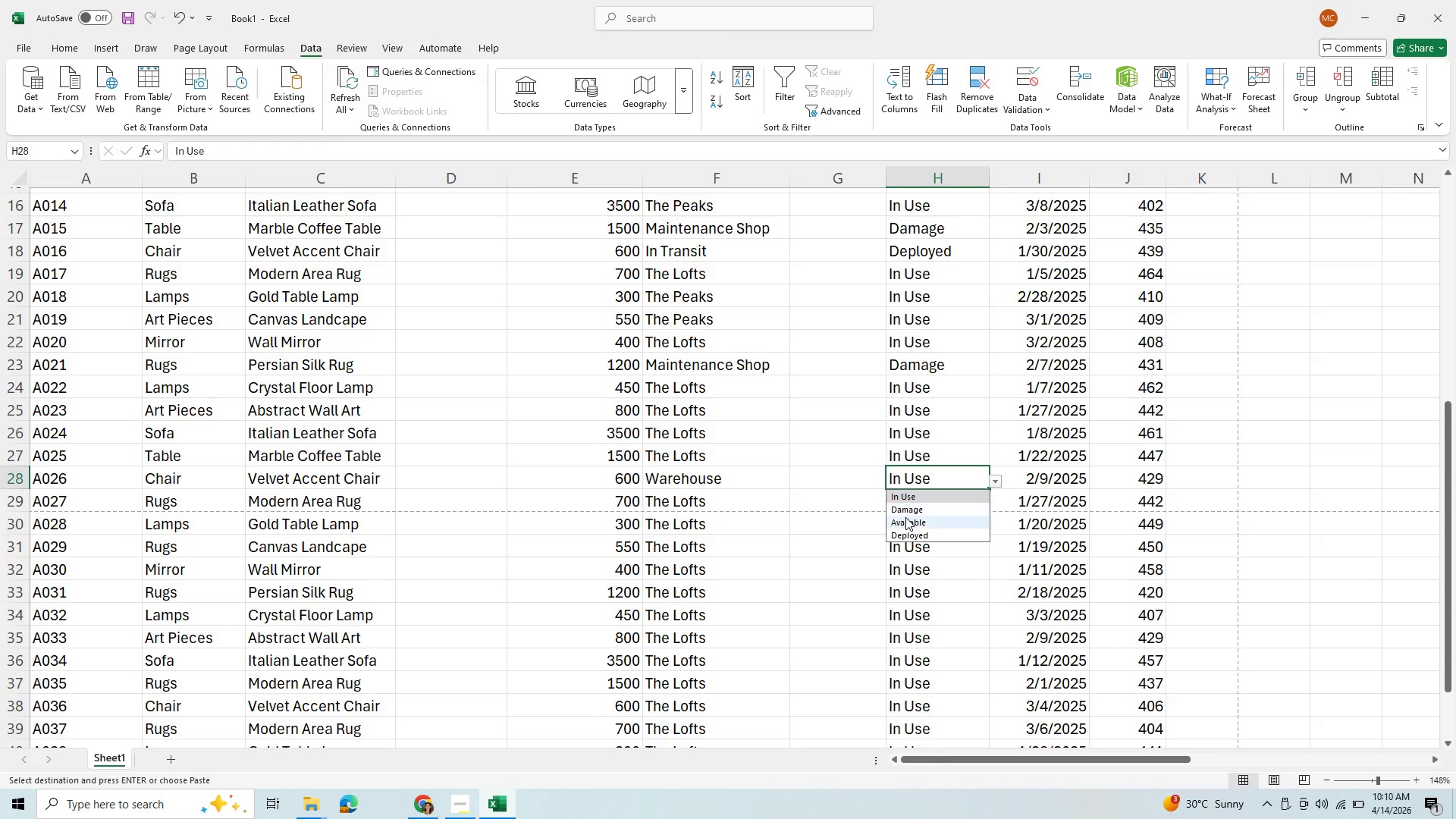 
left_click([905, 520])
 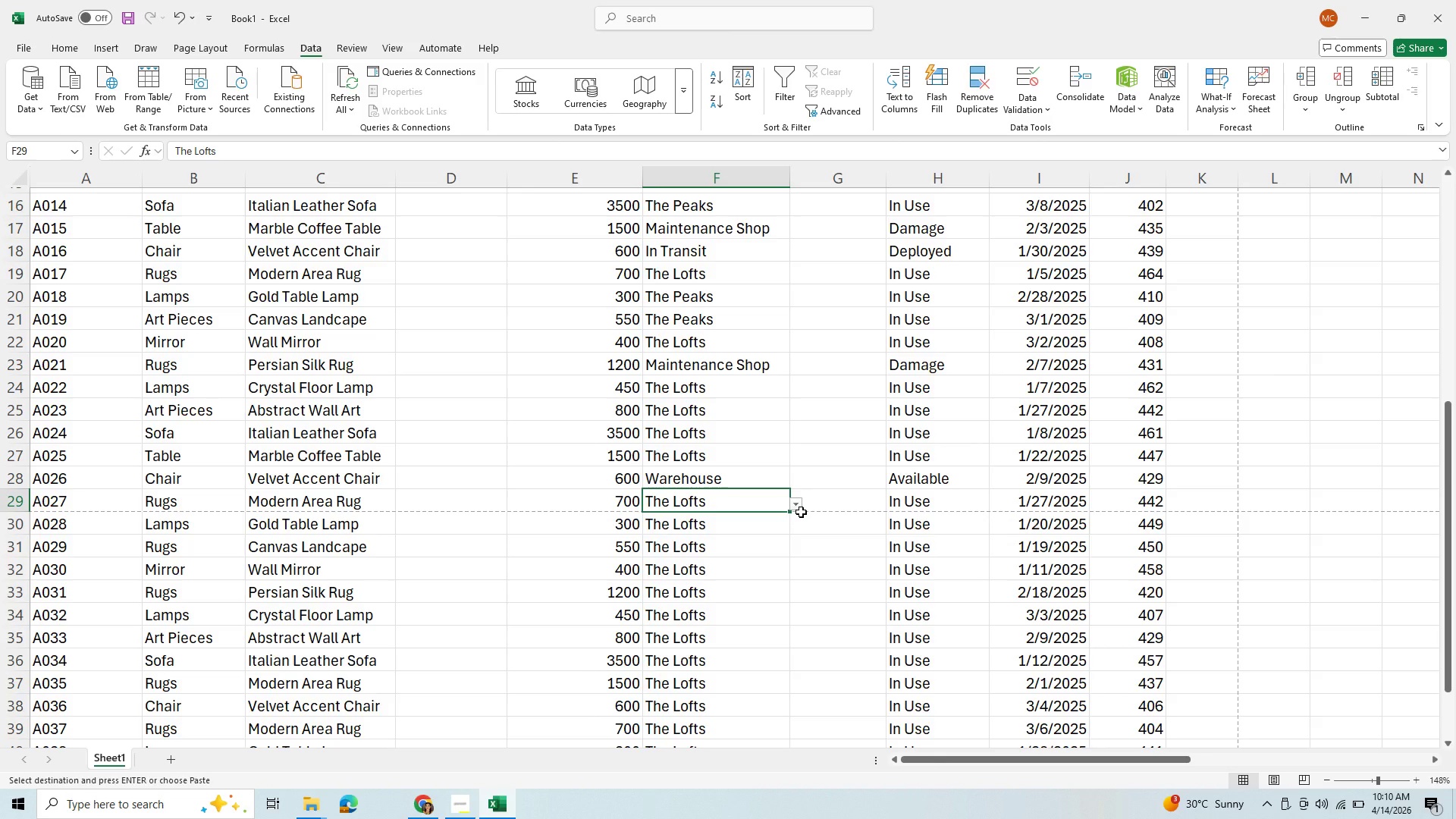 
left_click([795, 504])
 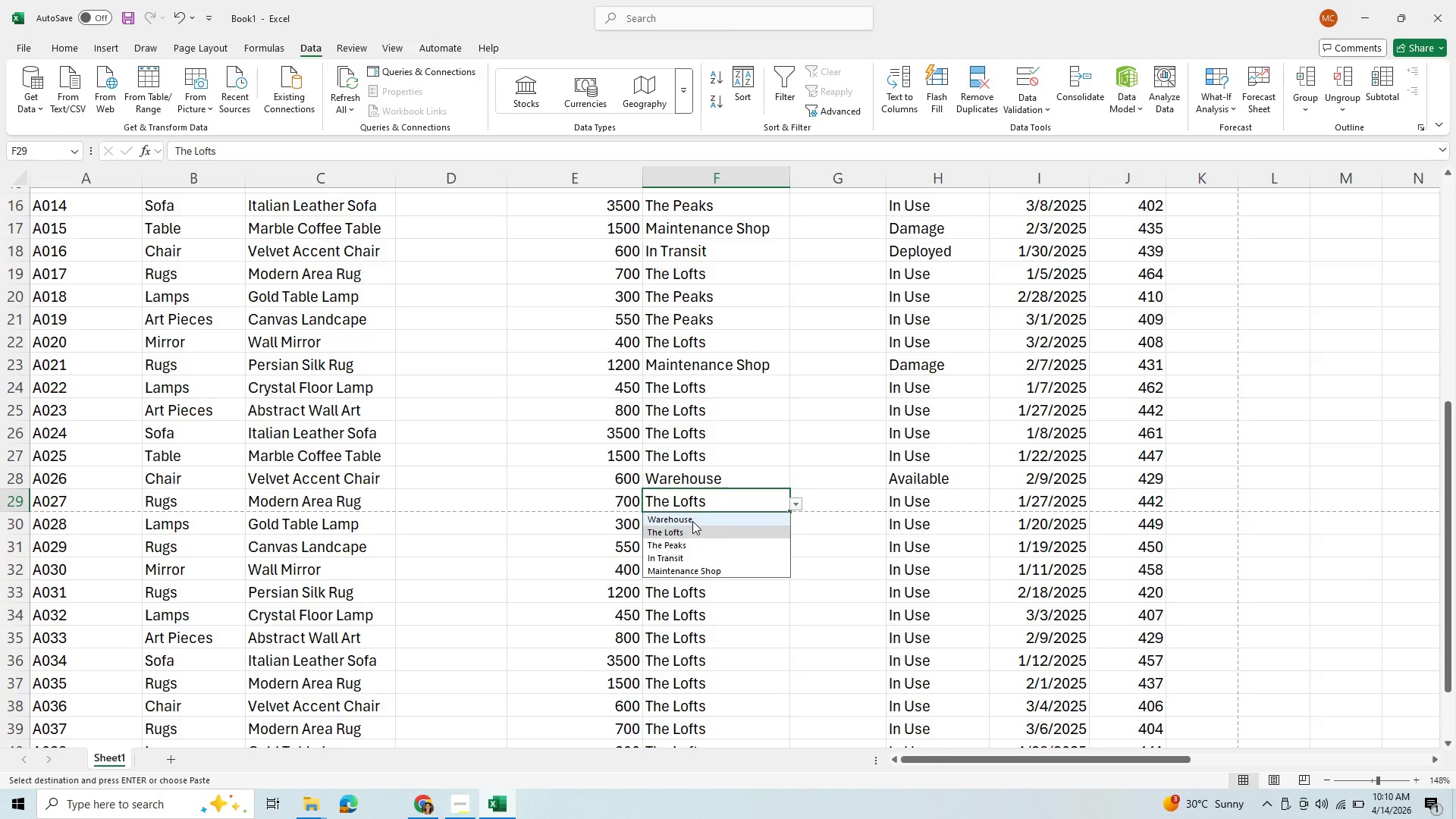 
left_click([693, 520])
 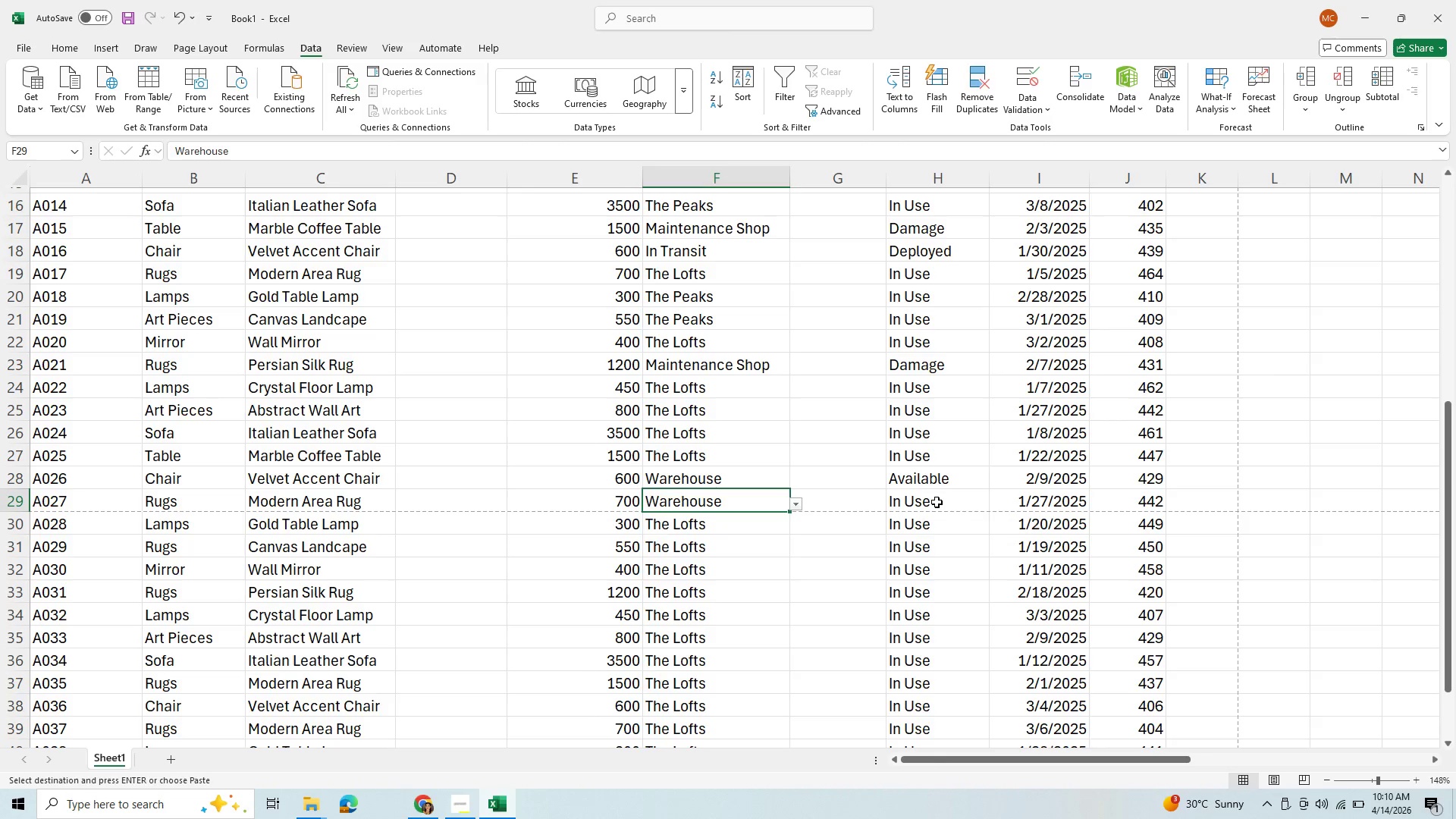 
left_click([937, 502])
 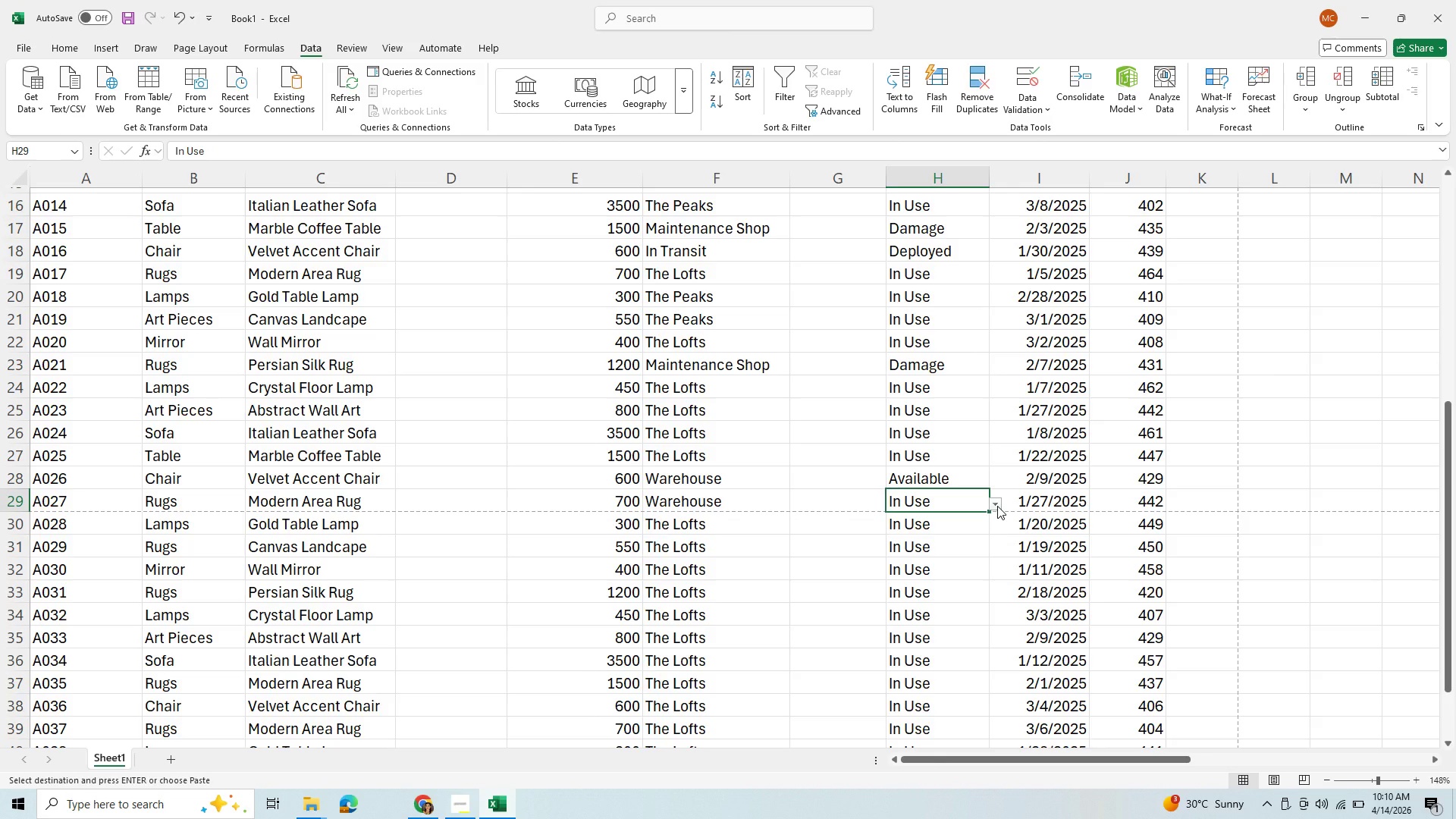 
left_click([997, 506])
 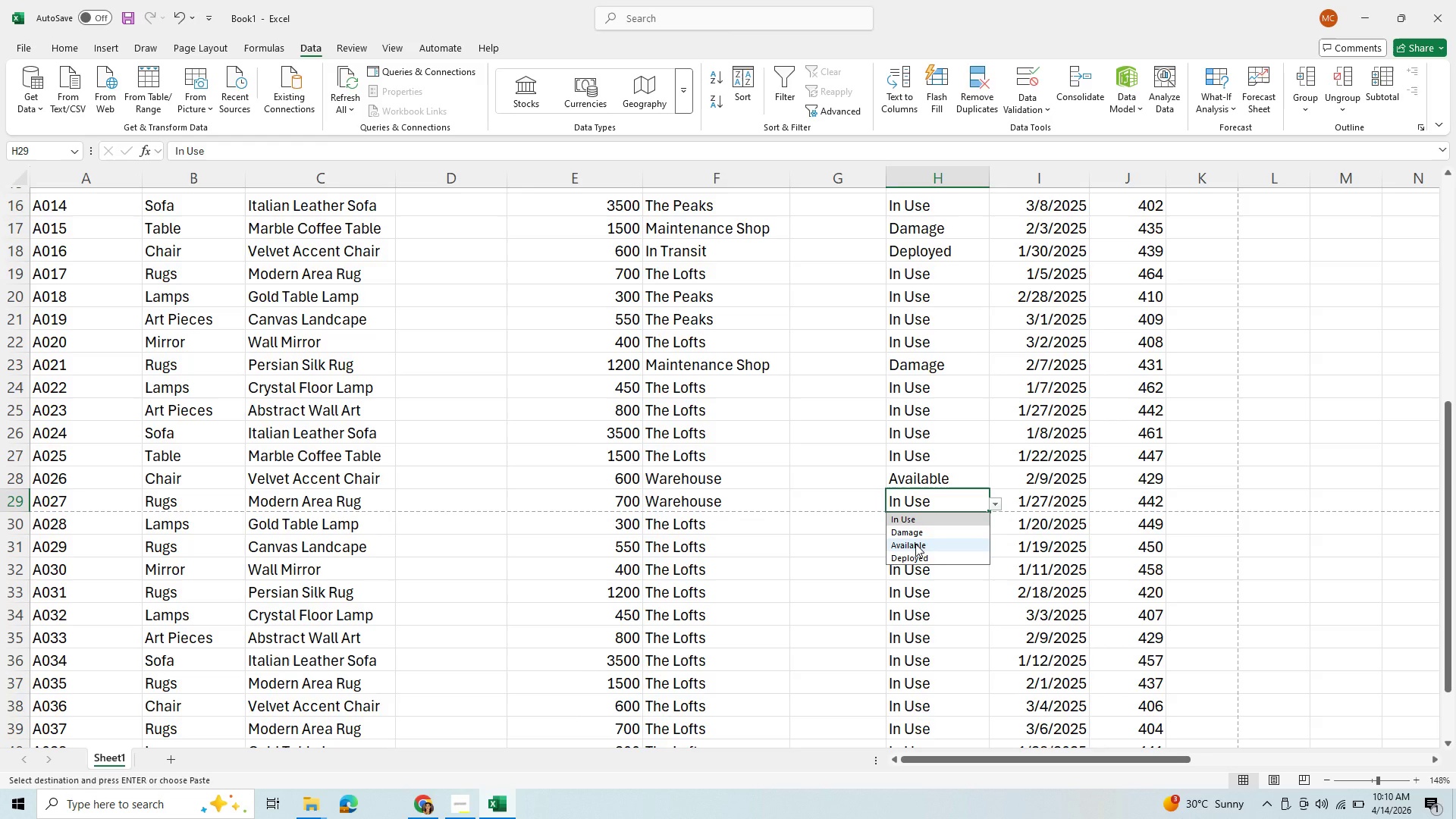 
left_click([915, 544])
 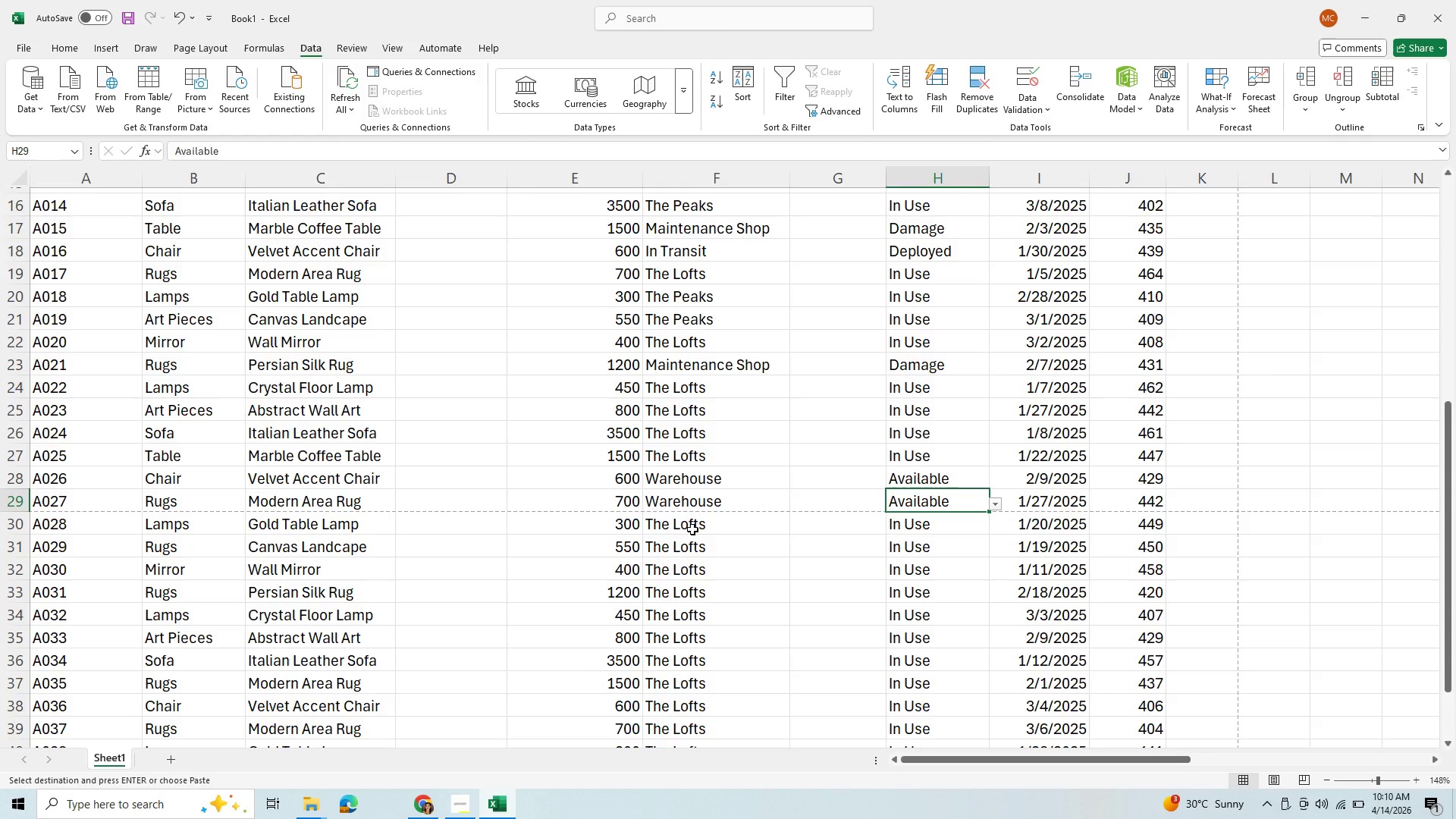 
left_click([692, 529])
 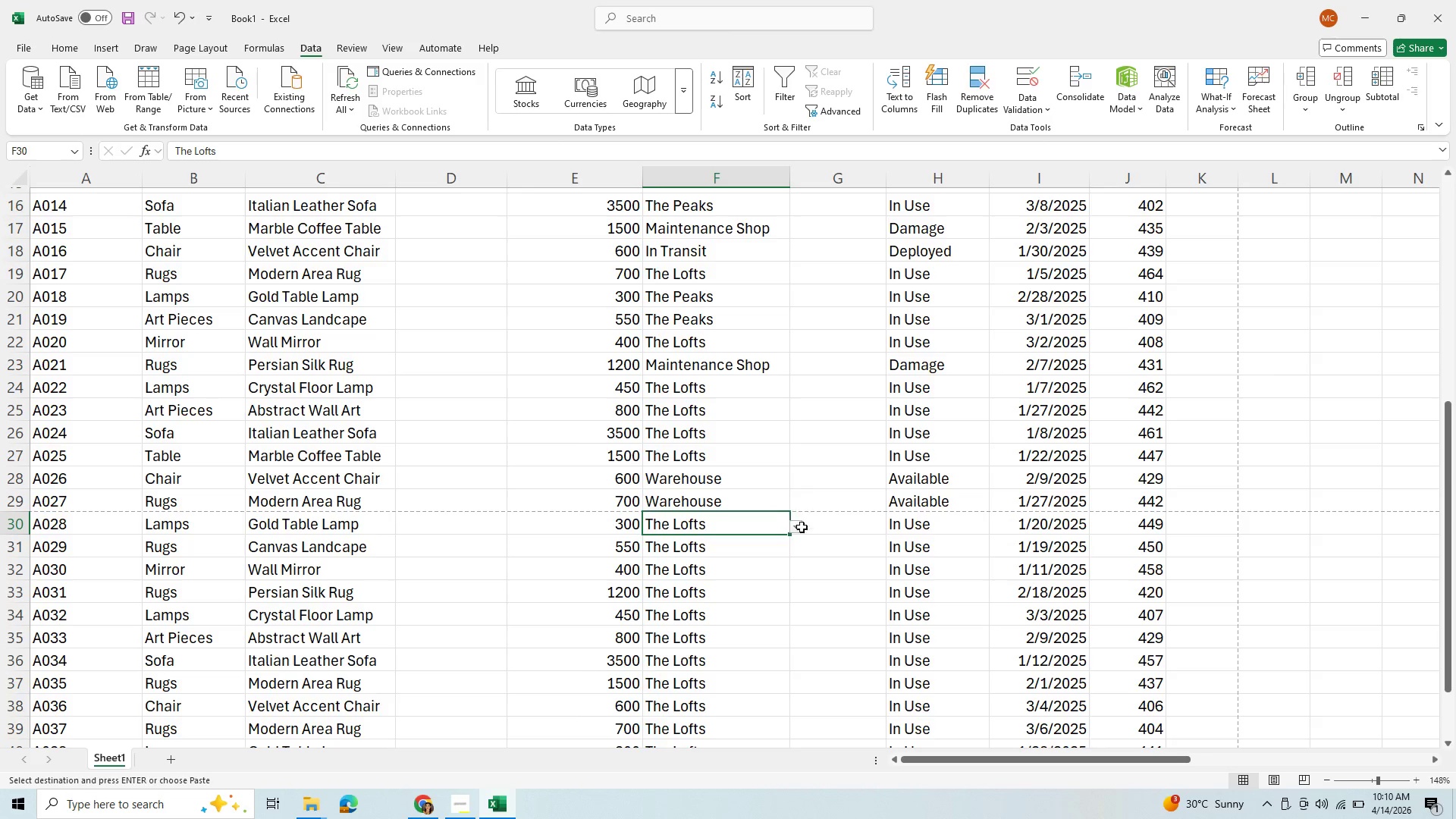 
left_click([797, 531])
 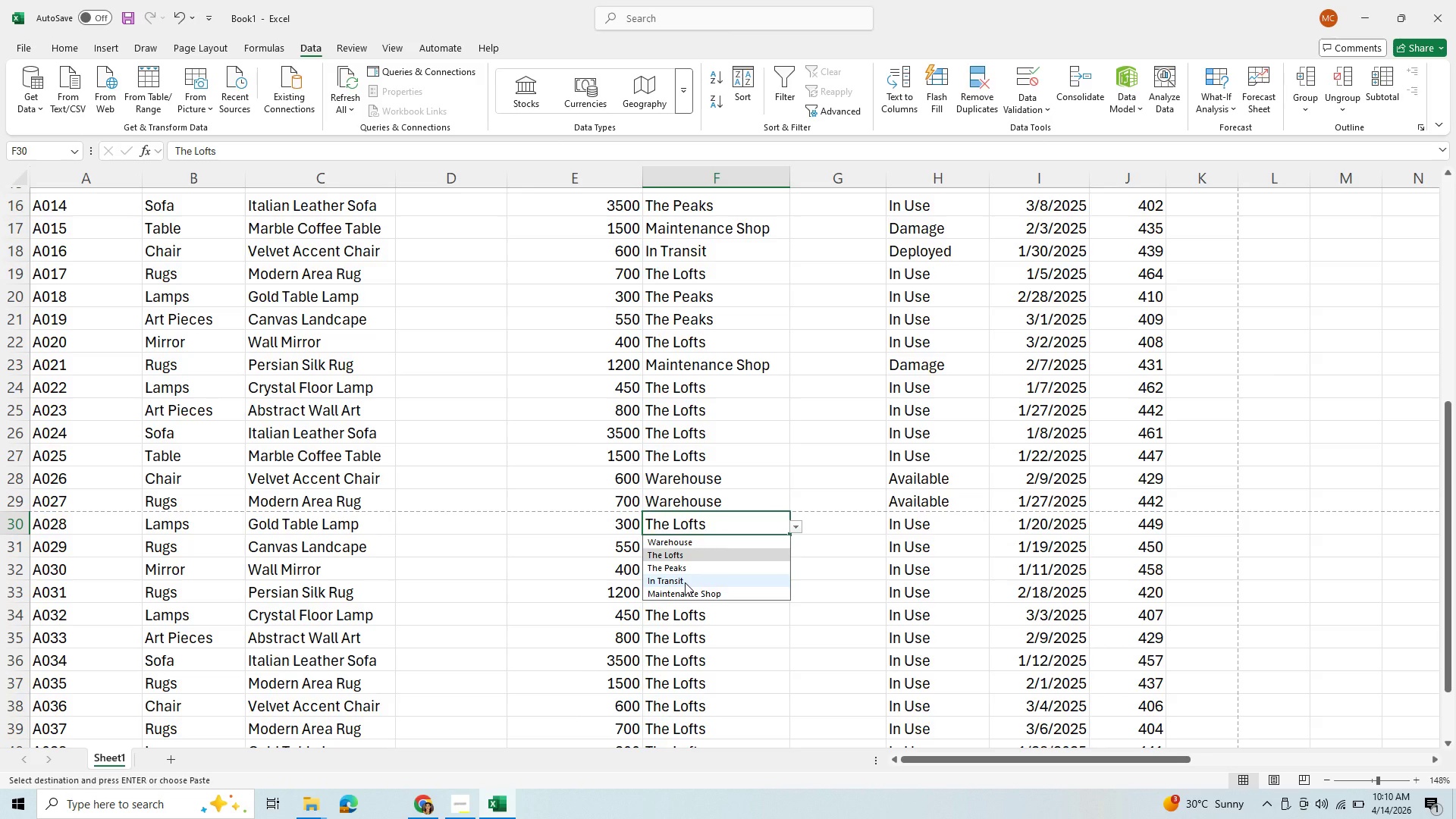 
left_click_drag(start_coordinate=[685, 582], to_coordinate=[739, 575])
 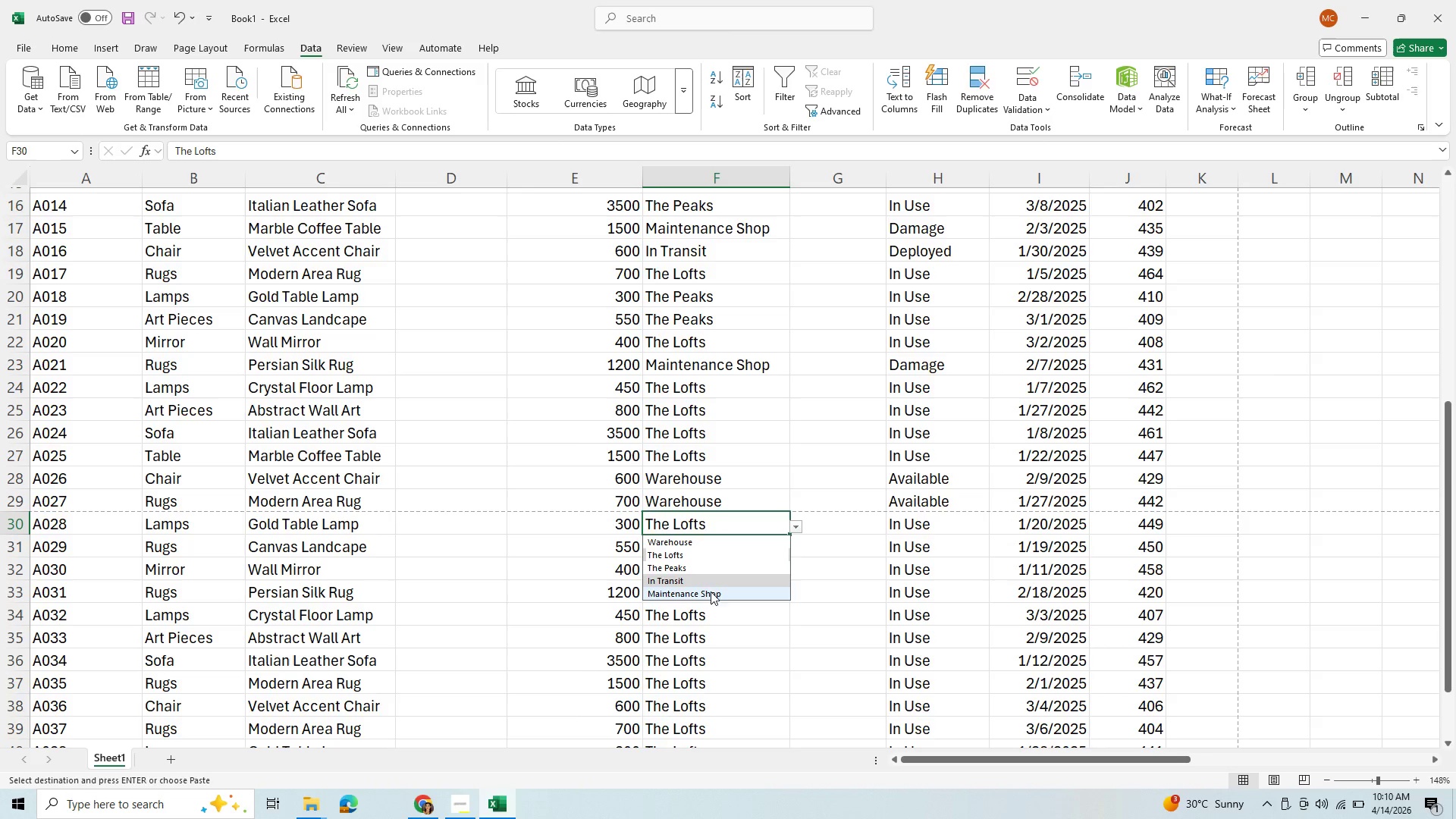 
left_click([714, 582])
 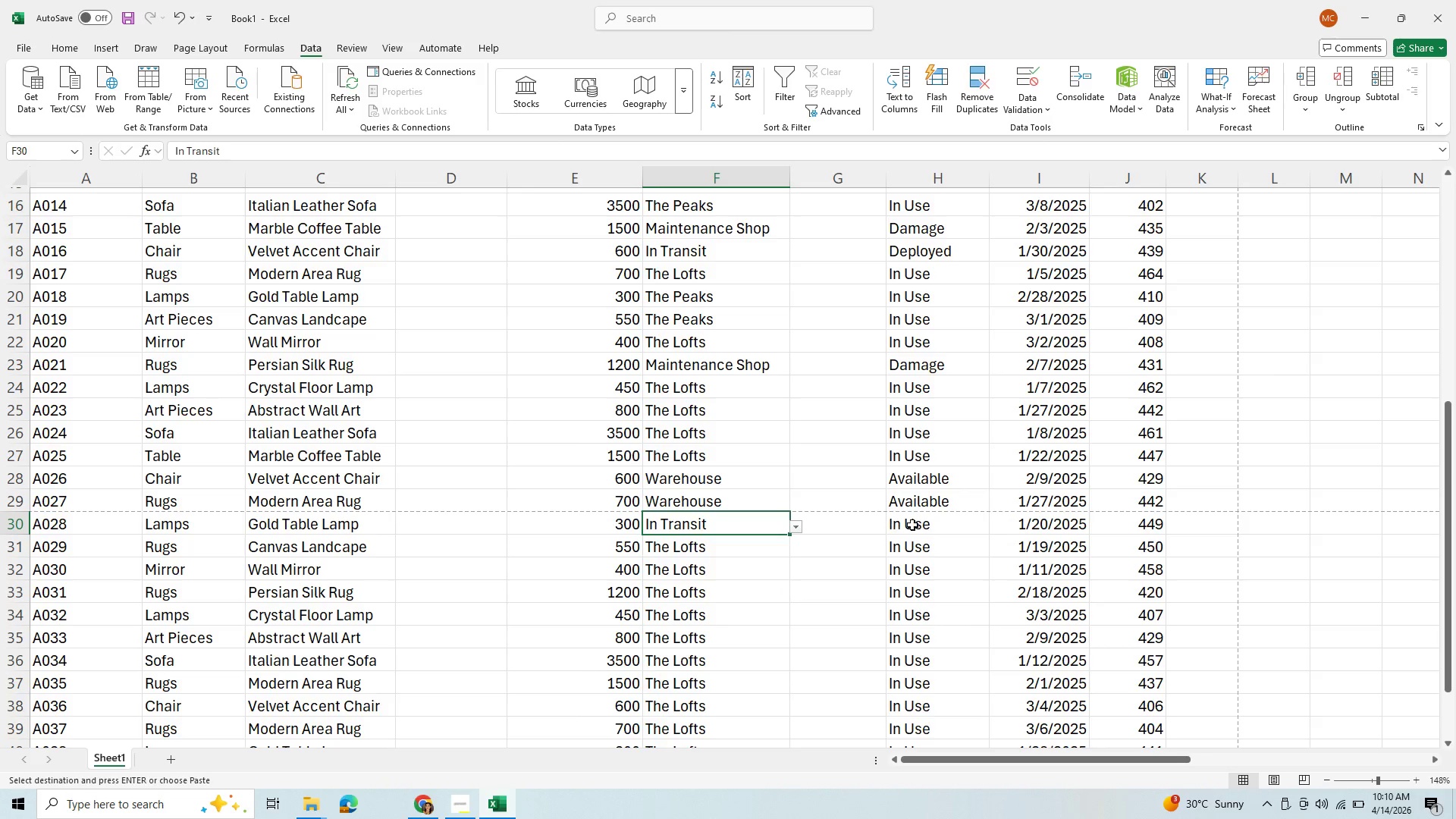 
left_click([924, 528])
 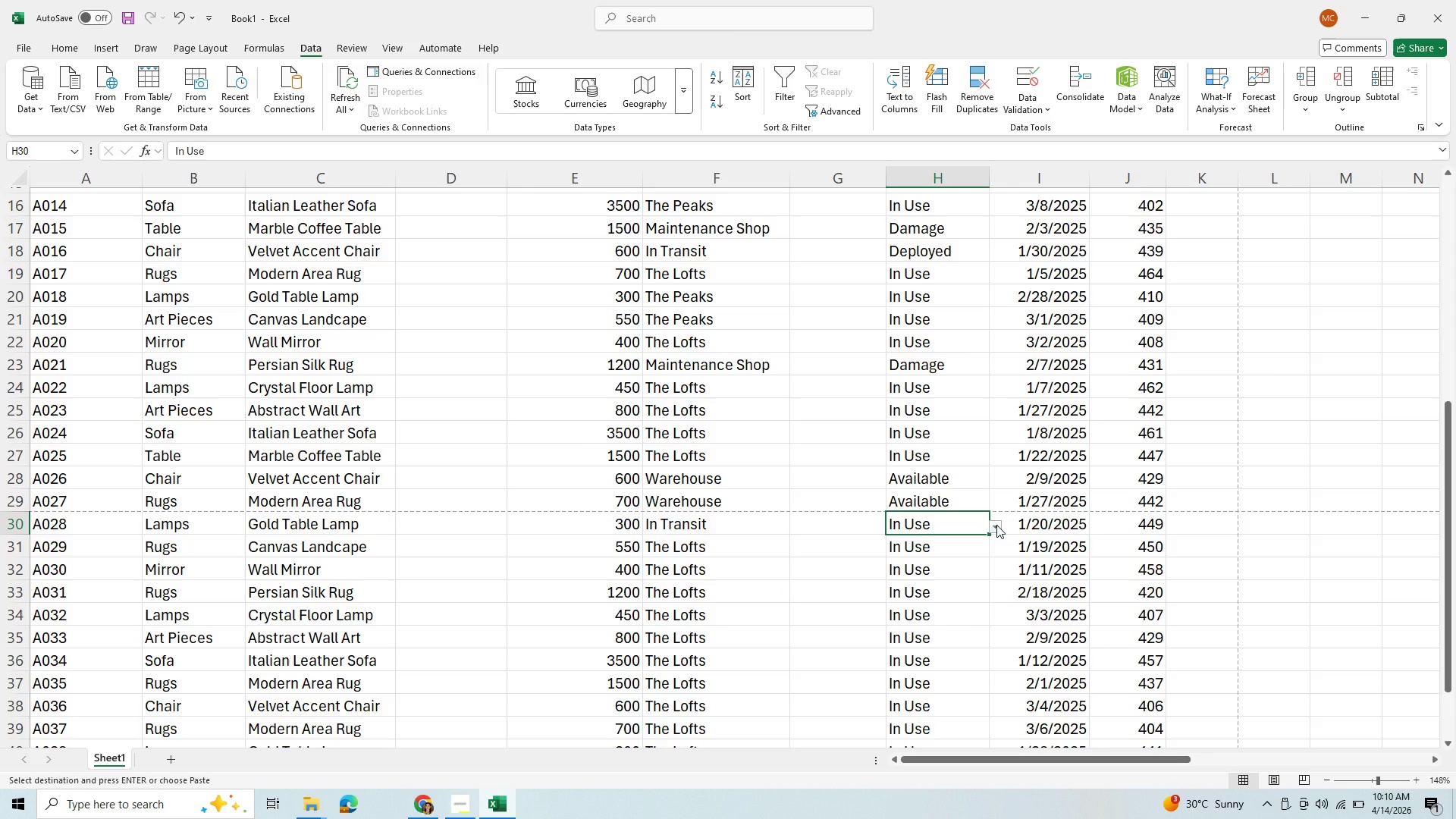 
left_click([996, 525])
 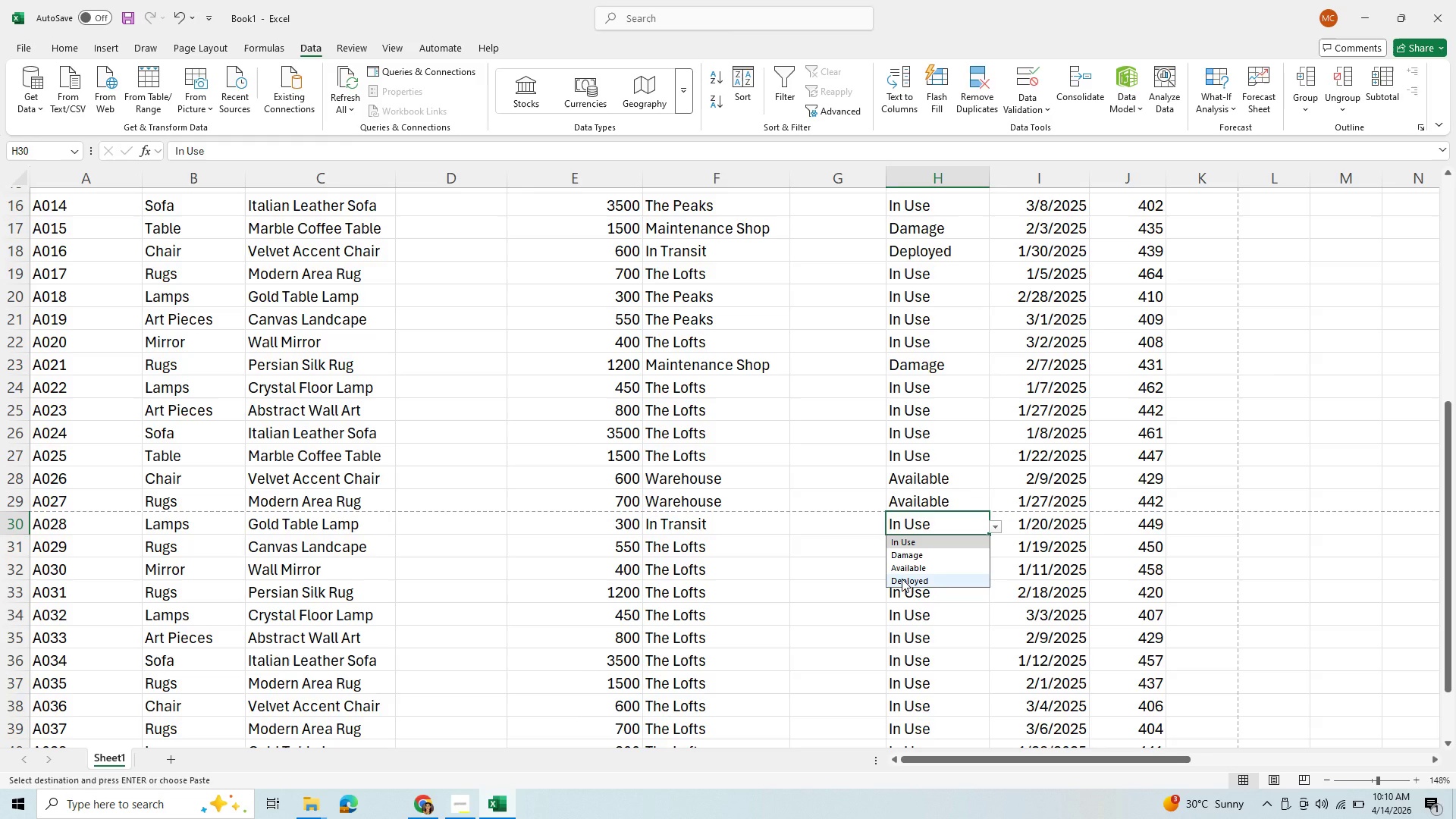 
left_click([902, 579])
 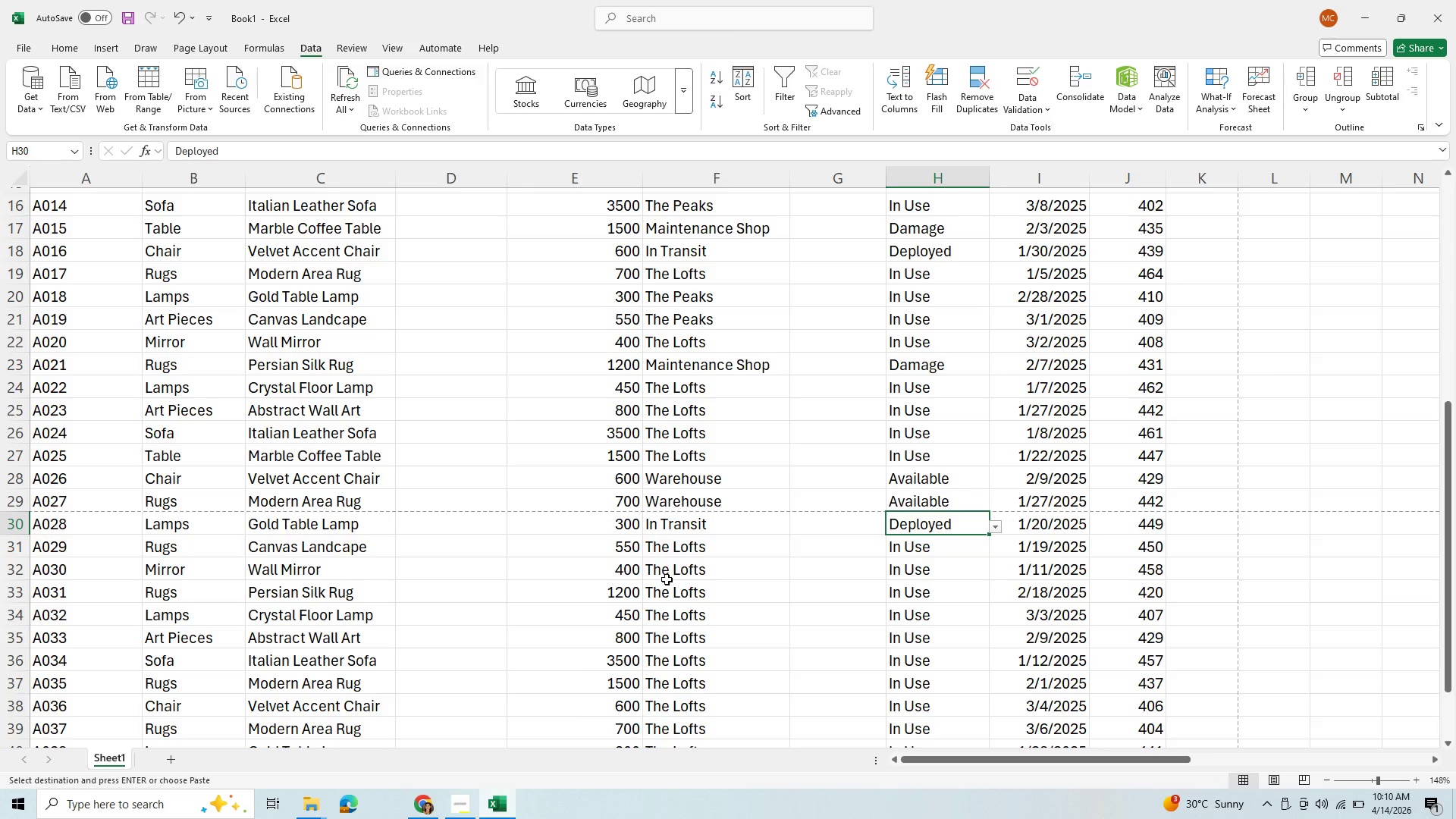 
left_click([668, 576])
 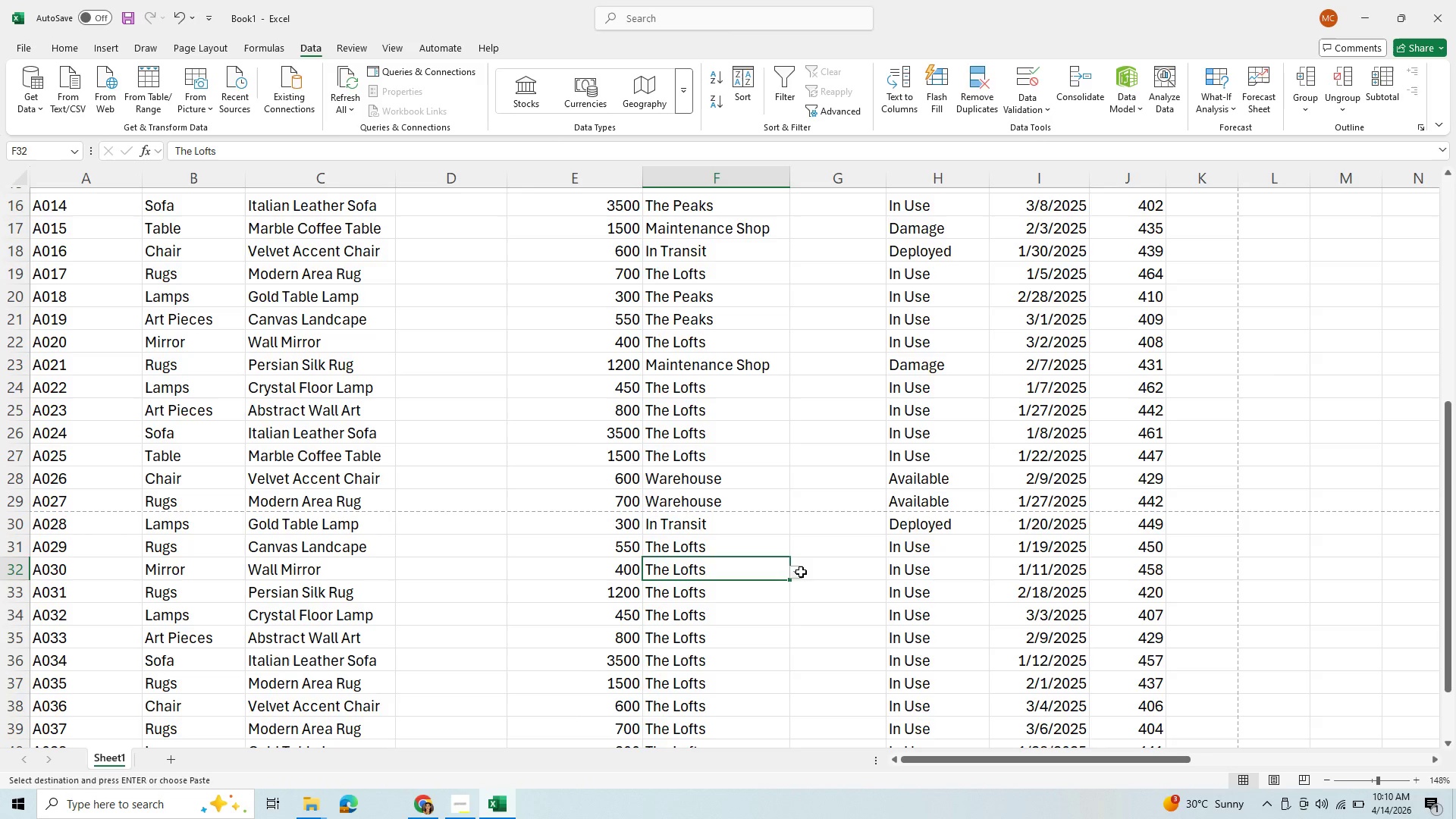 
left_click([797, 575])
 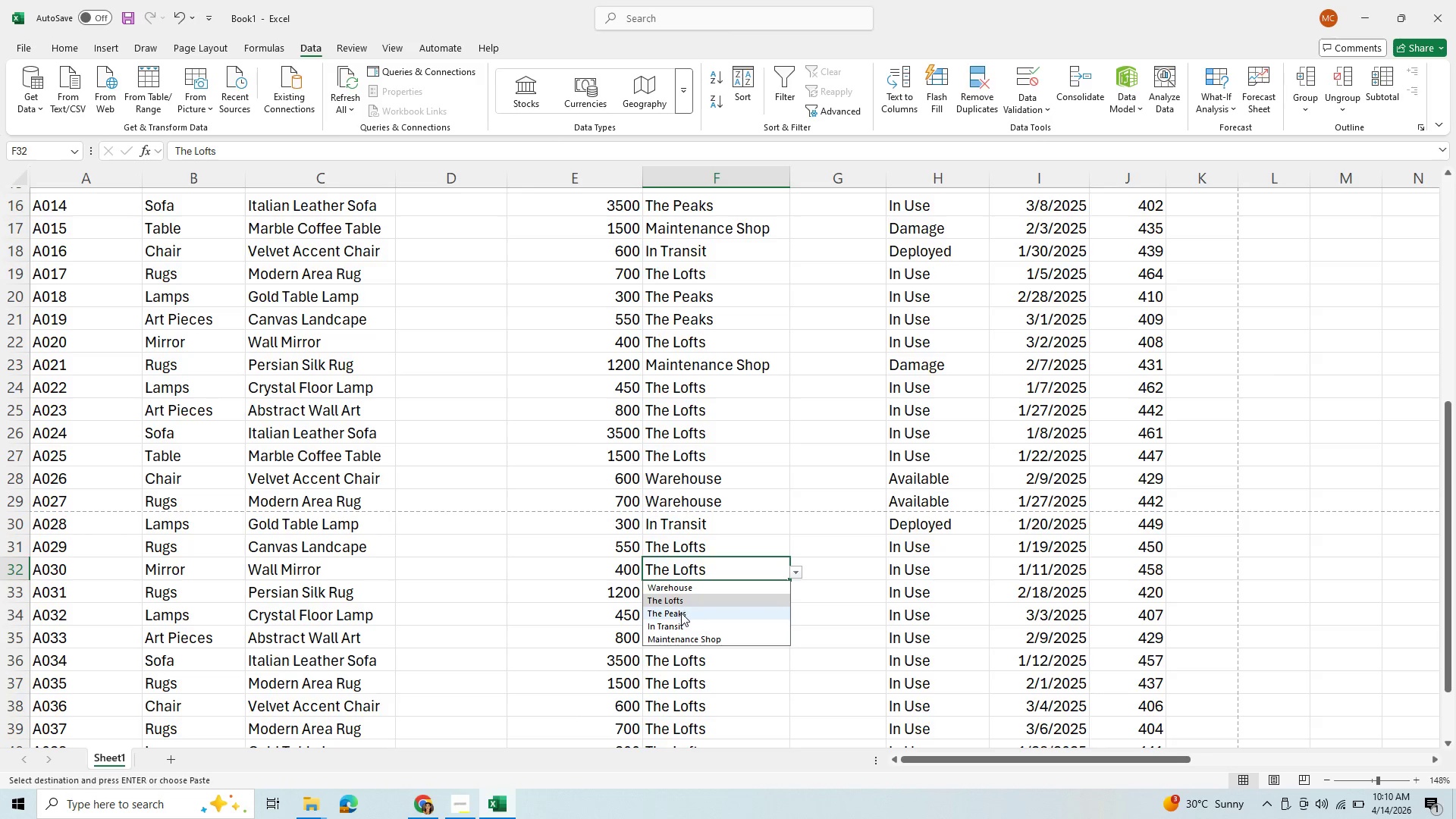 
left_click([681, 613])
 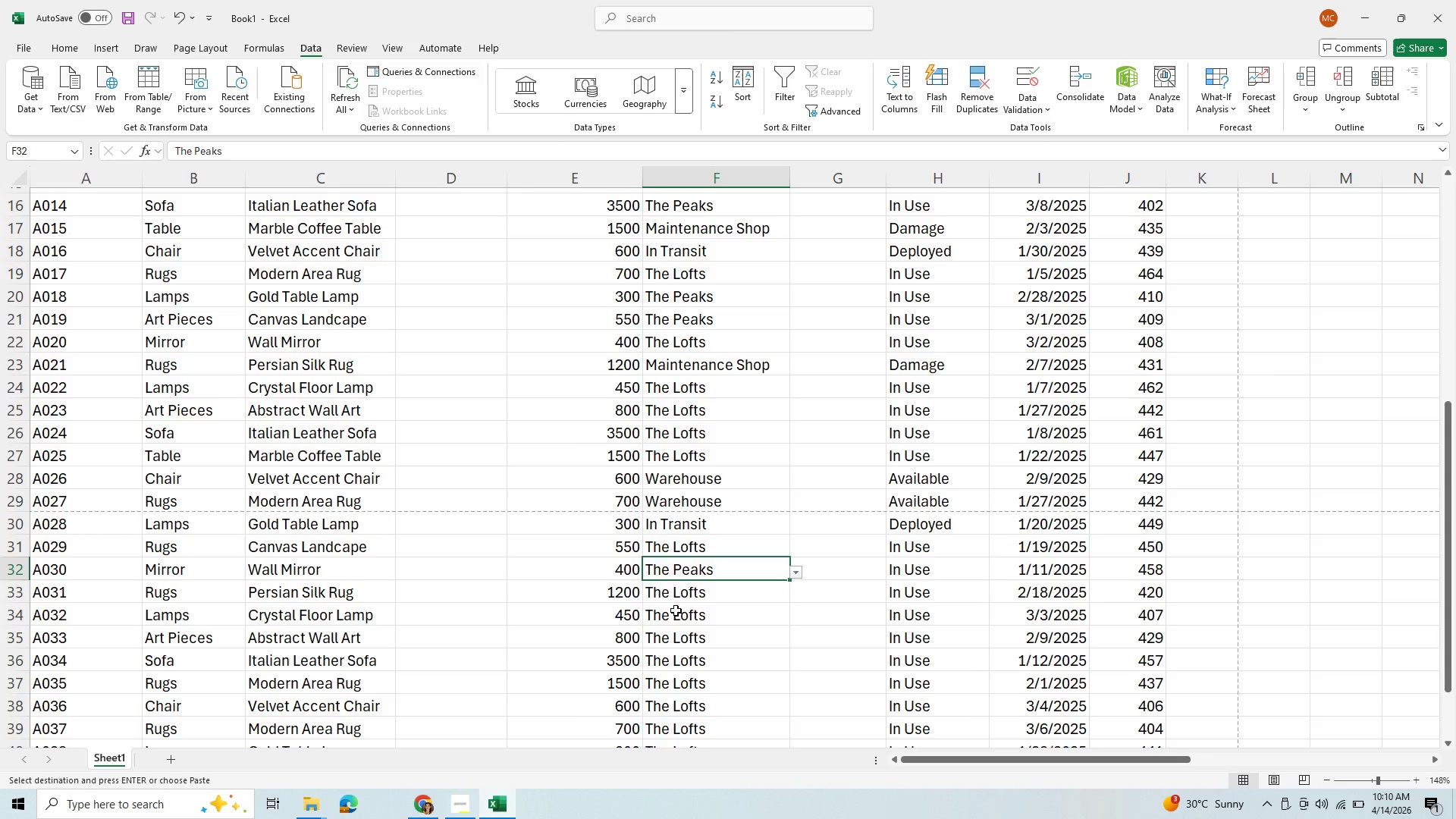 
left_click([682, 598])
 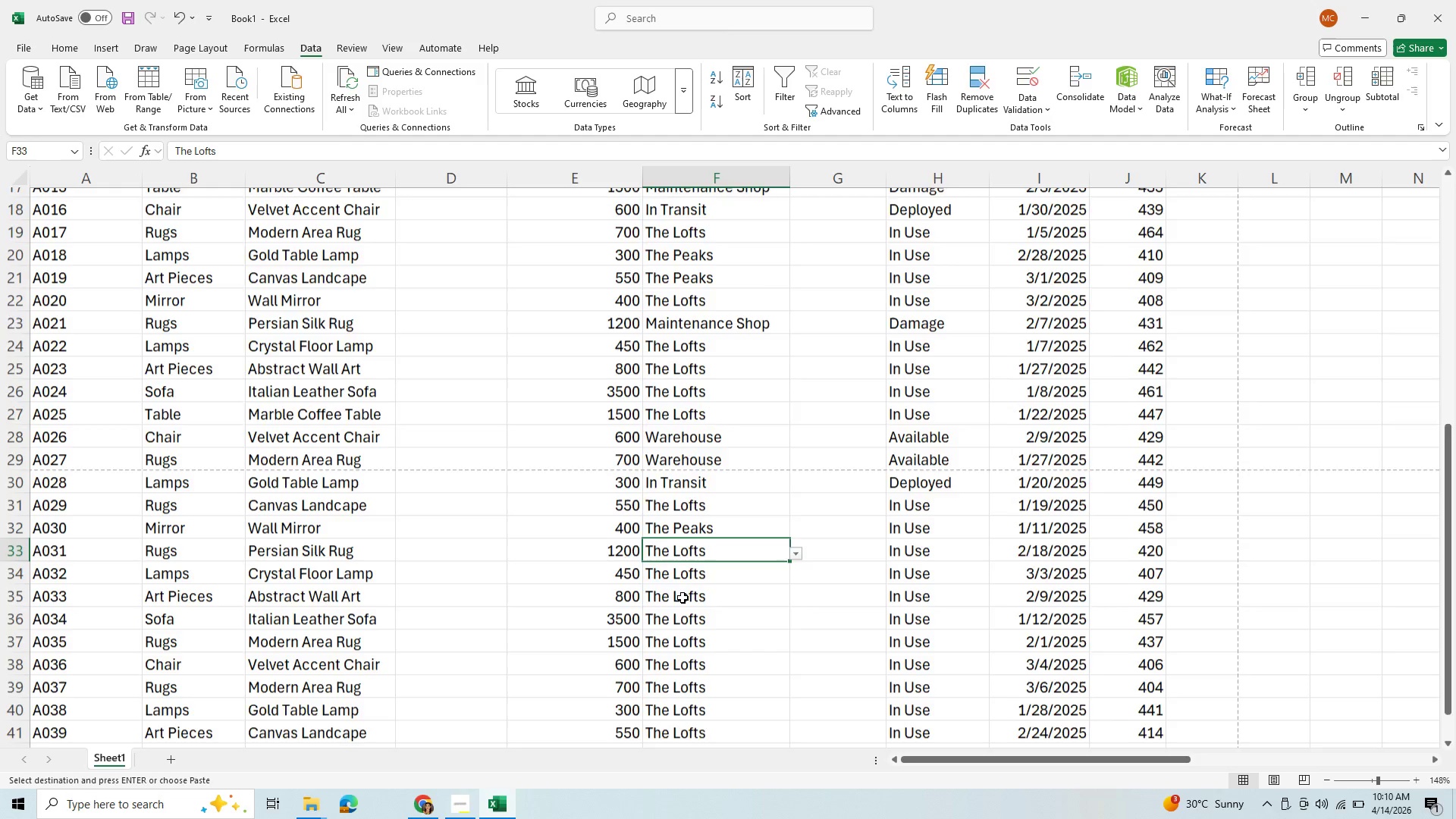 
scroll: coordinate [682, 598], scroll_direction: down, amount: 3.0
 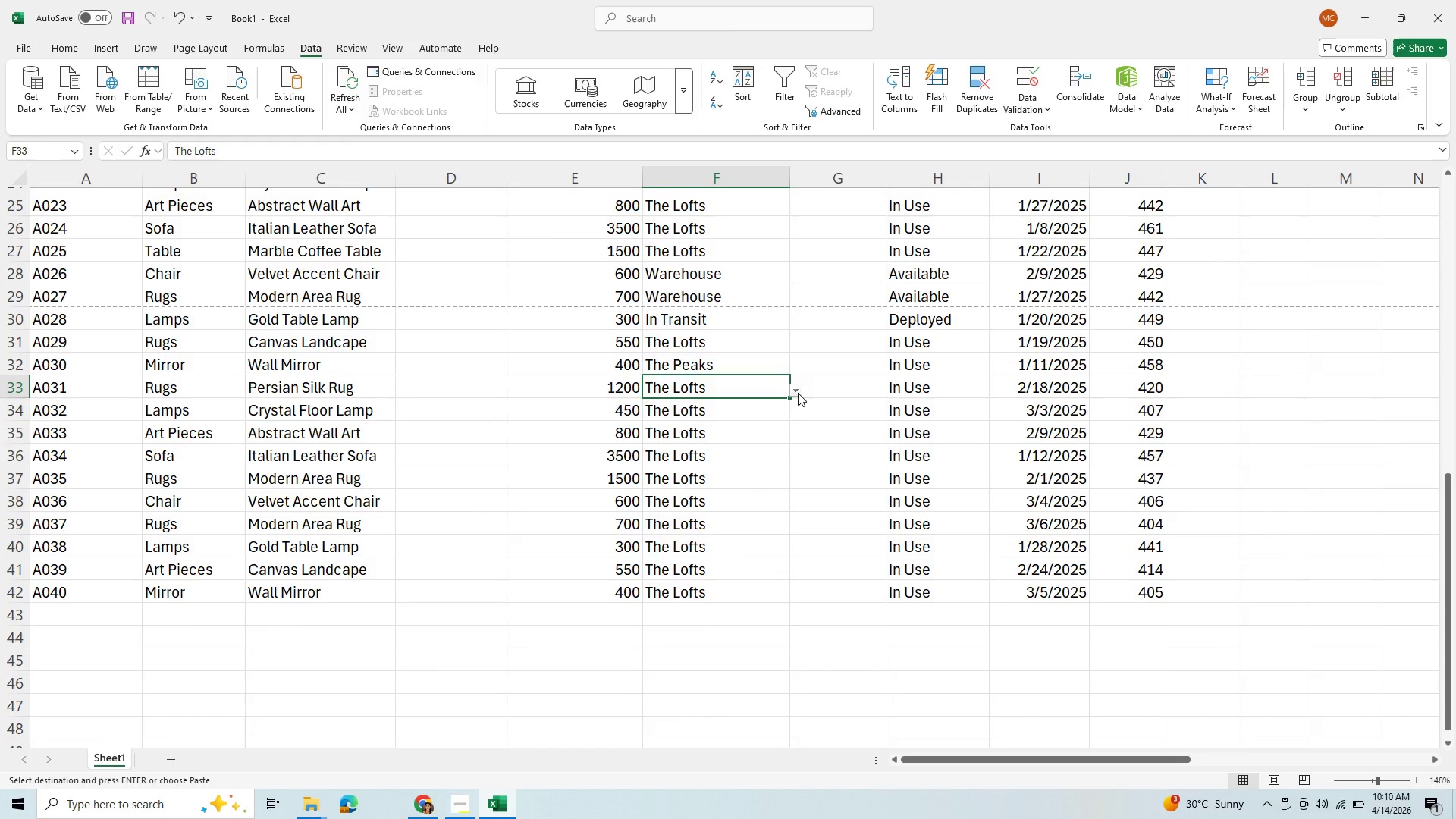 
left_click([793, 395])
 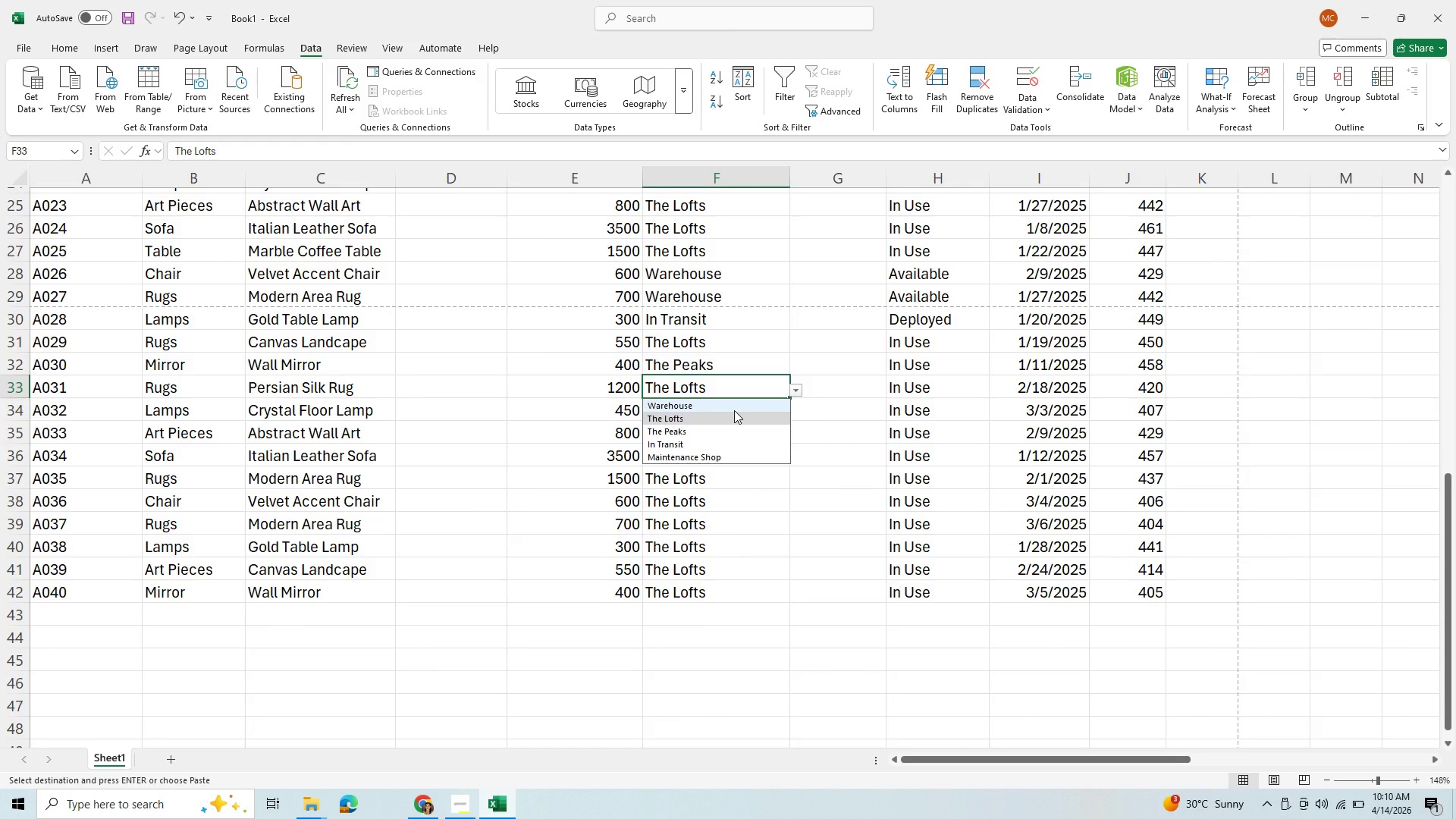 
left_click([734, 410])
 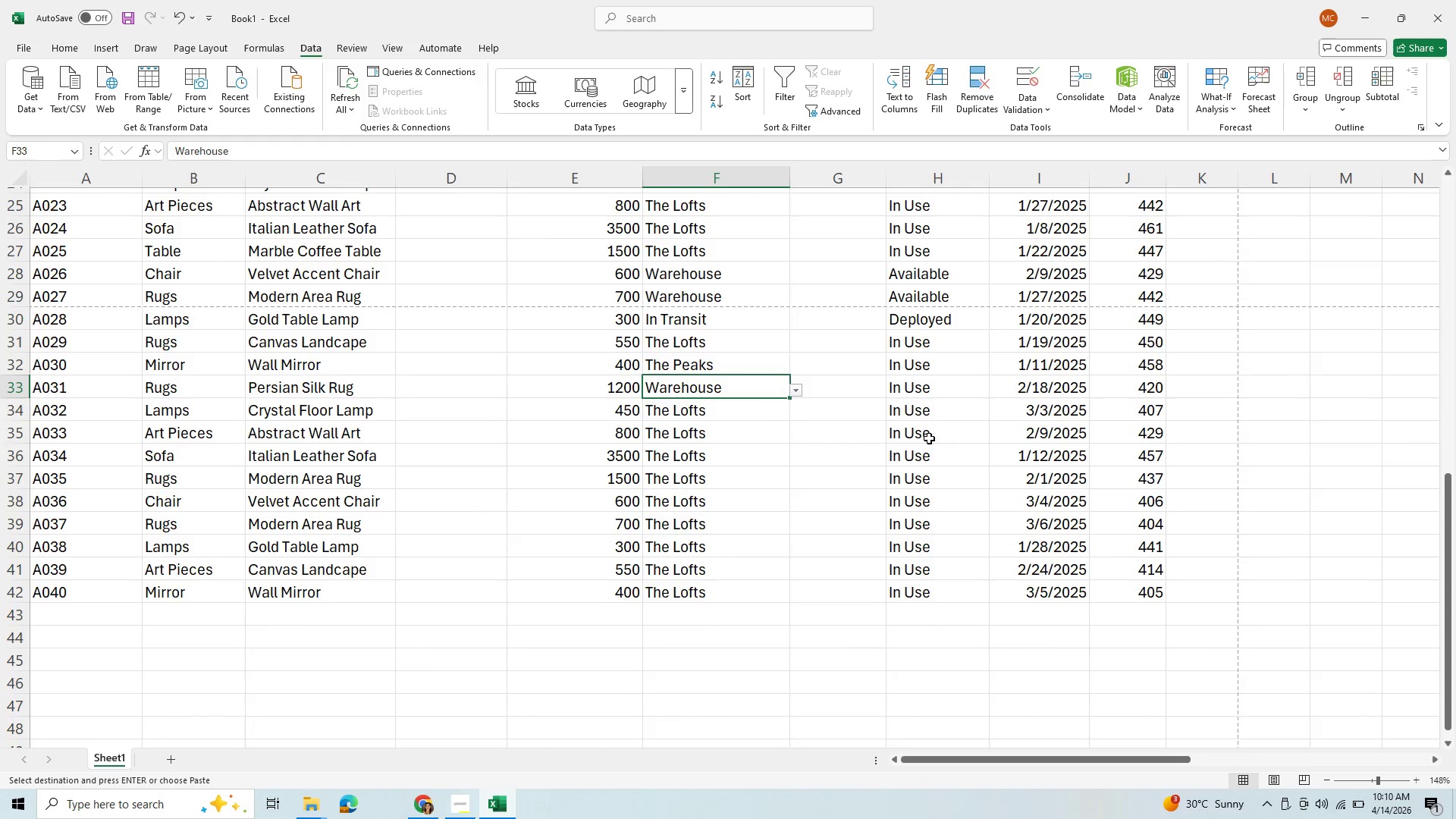 
wait(5.91)
 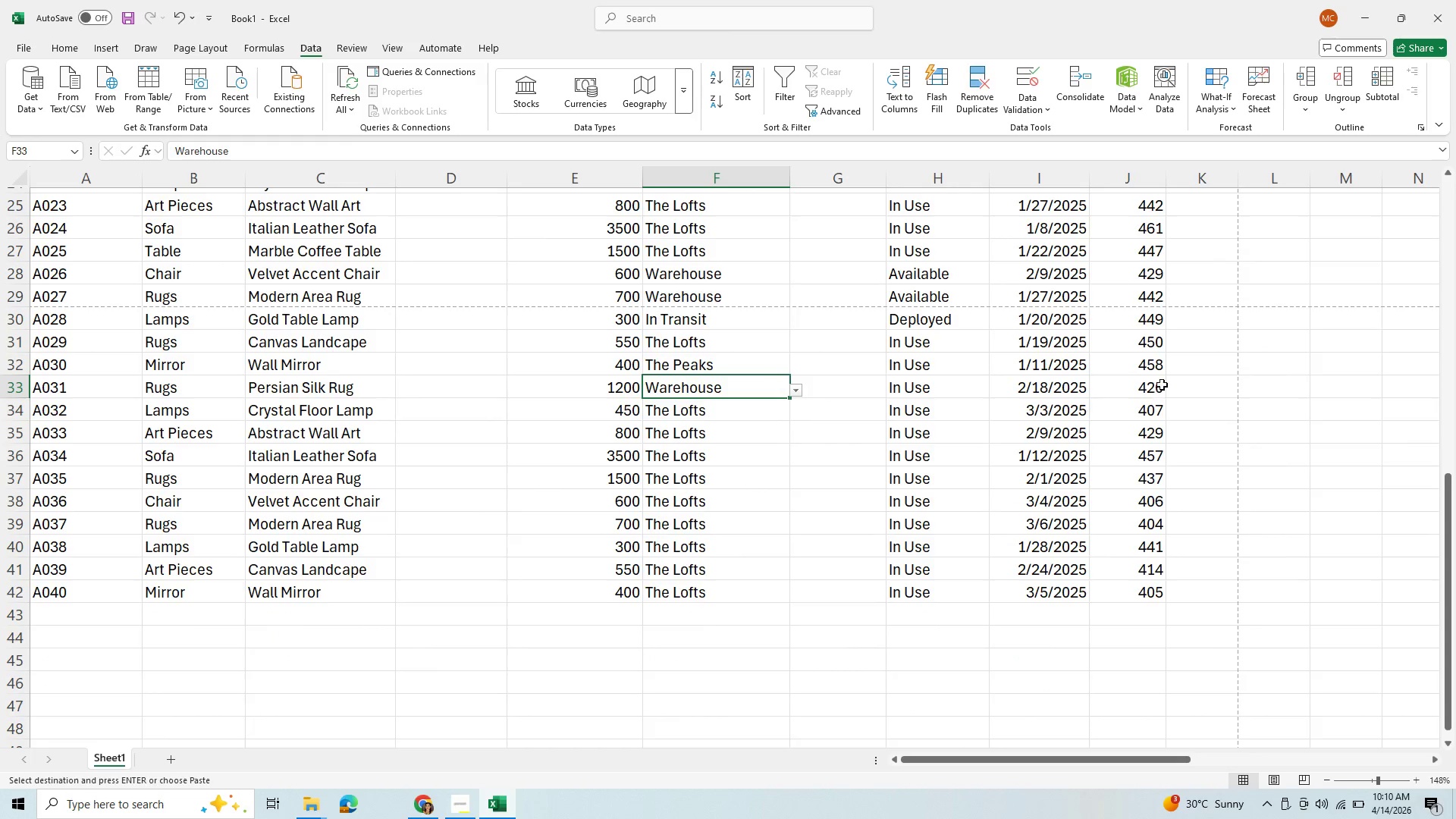 
left_click([907, 384])
 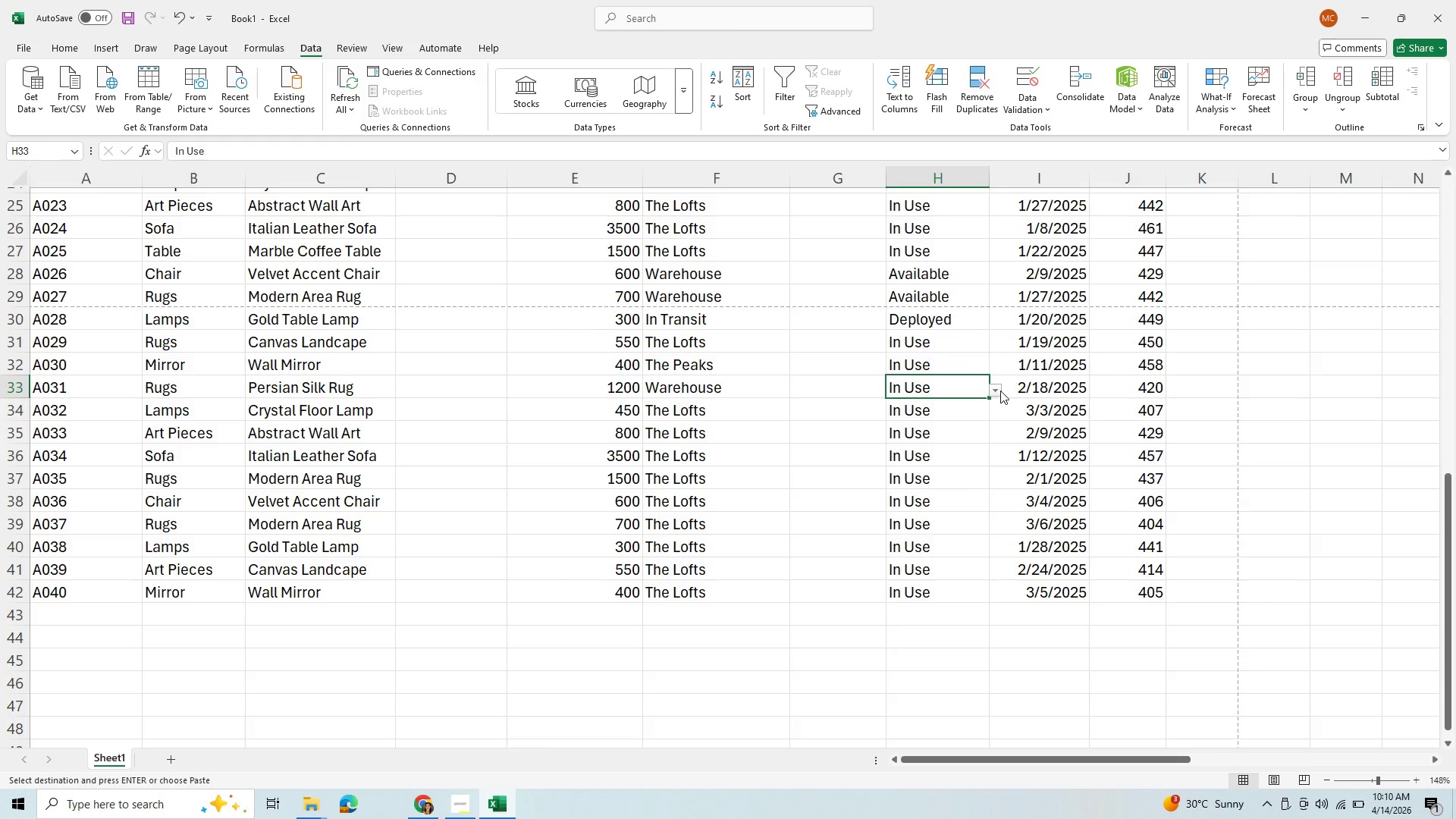 
left_click([1000, 391])
 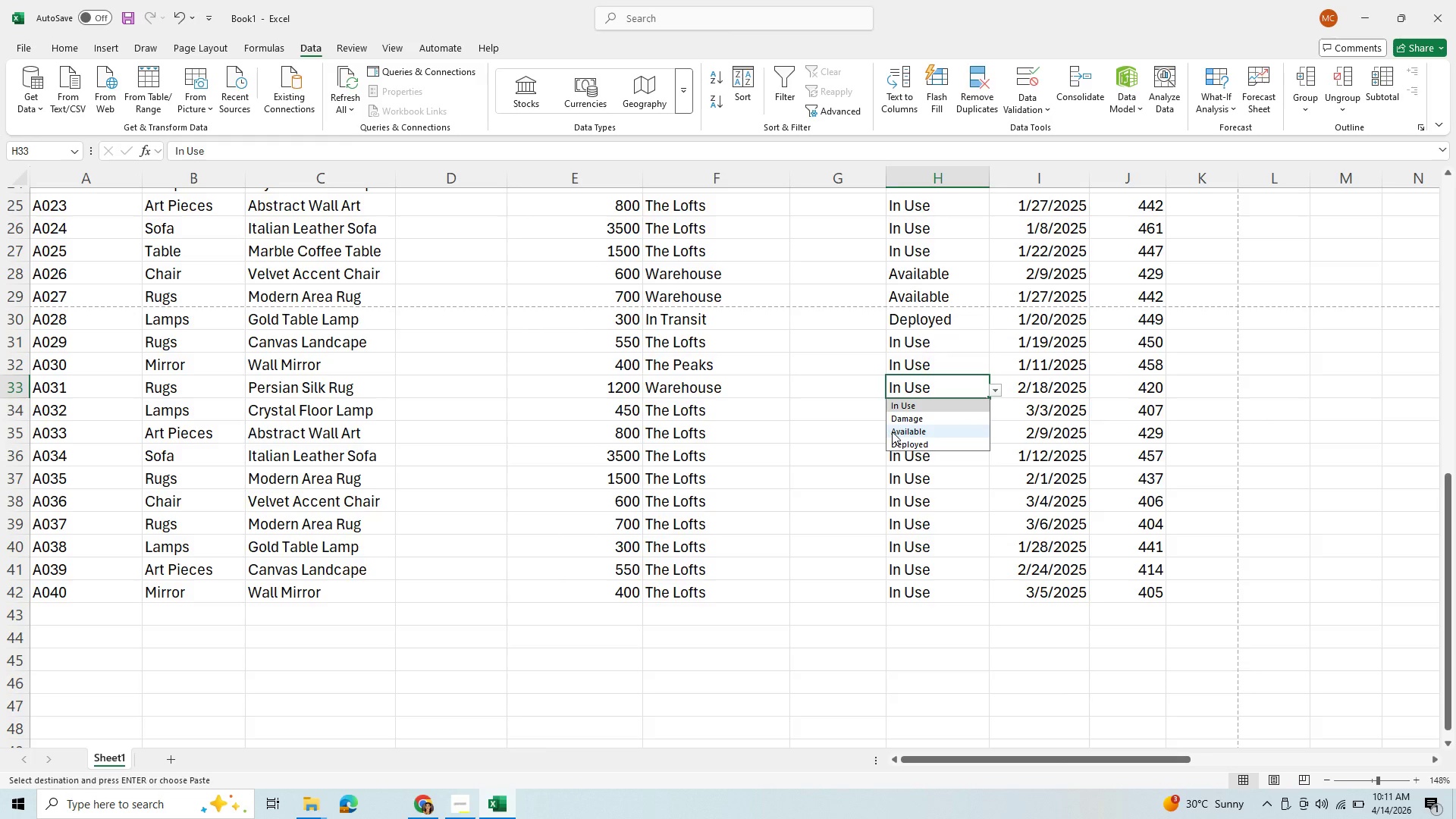 
left_click([892, 431])
 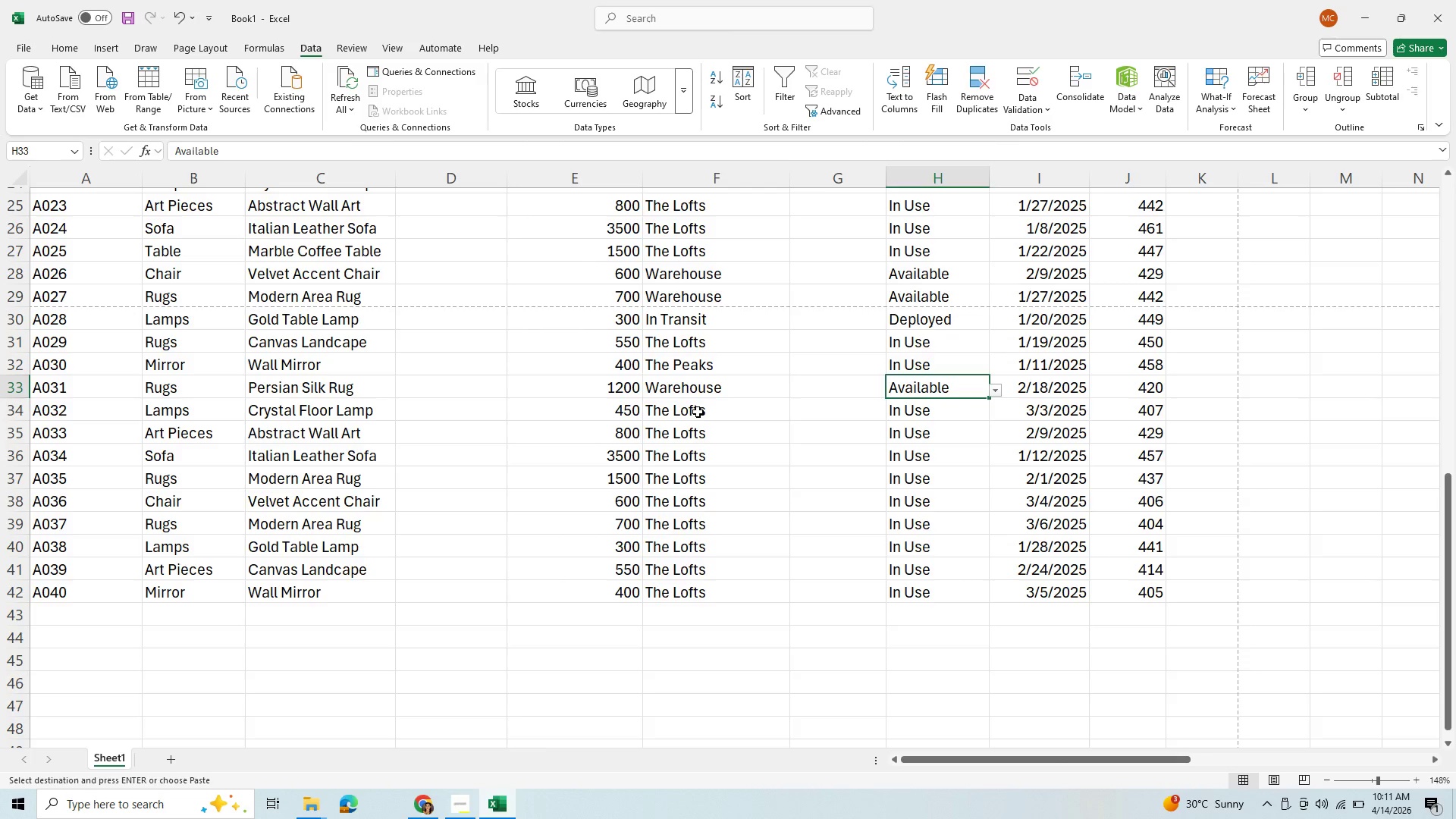 
left_click([698, 412])
 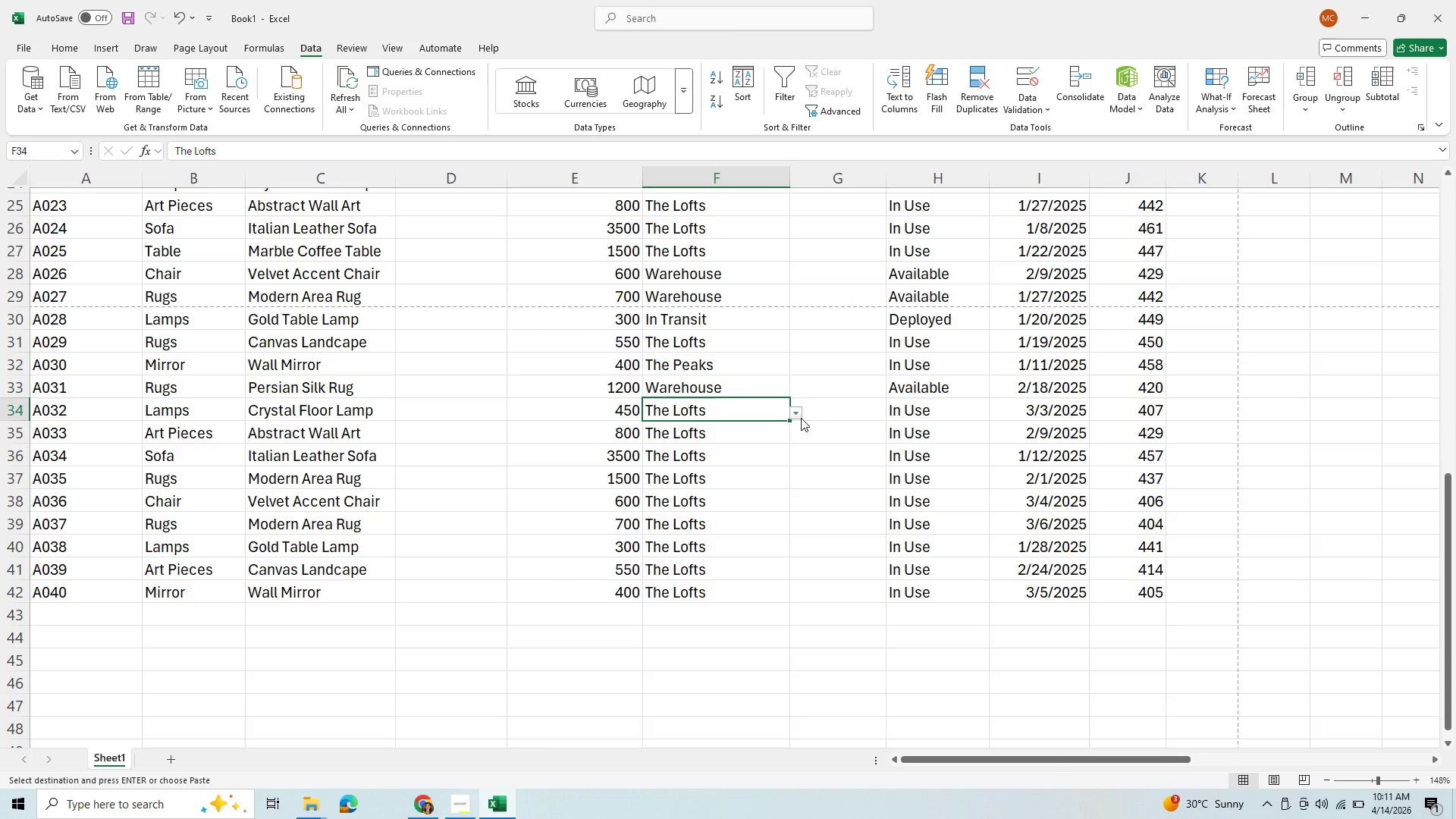 
mouse_move([775, 416])
 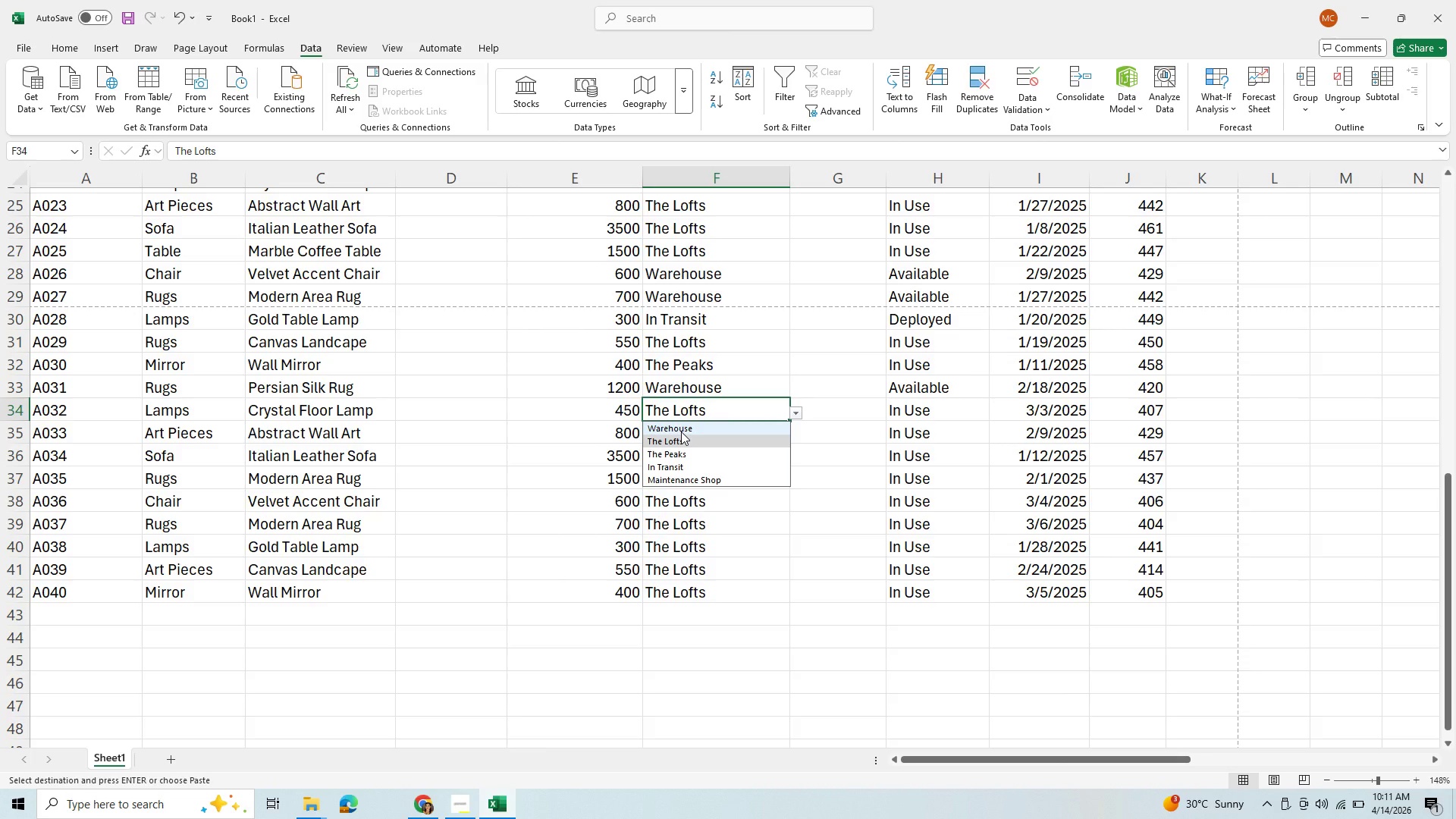 
left_click([681, 431])
 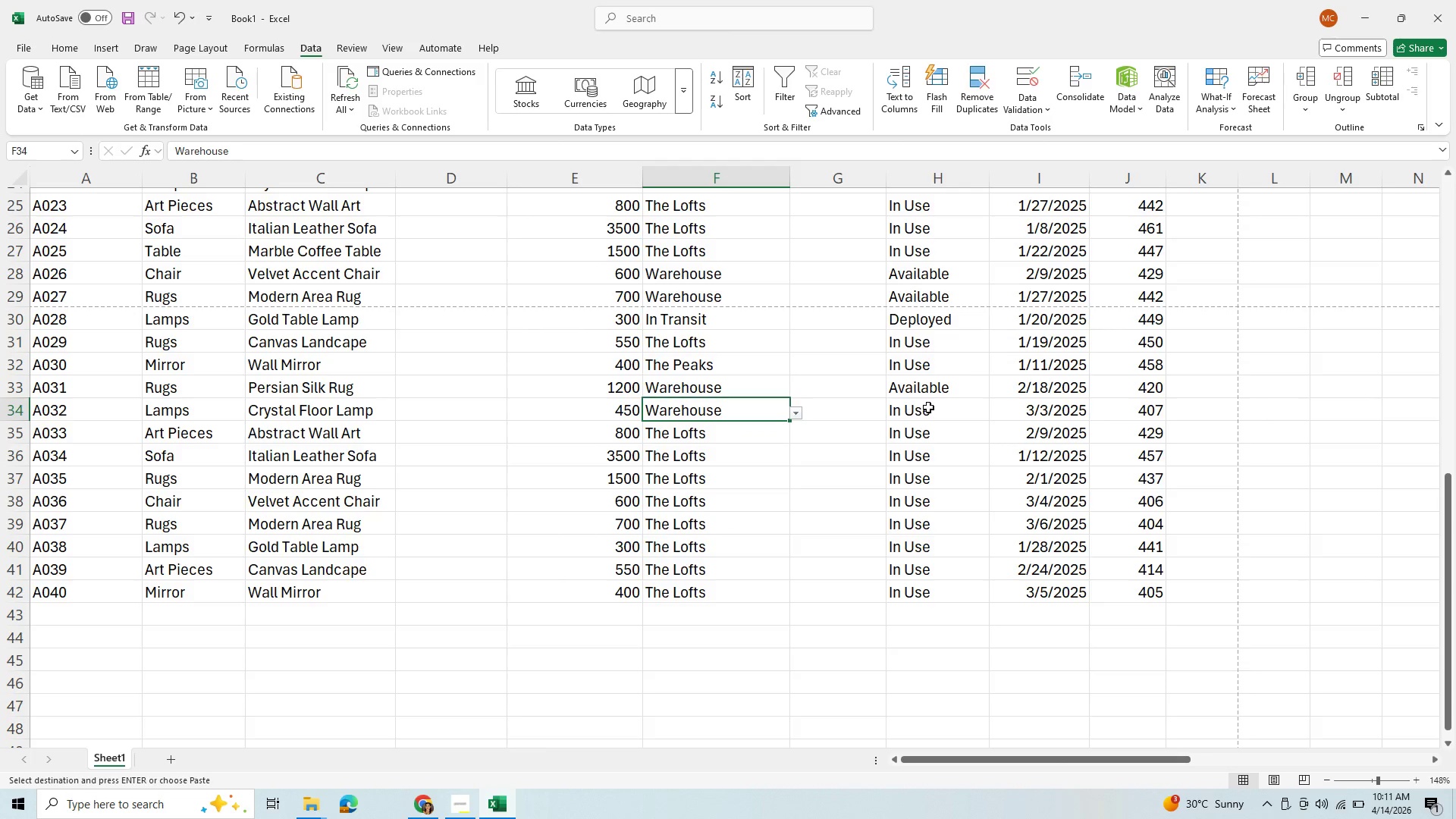 
left_click([928, 407])
 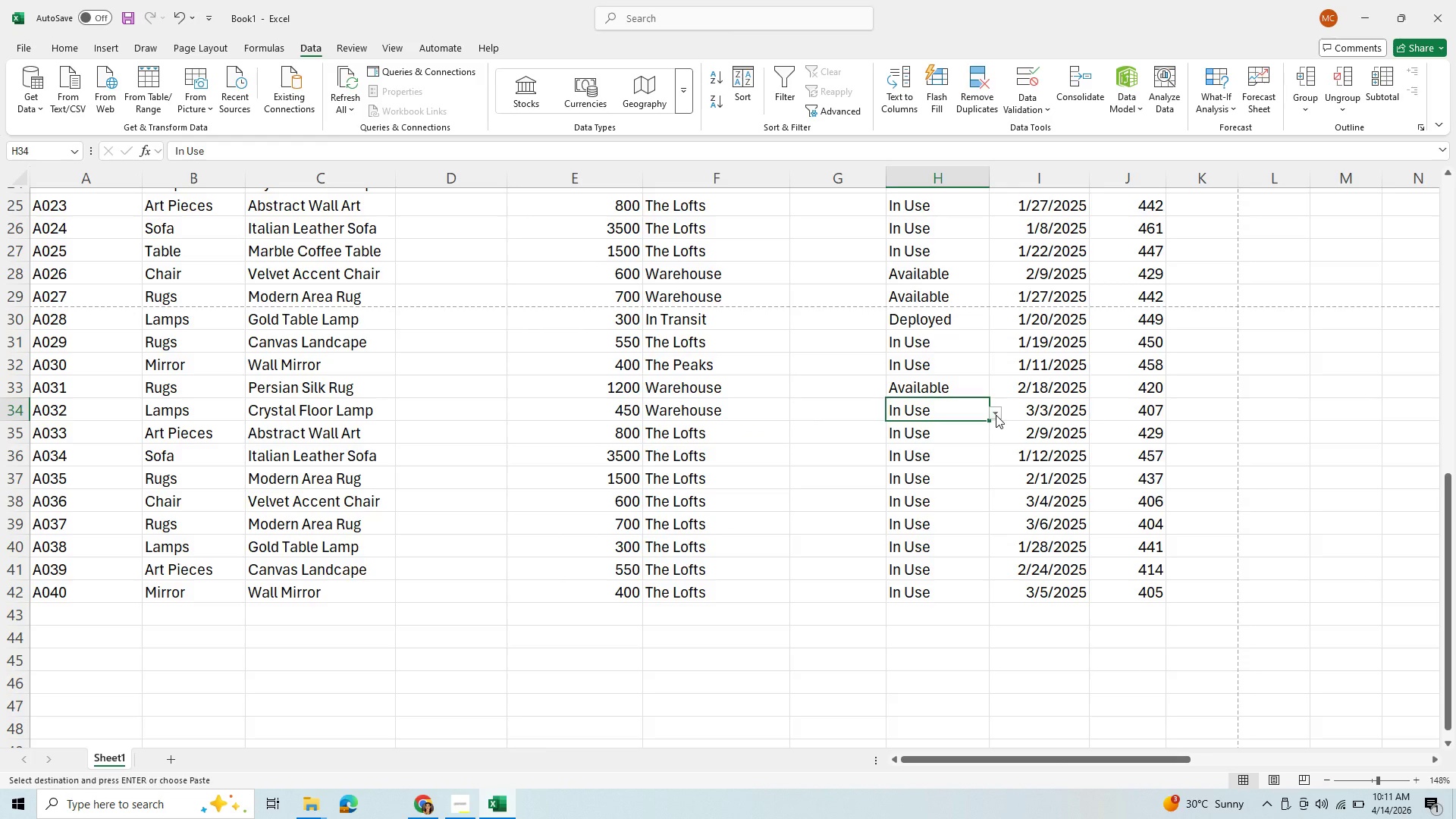 
left_click([996, 415])
 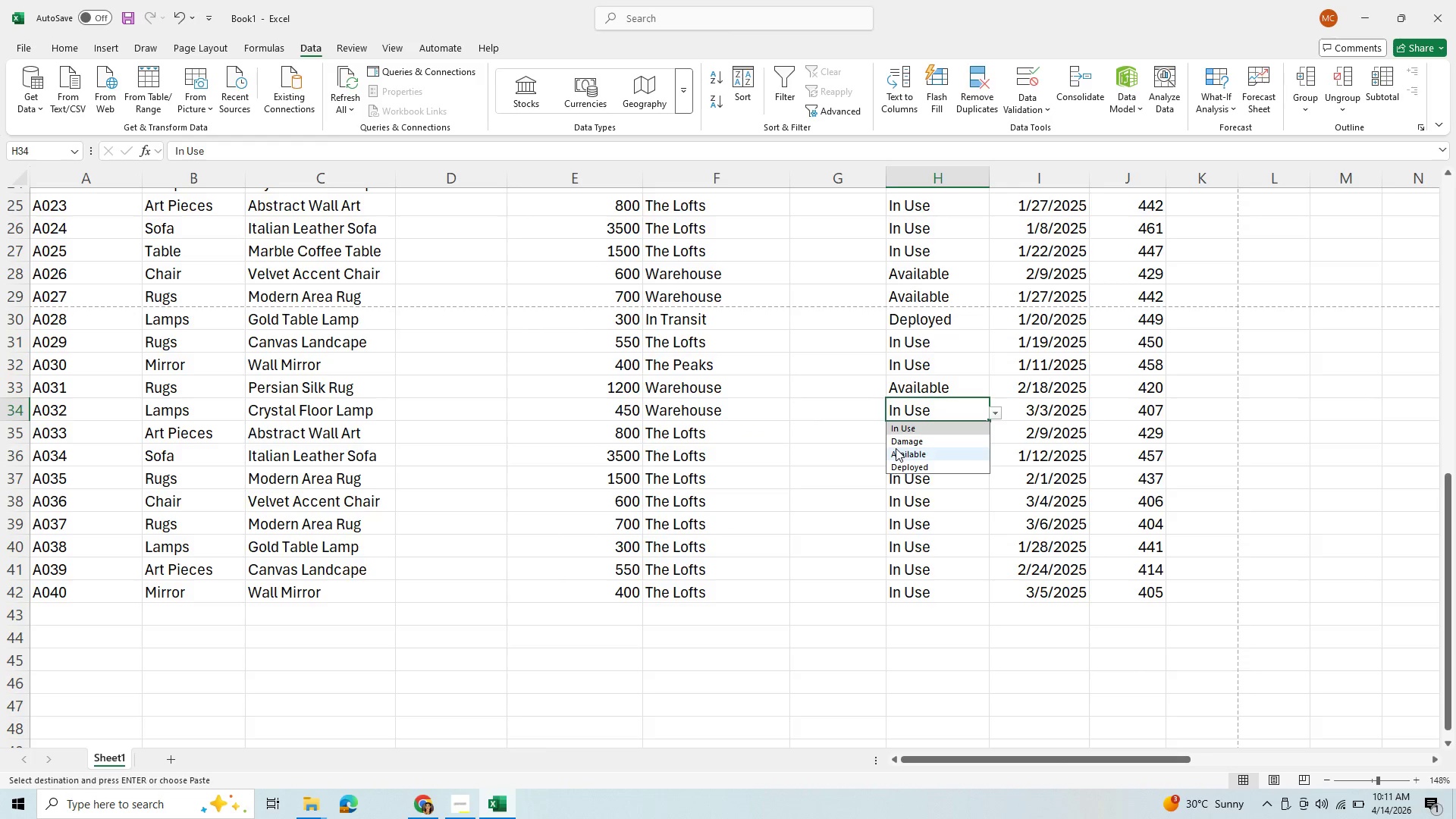 
left_click([896, 448])
 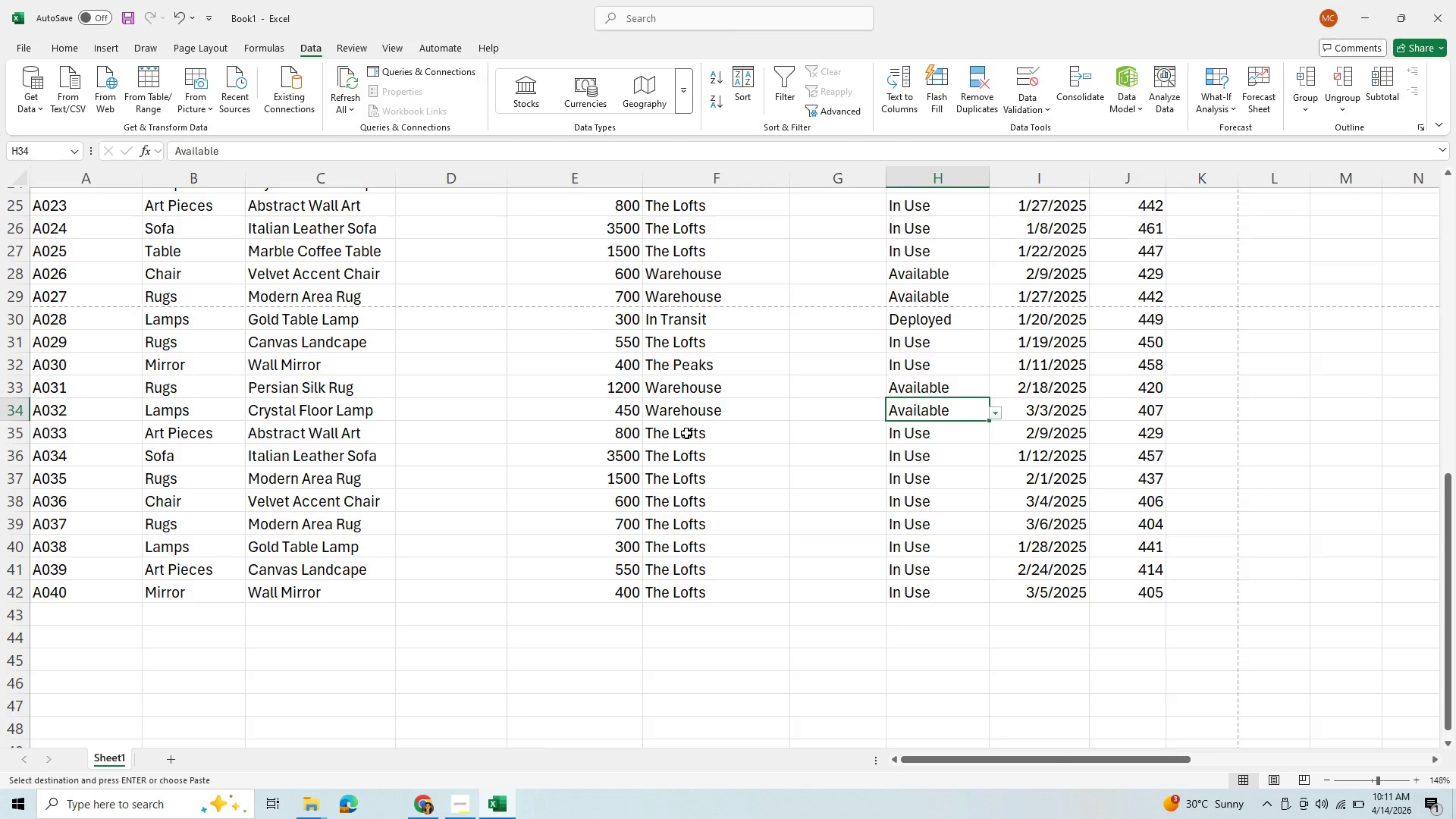 
left_click([686, 433])
 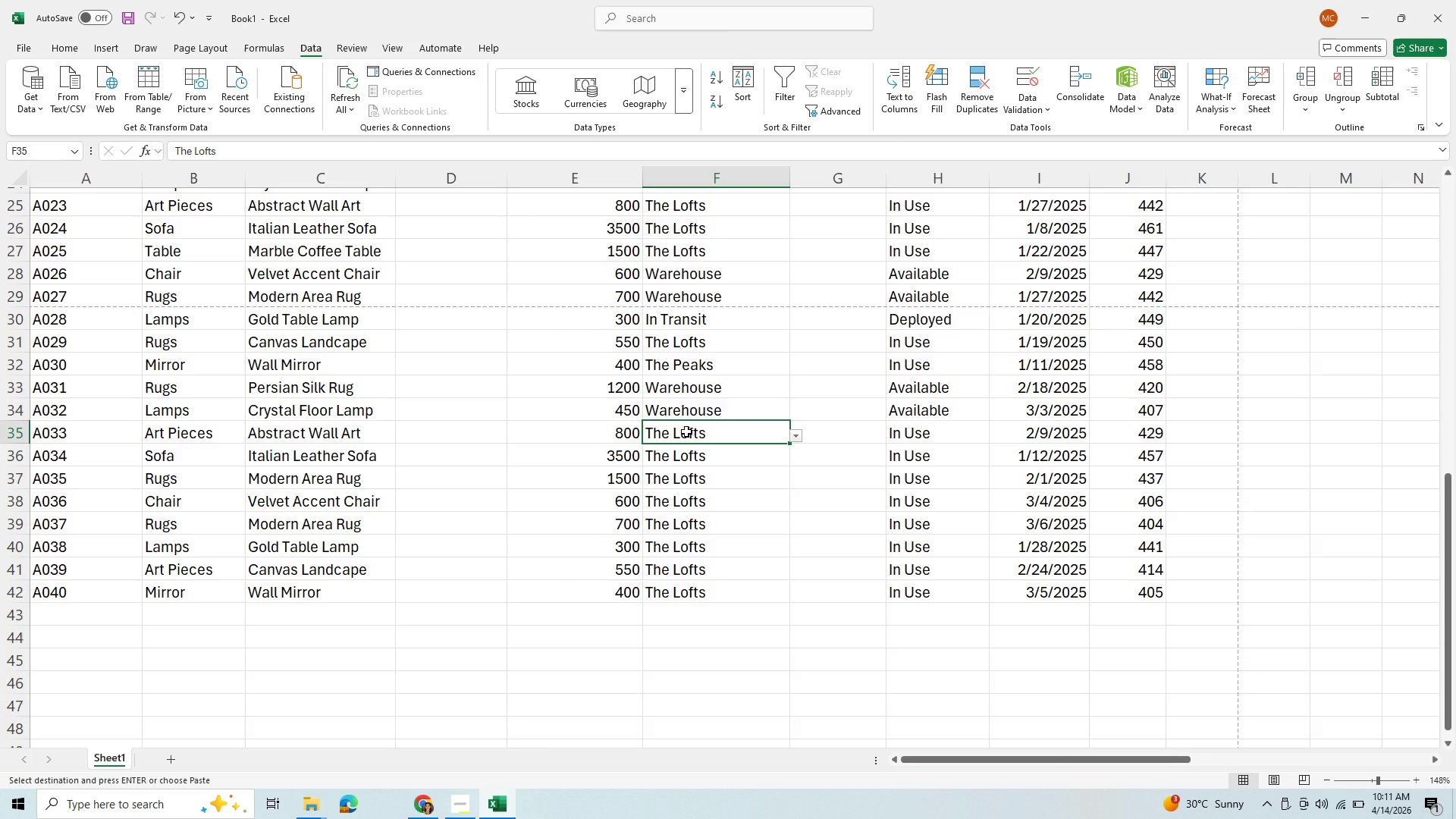 
key(W)
 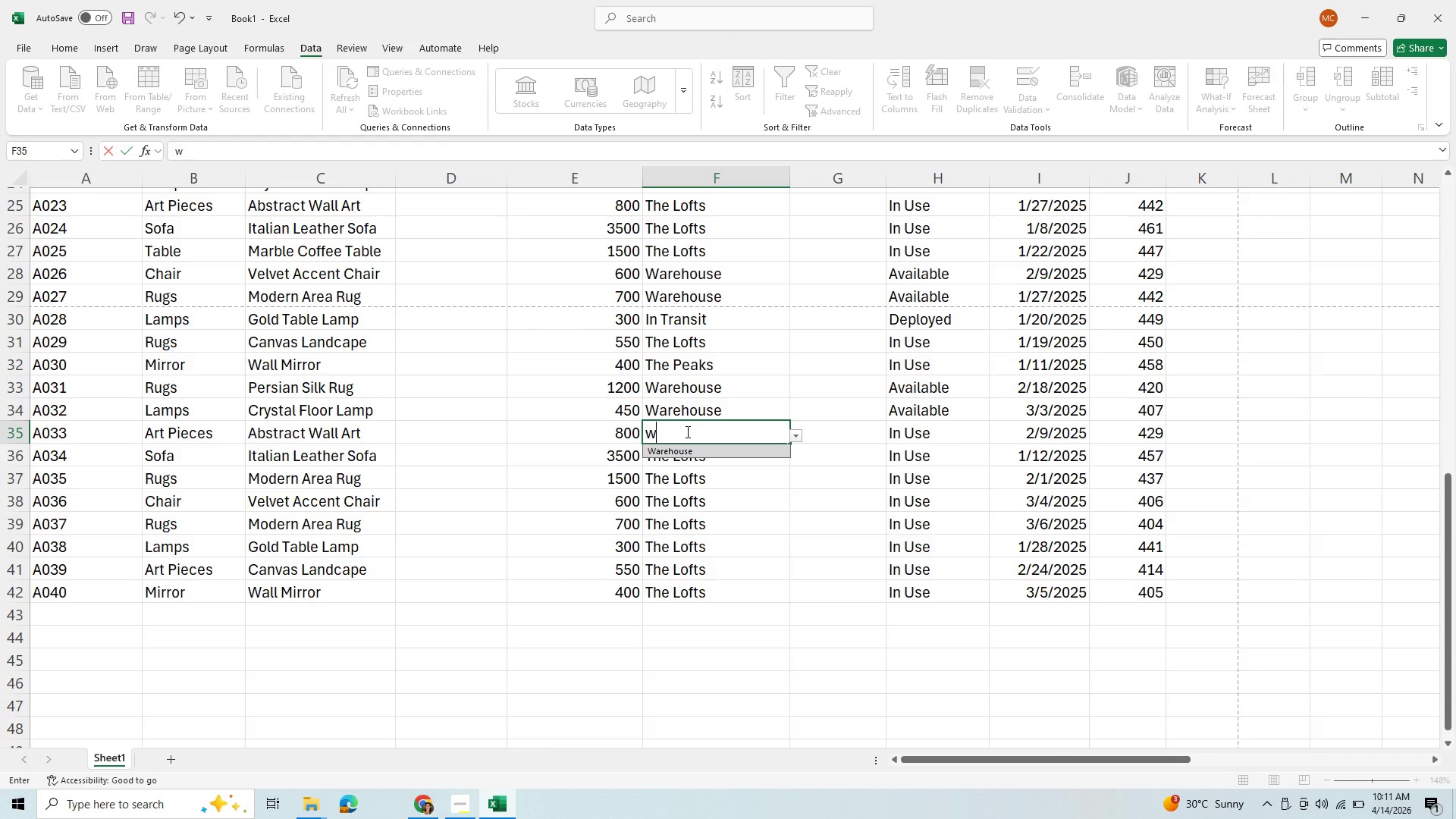 
key(ArrowRight)
 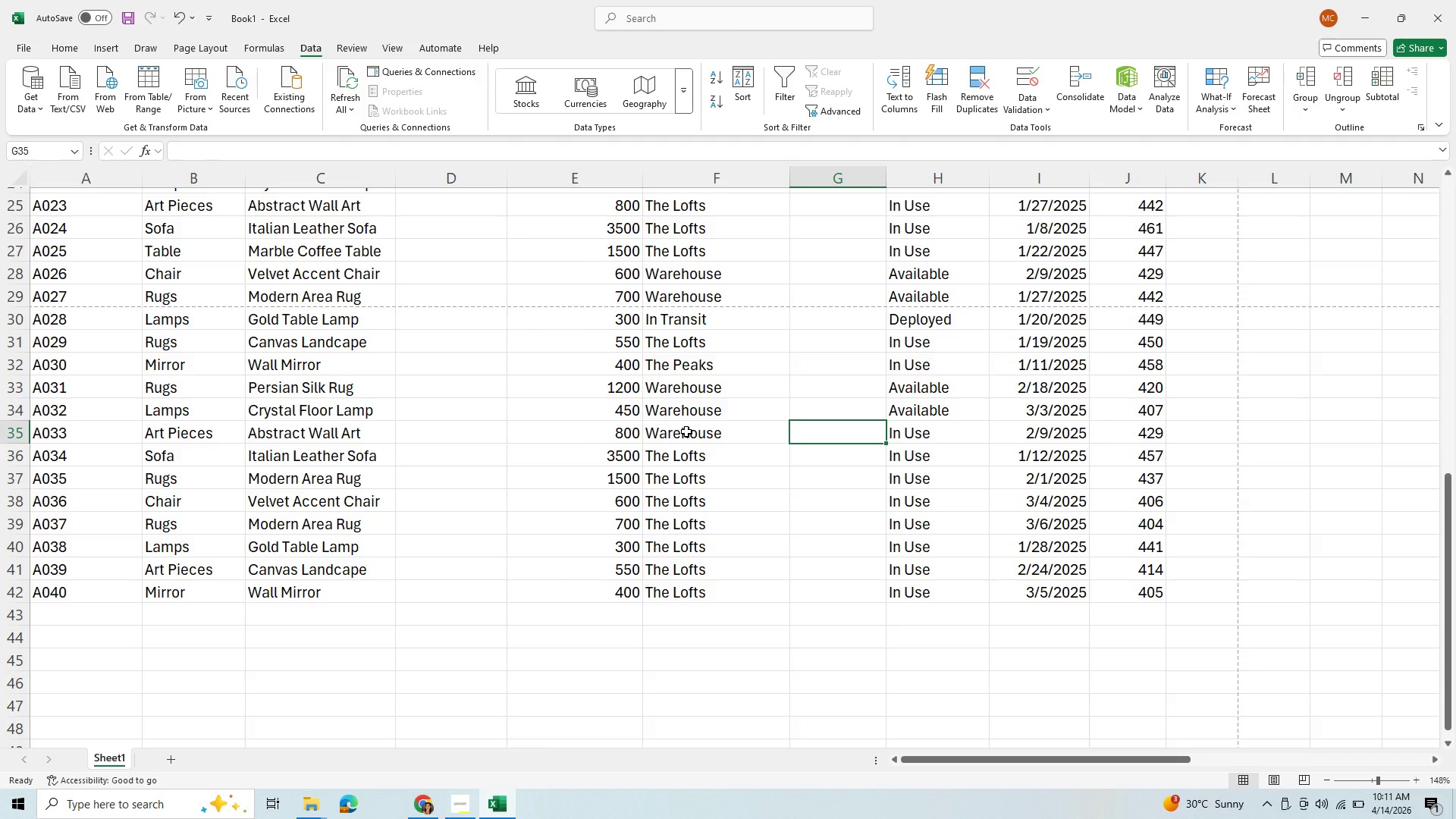 
key(A)
 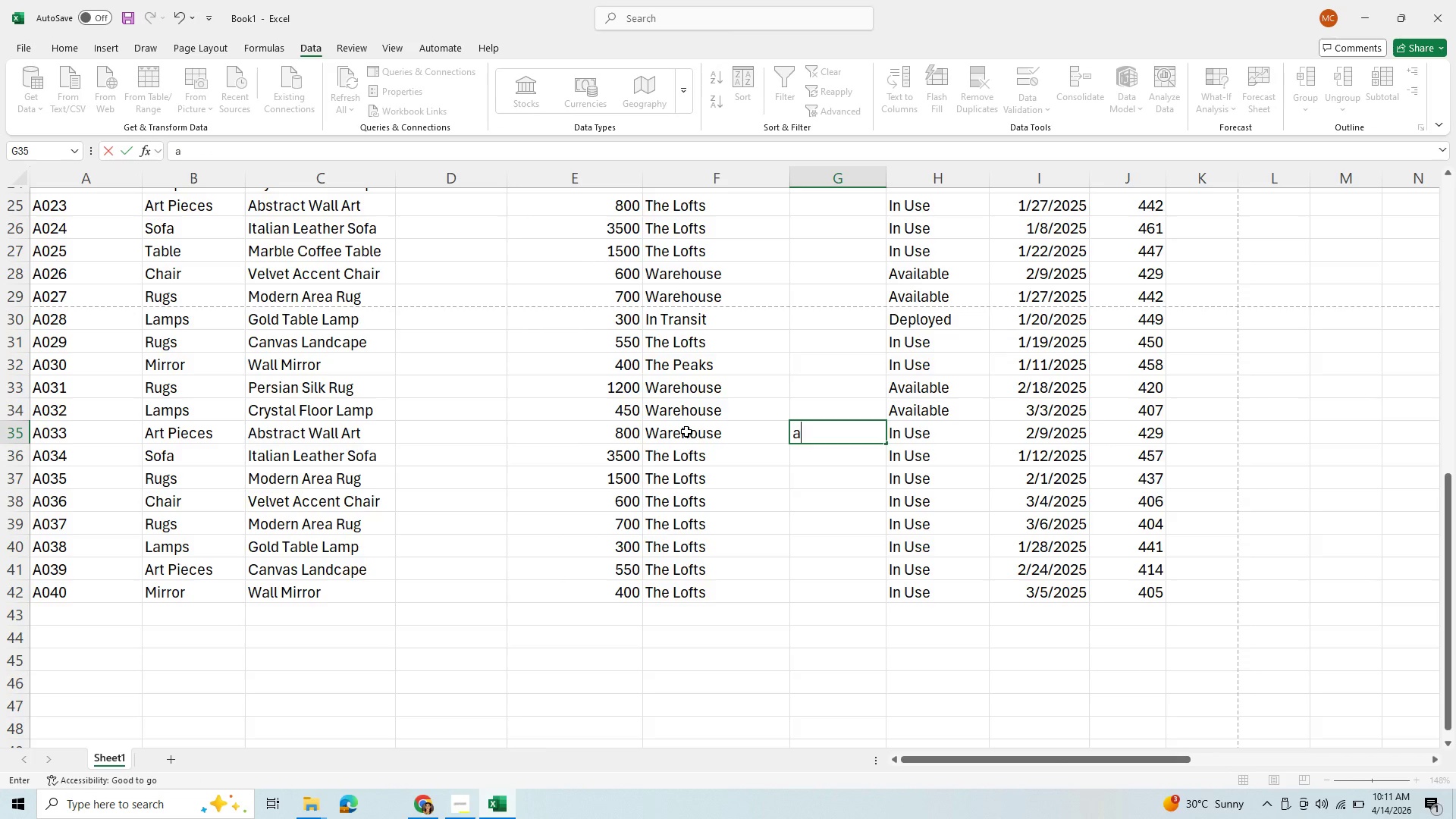 
key(Backspace)
 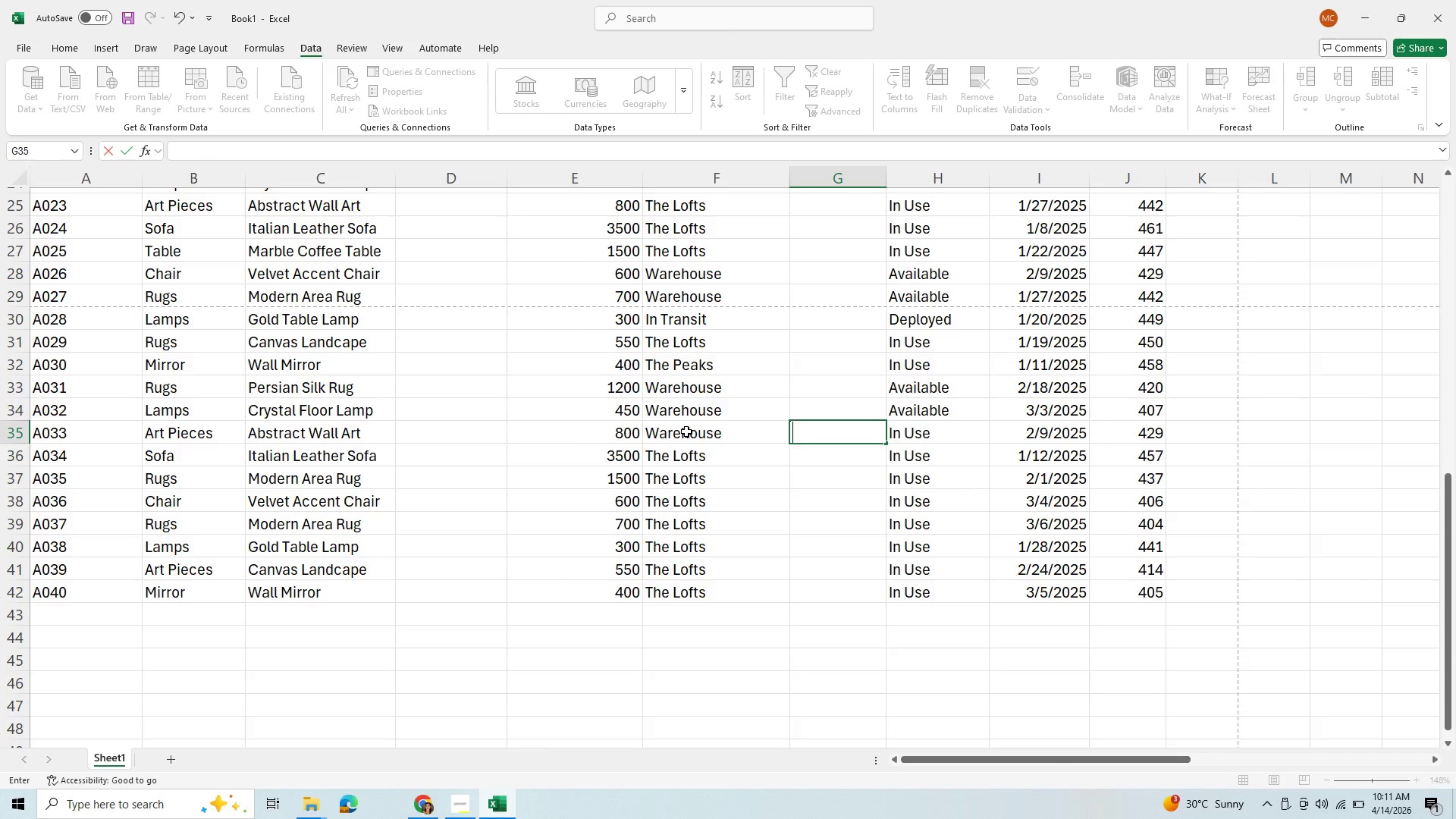 
key(ArrowRight)
 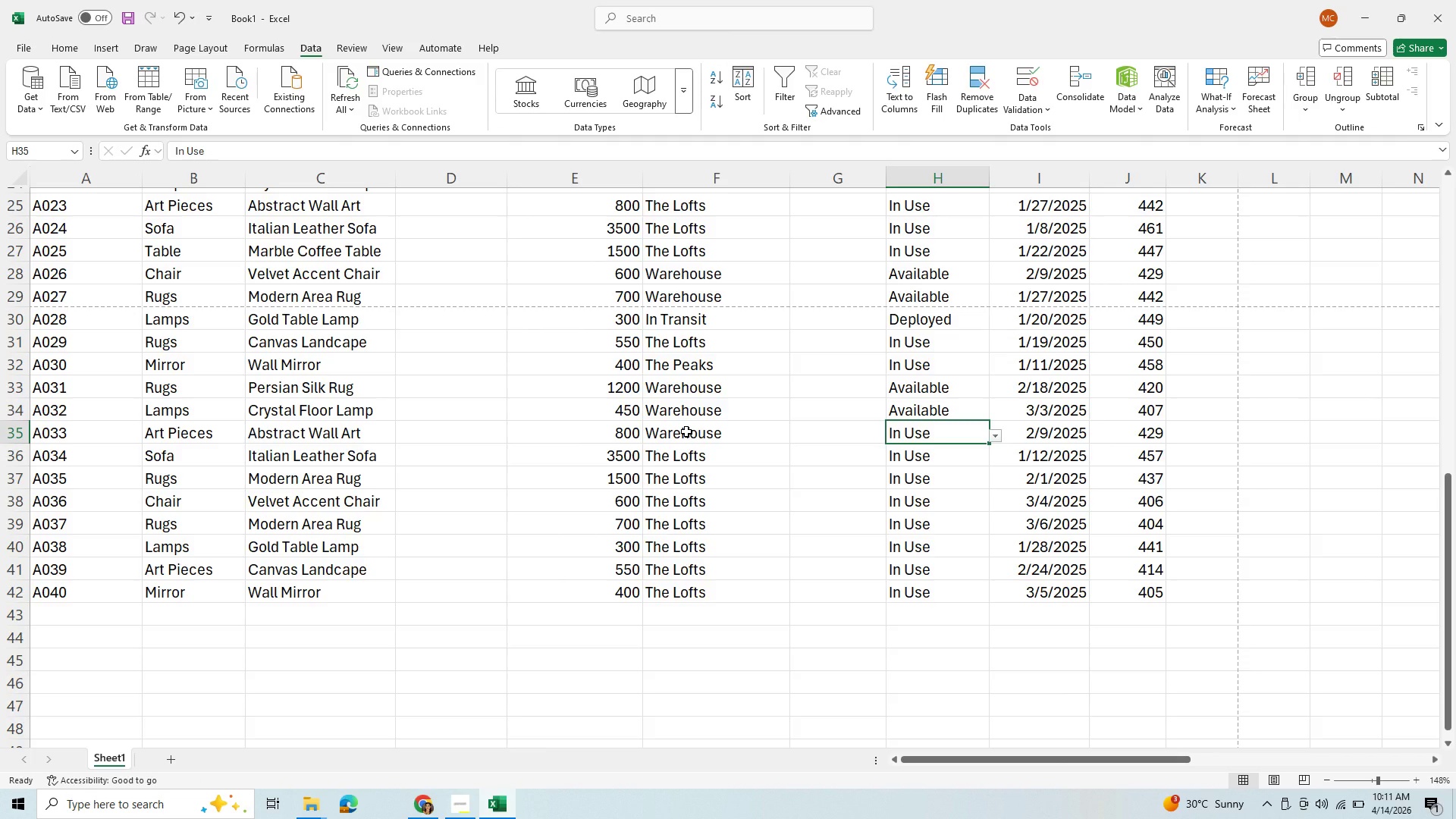 
key(A)
 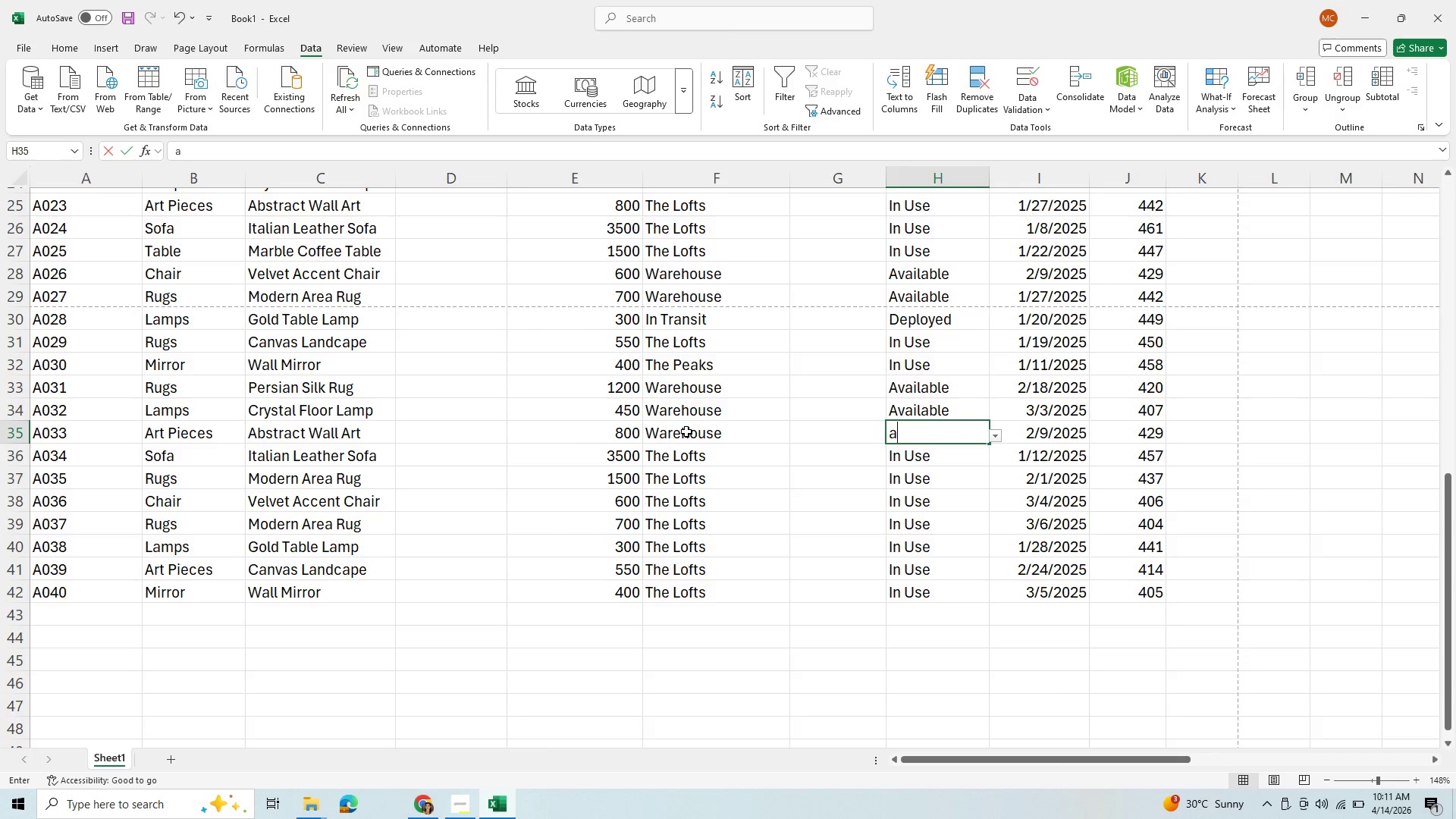 
key(ArrowRight)
 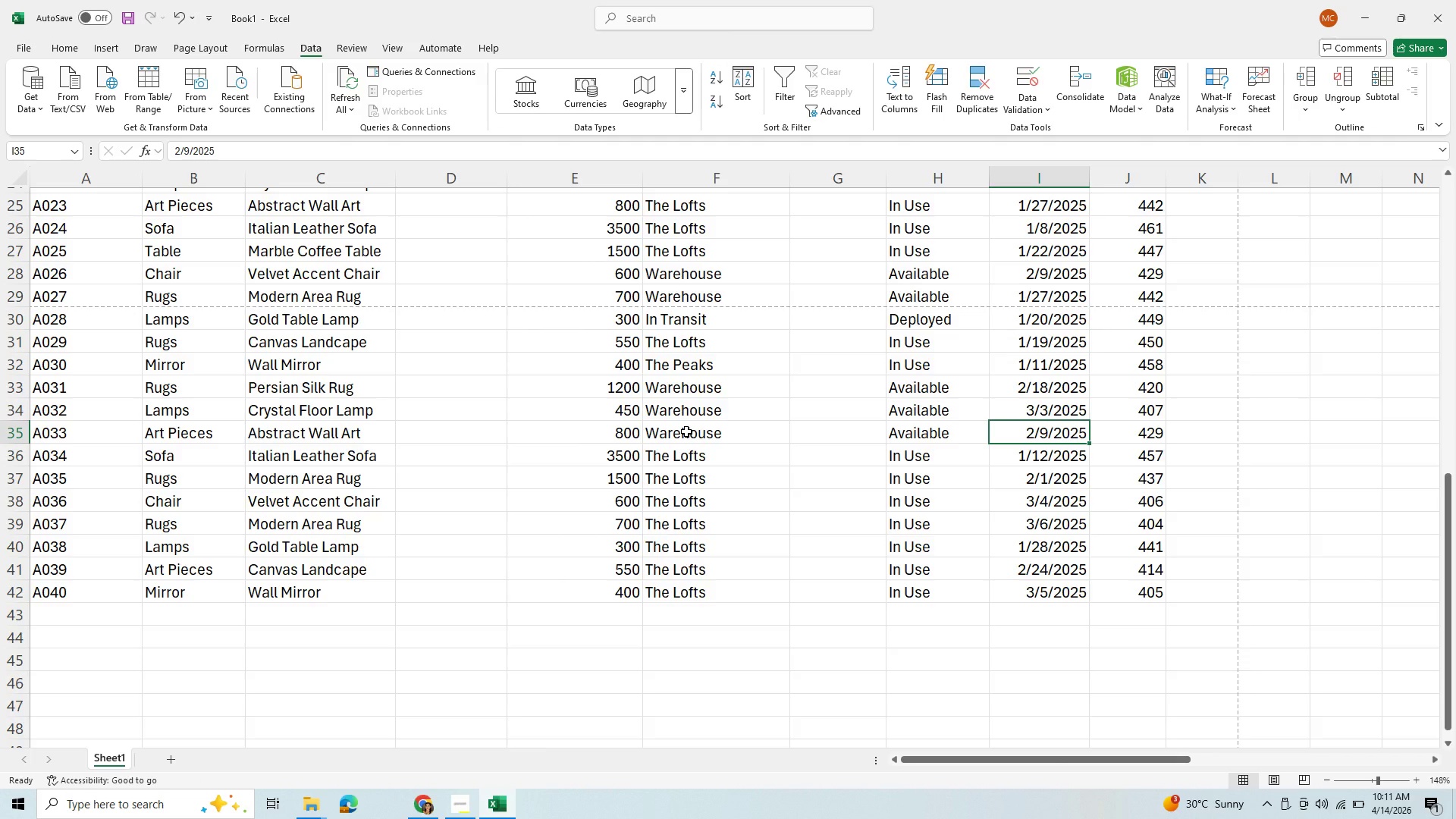 
key(ArrowLeft)
 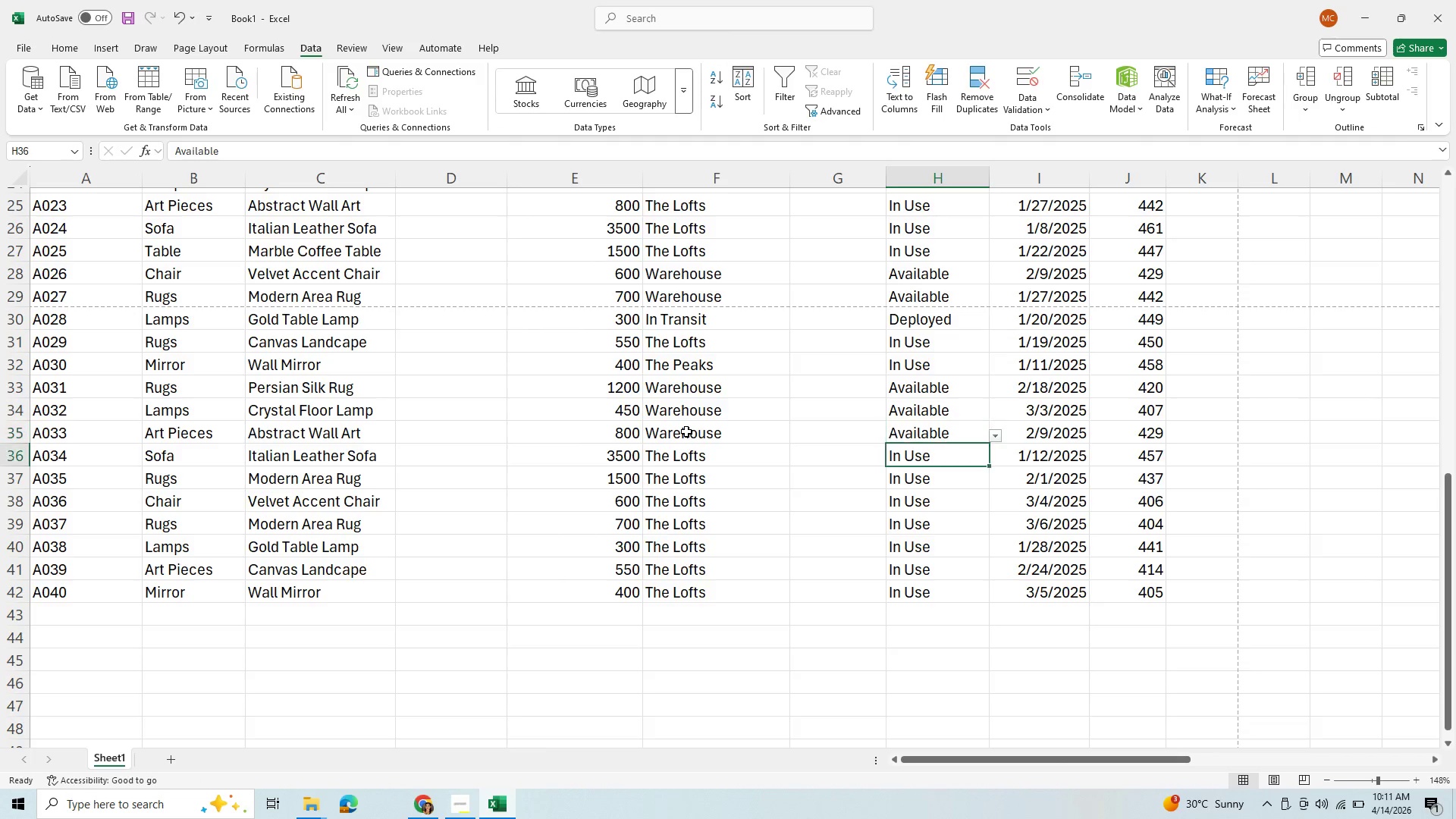 
key(ArrowDown)
 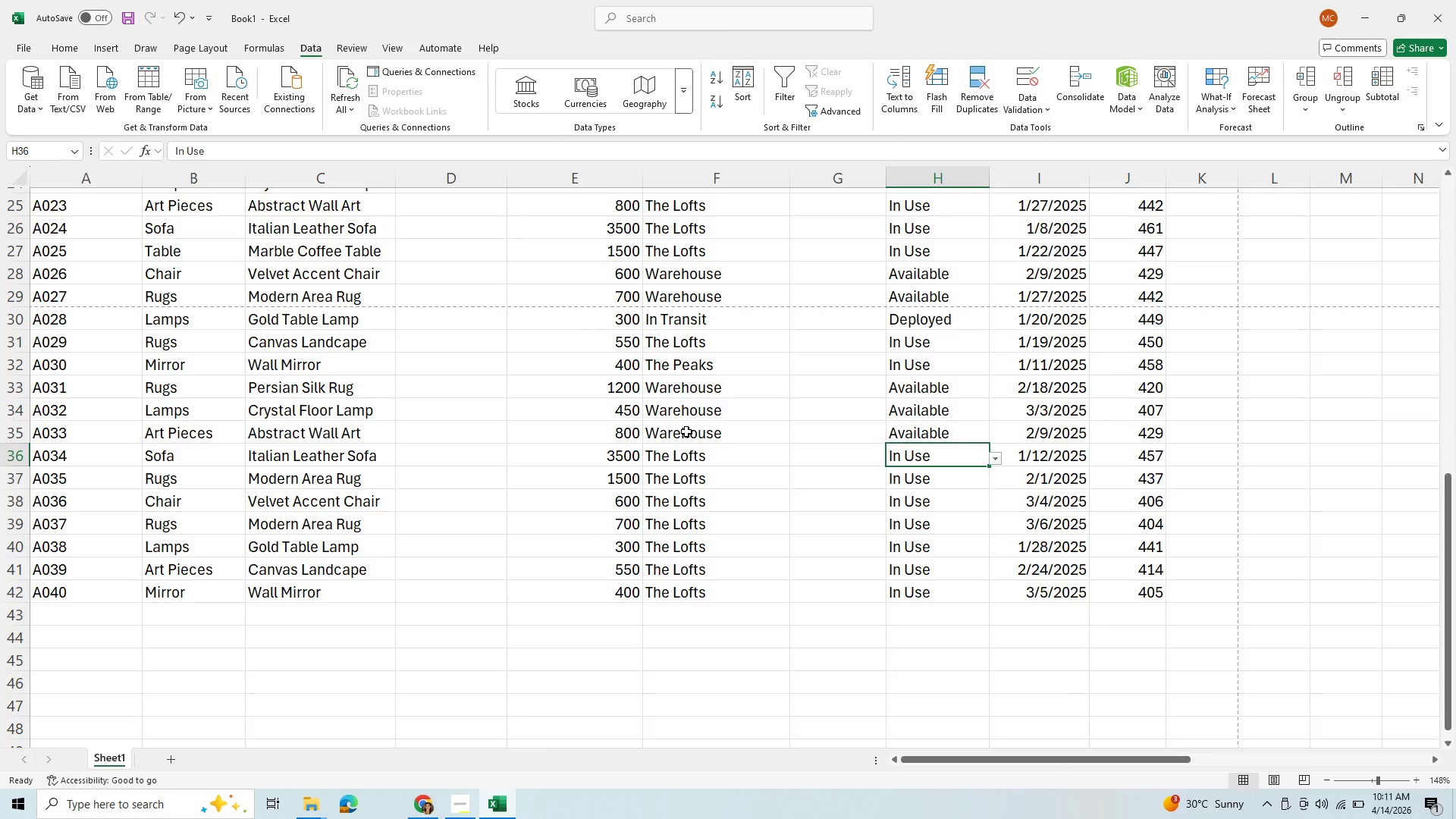 
key(A)
 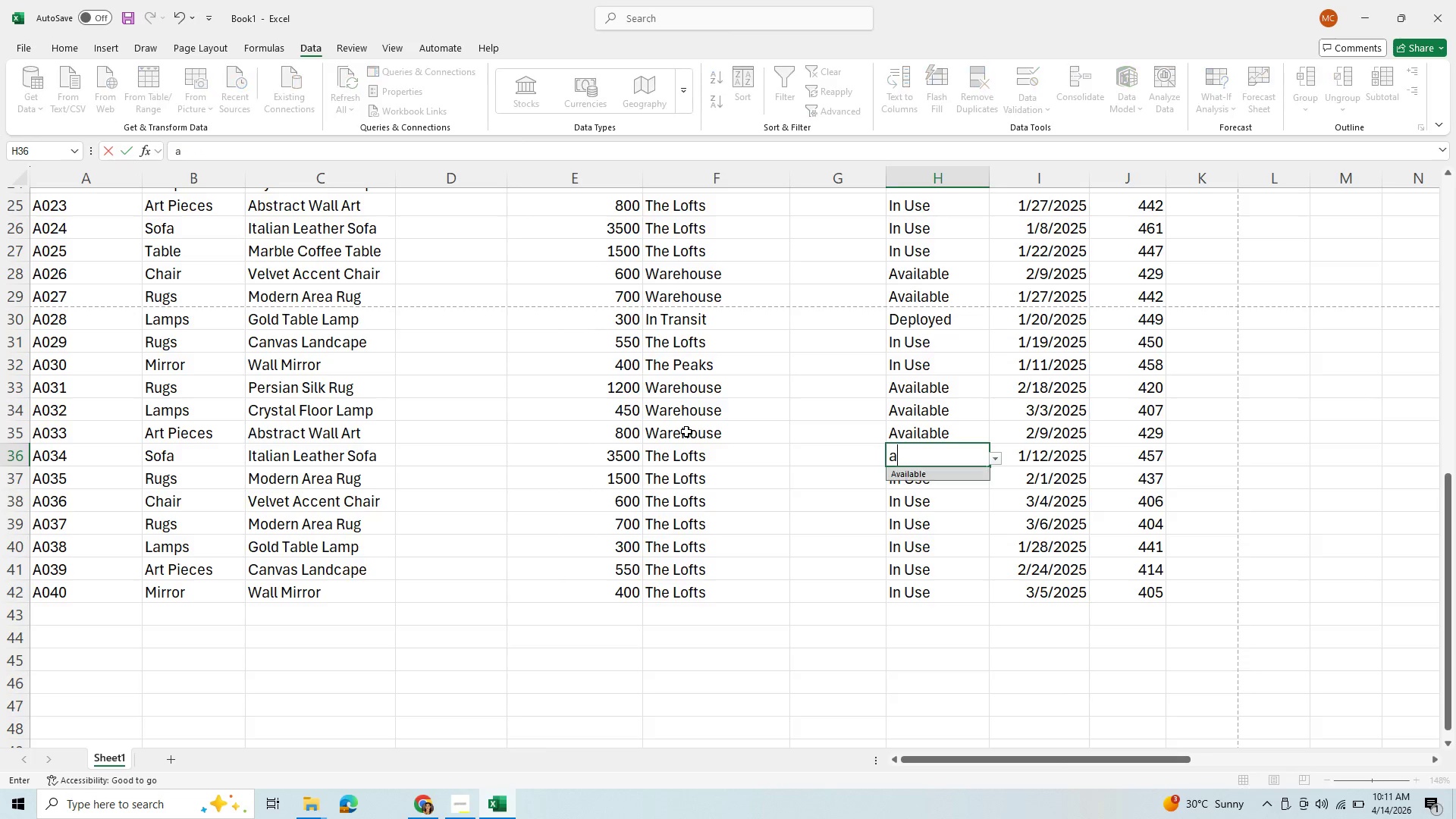 
key(ArrowLeft)
 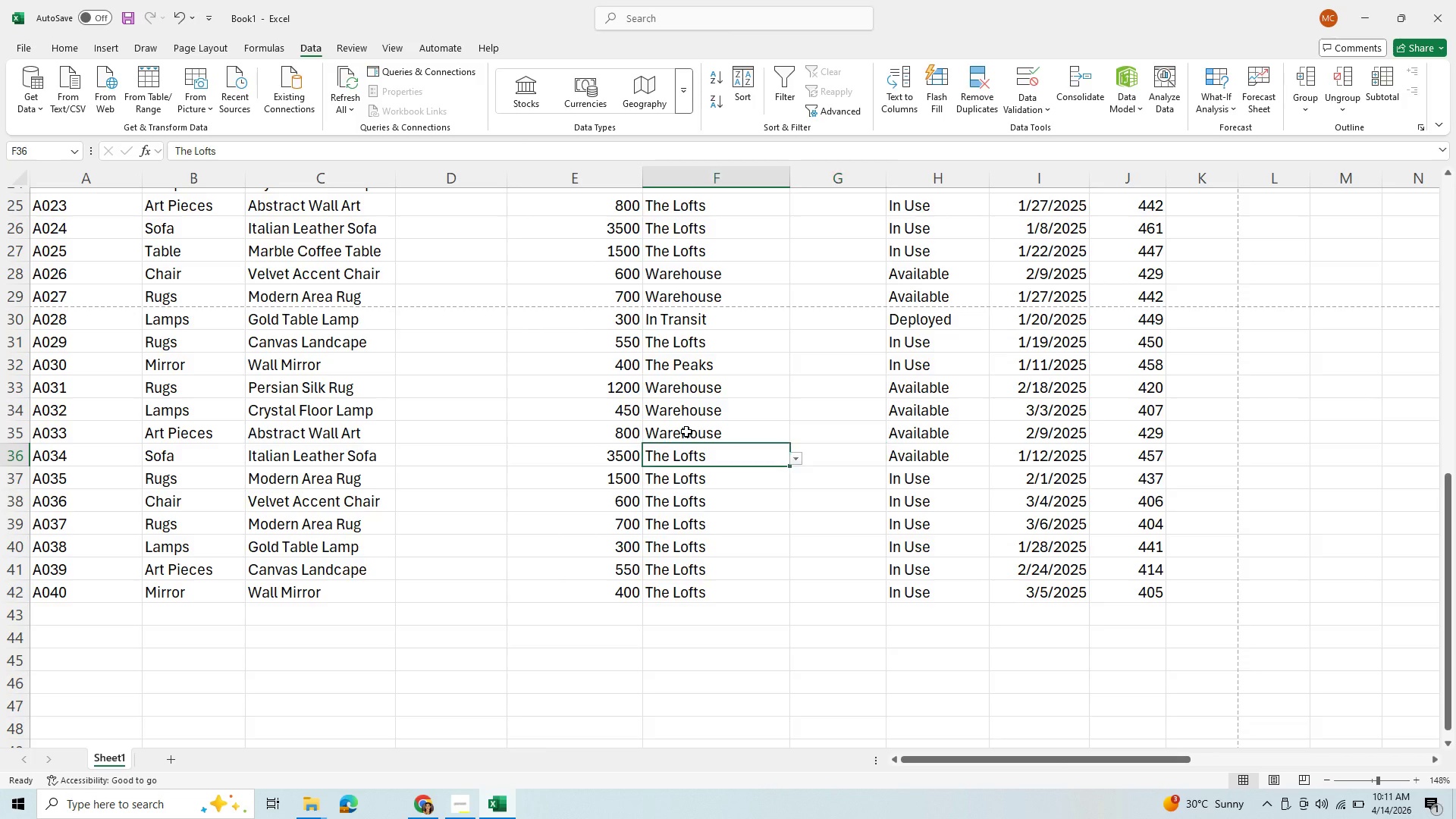 
key(ArrowLeft)
 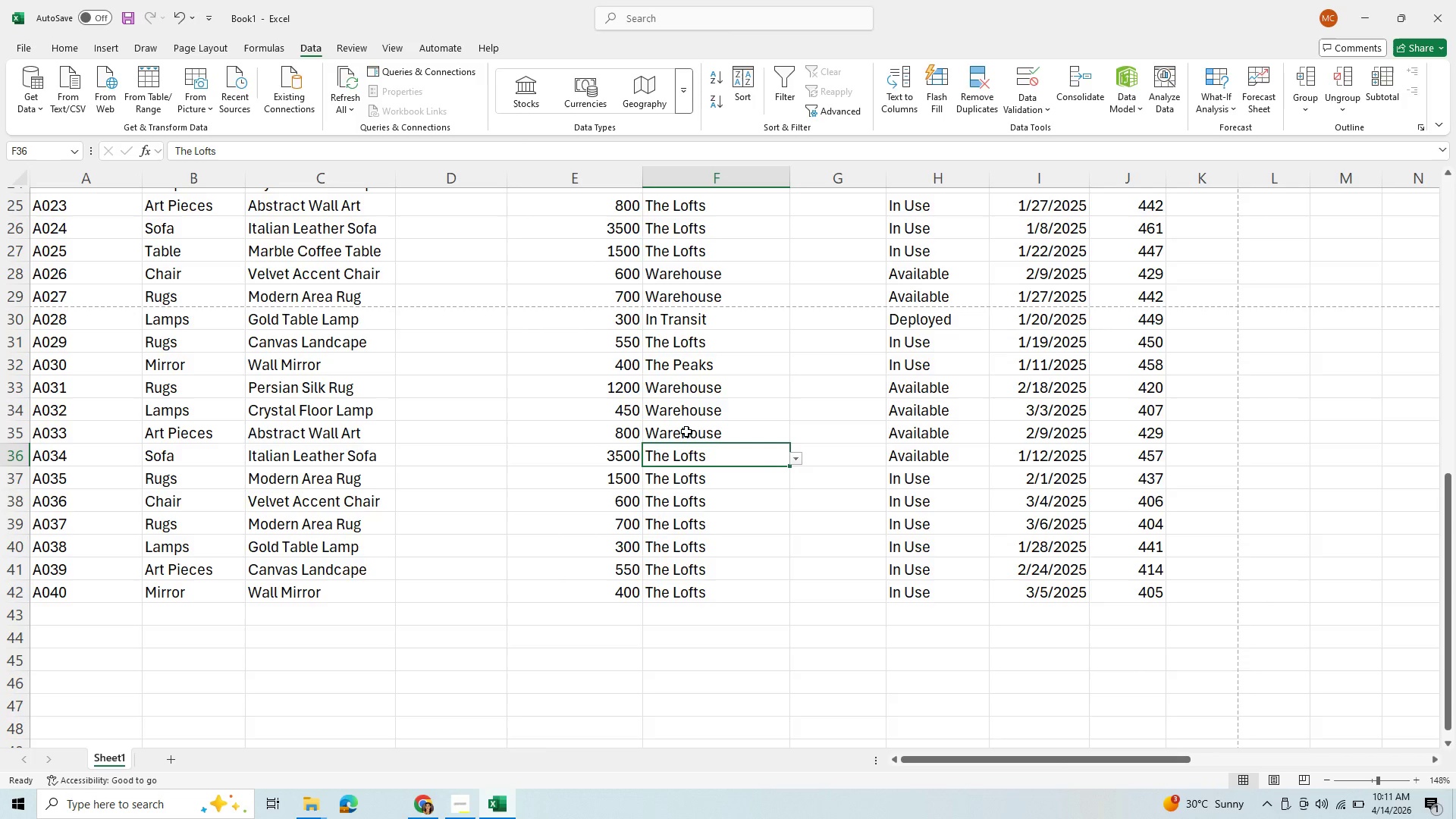 
key(W)
 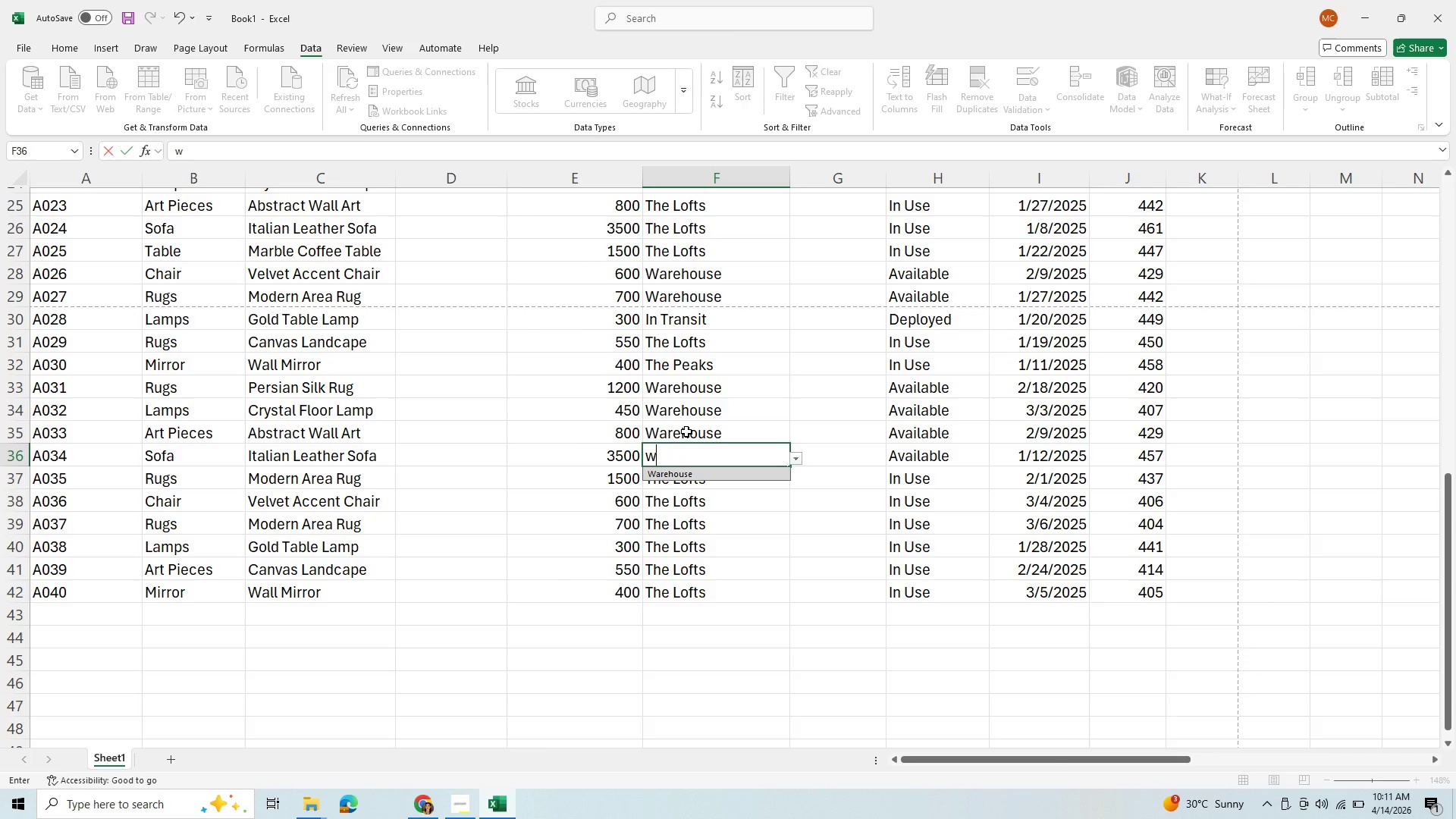 
key(ArrowDown)
 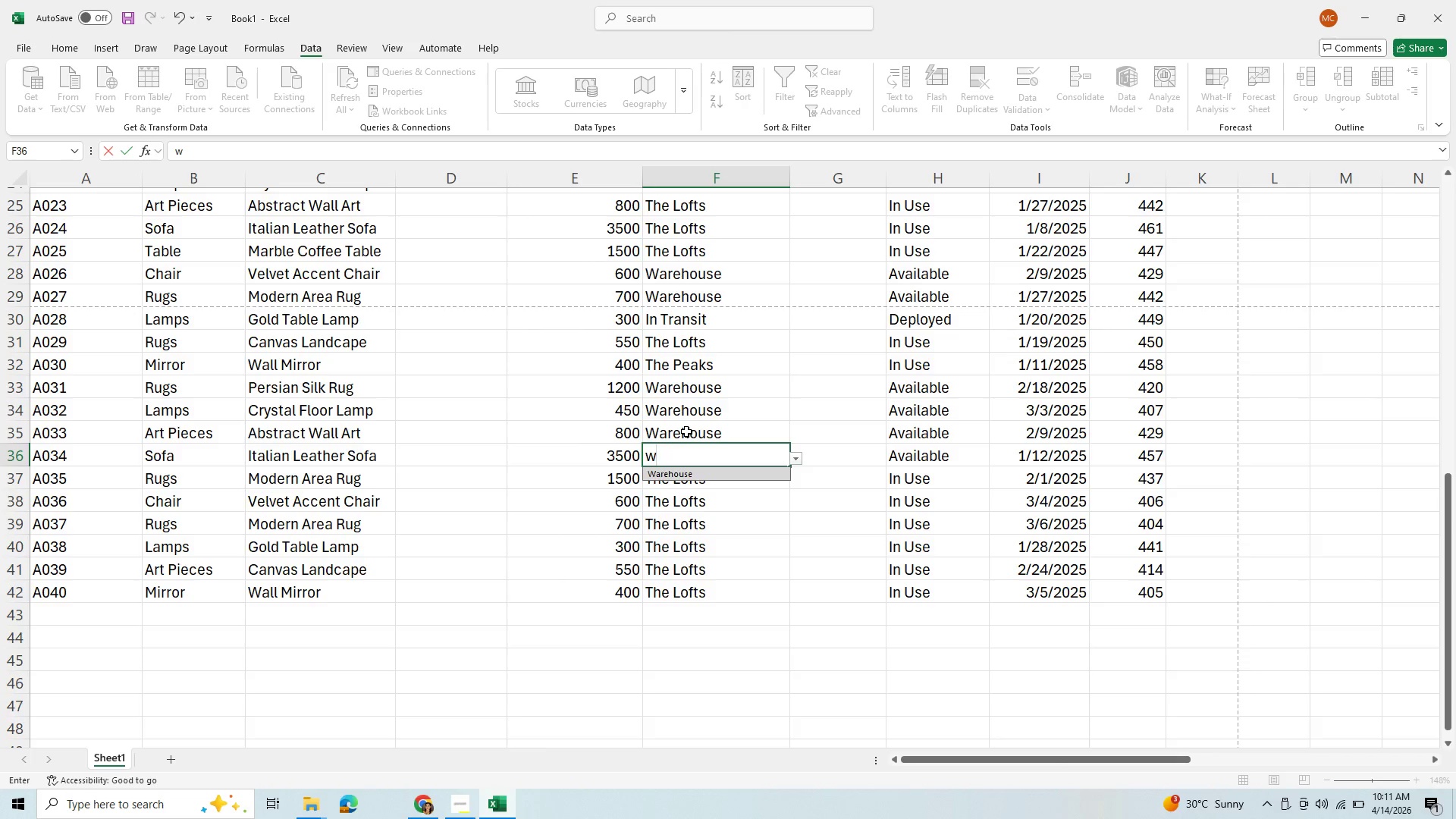 
key(Enter)
 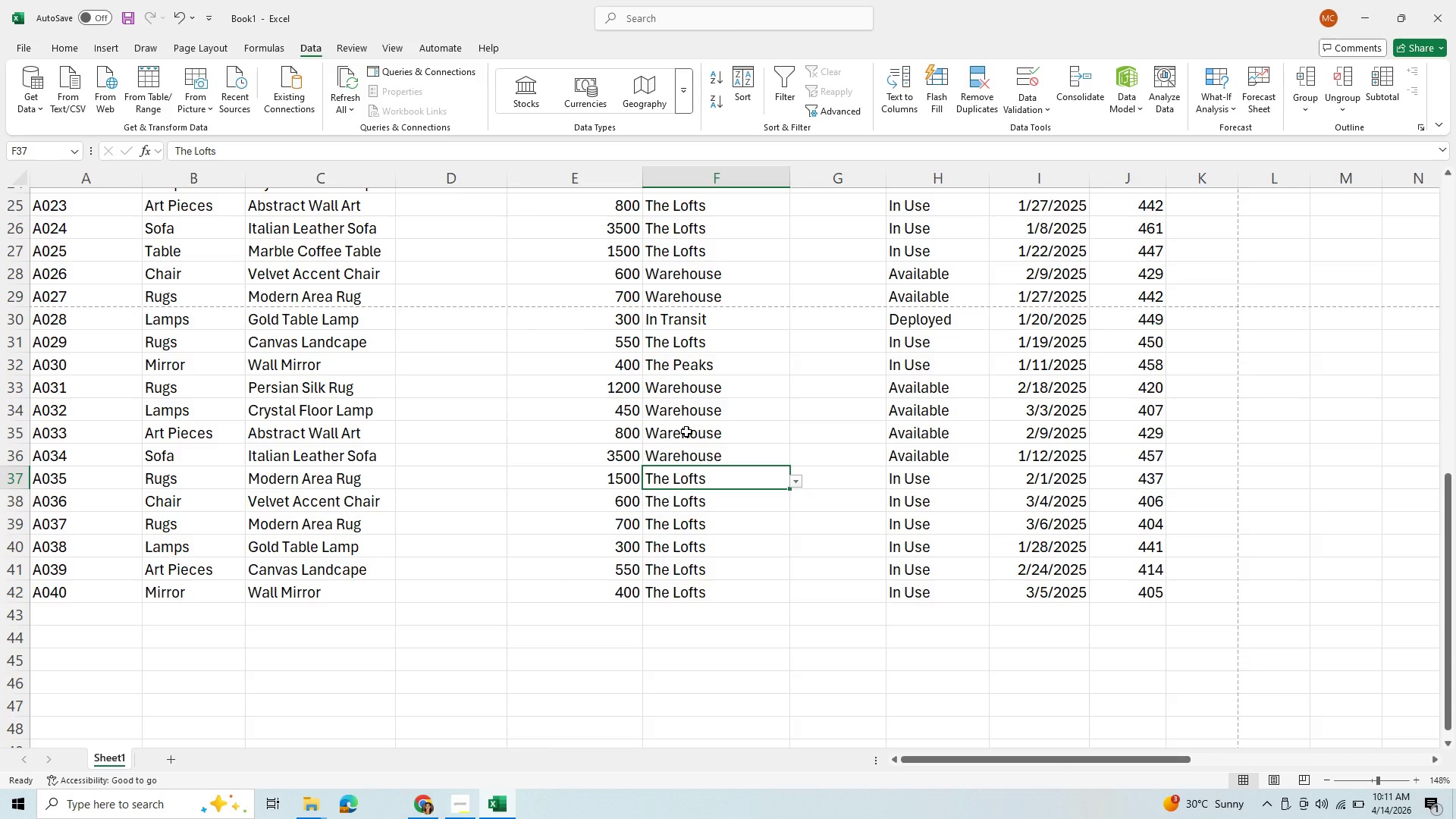 
key(M)
 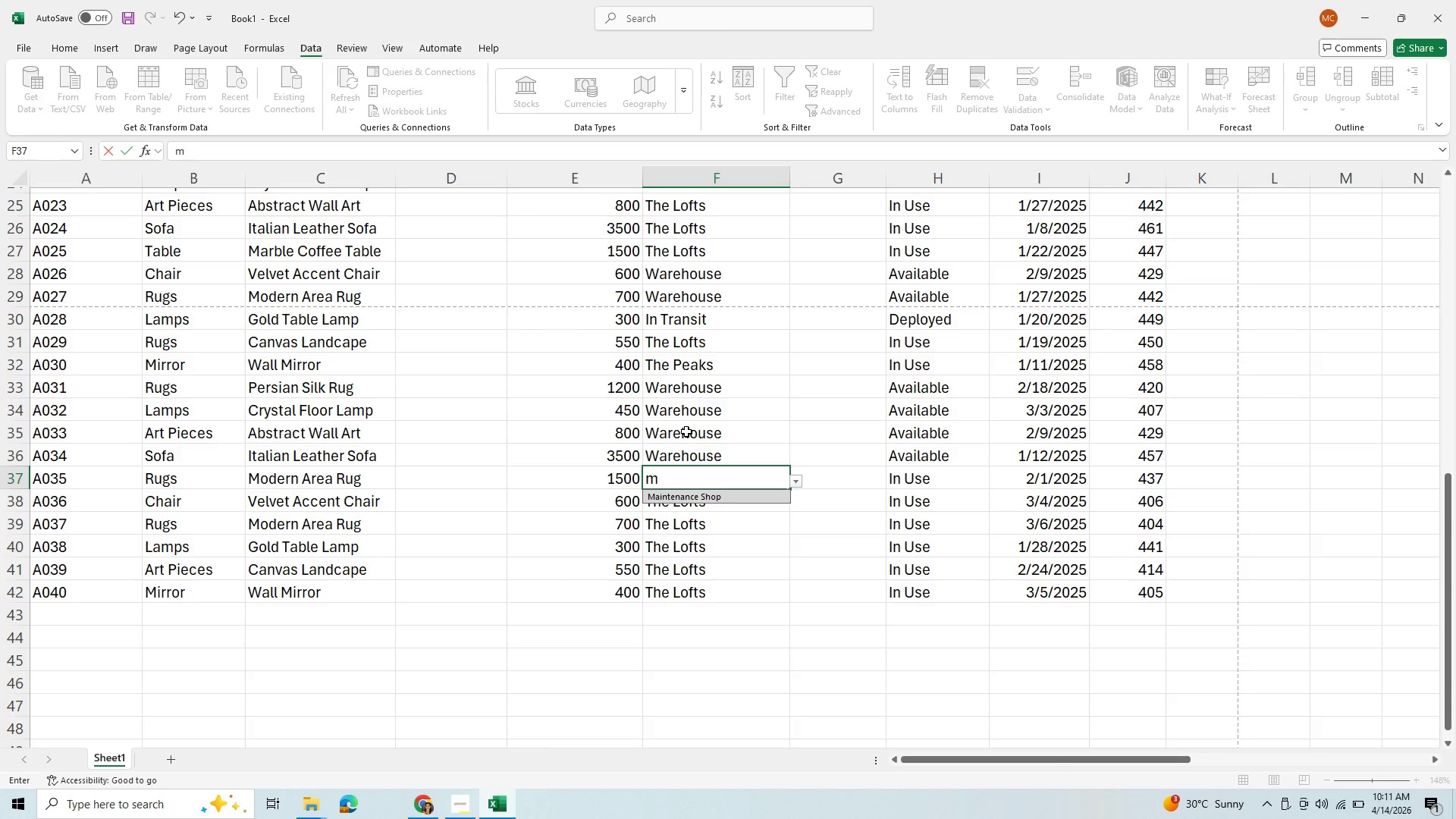 
key(ArrowRight)
 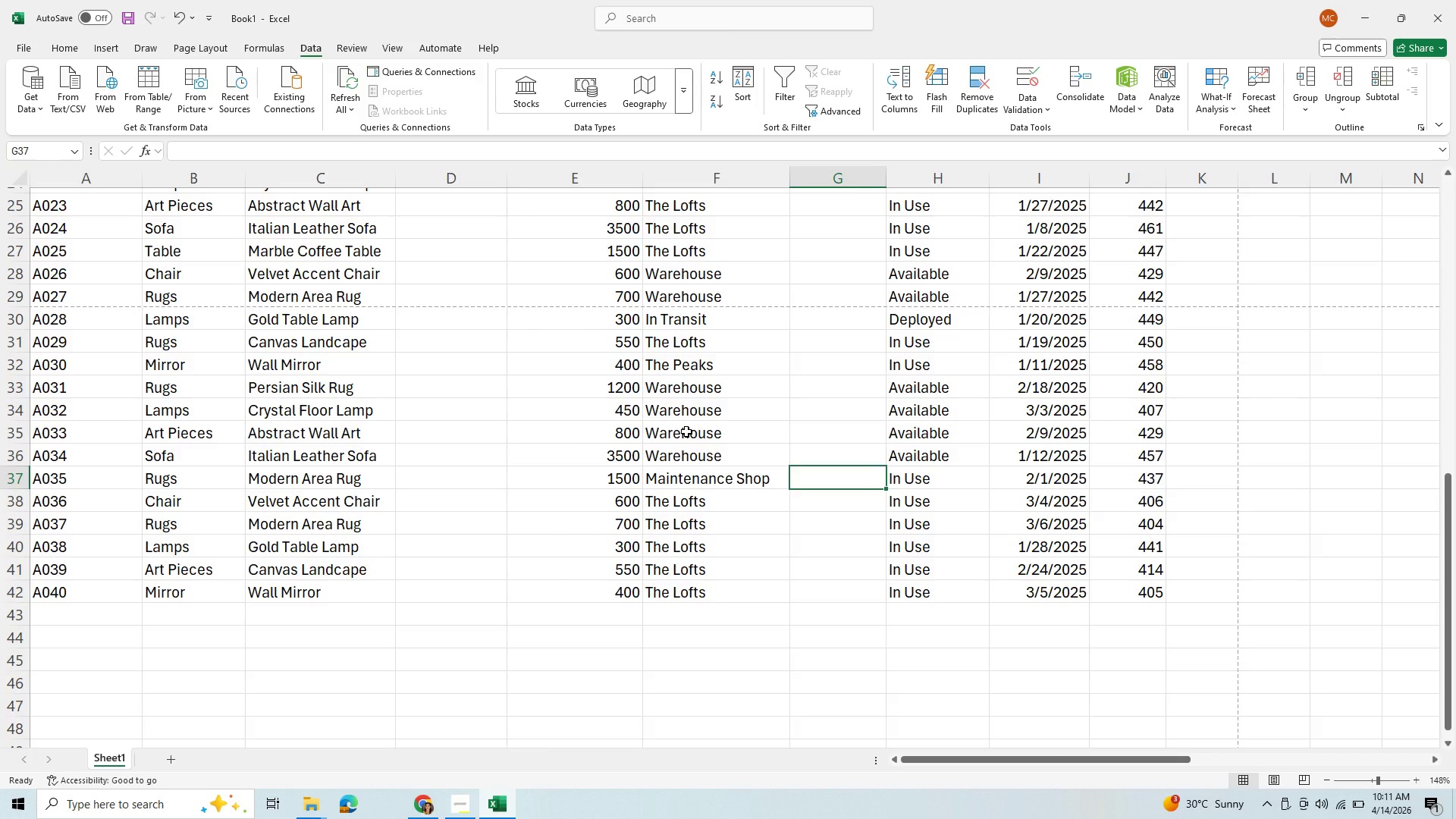 
key(ArrowRight)
 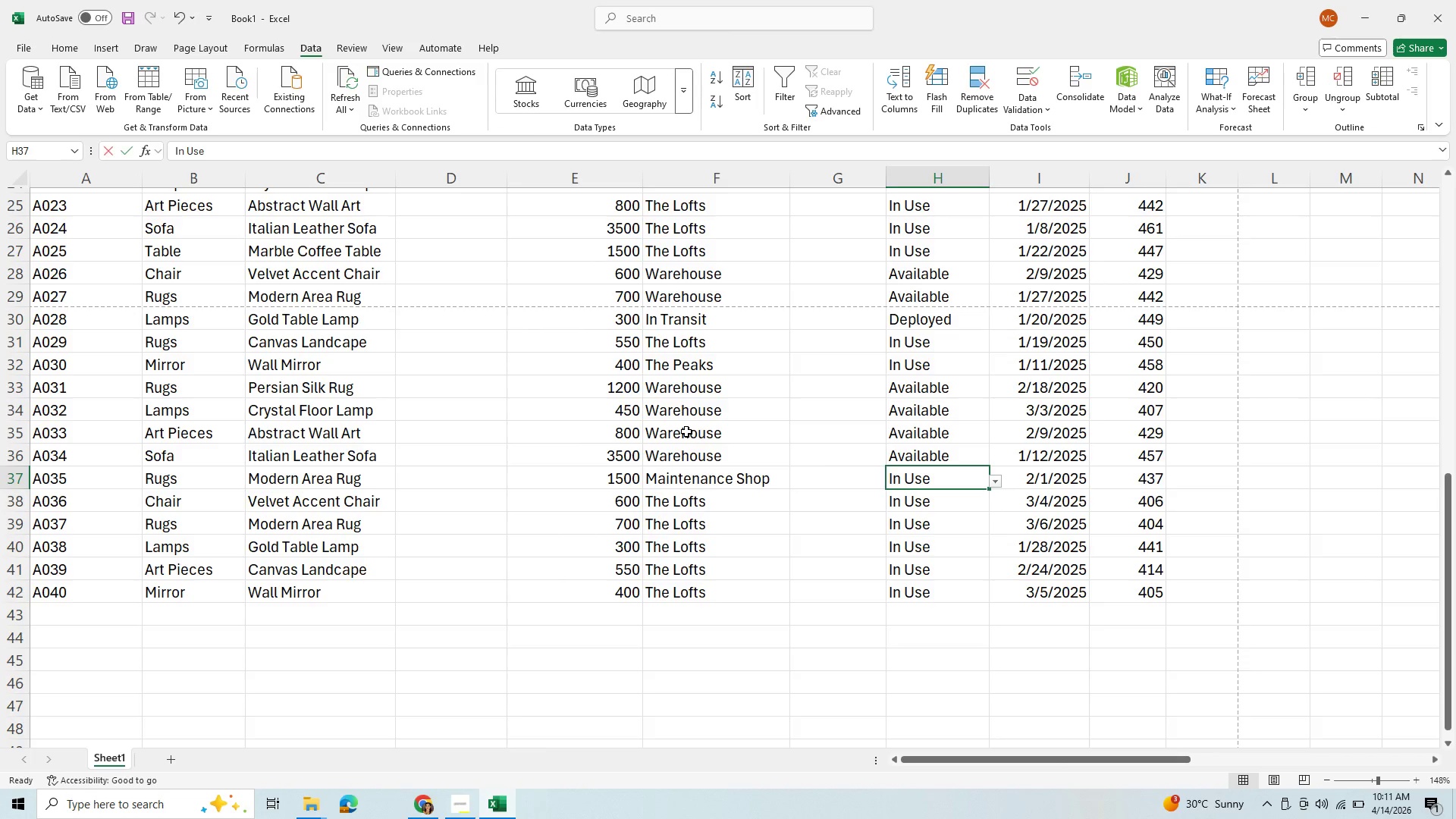 
key(D)
 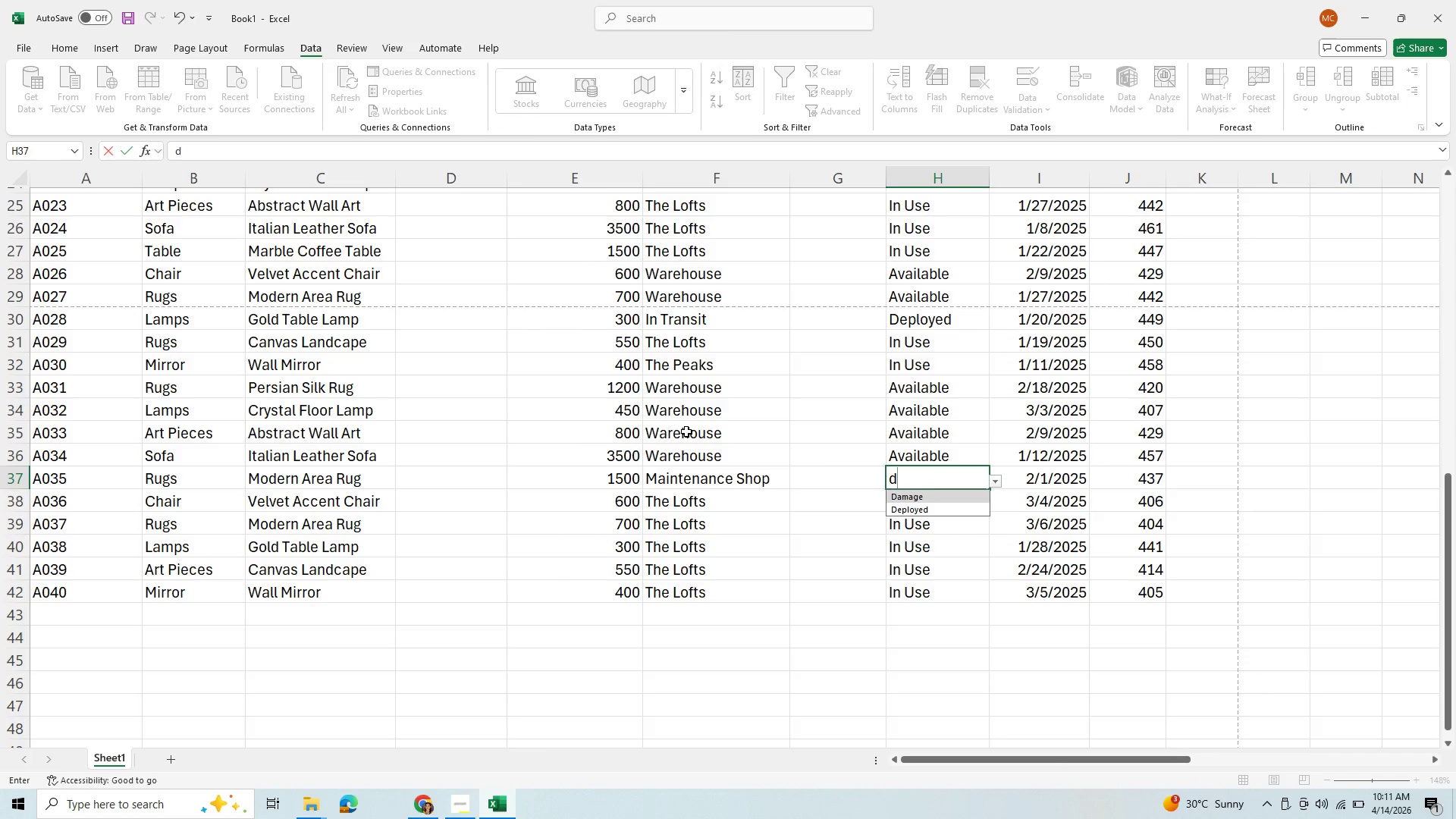 
key(ArrowDown)
 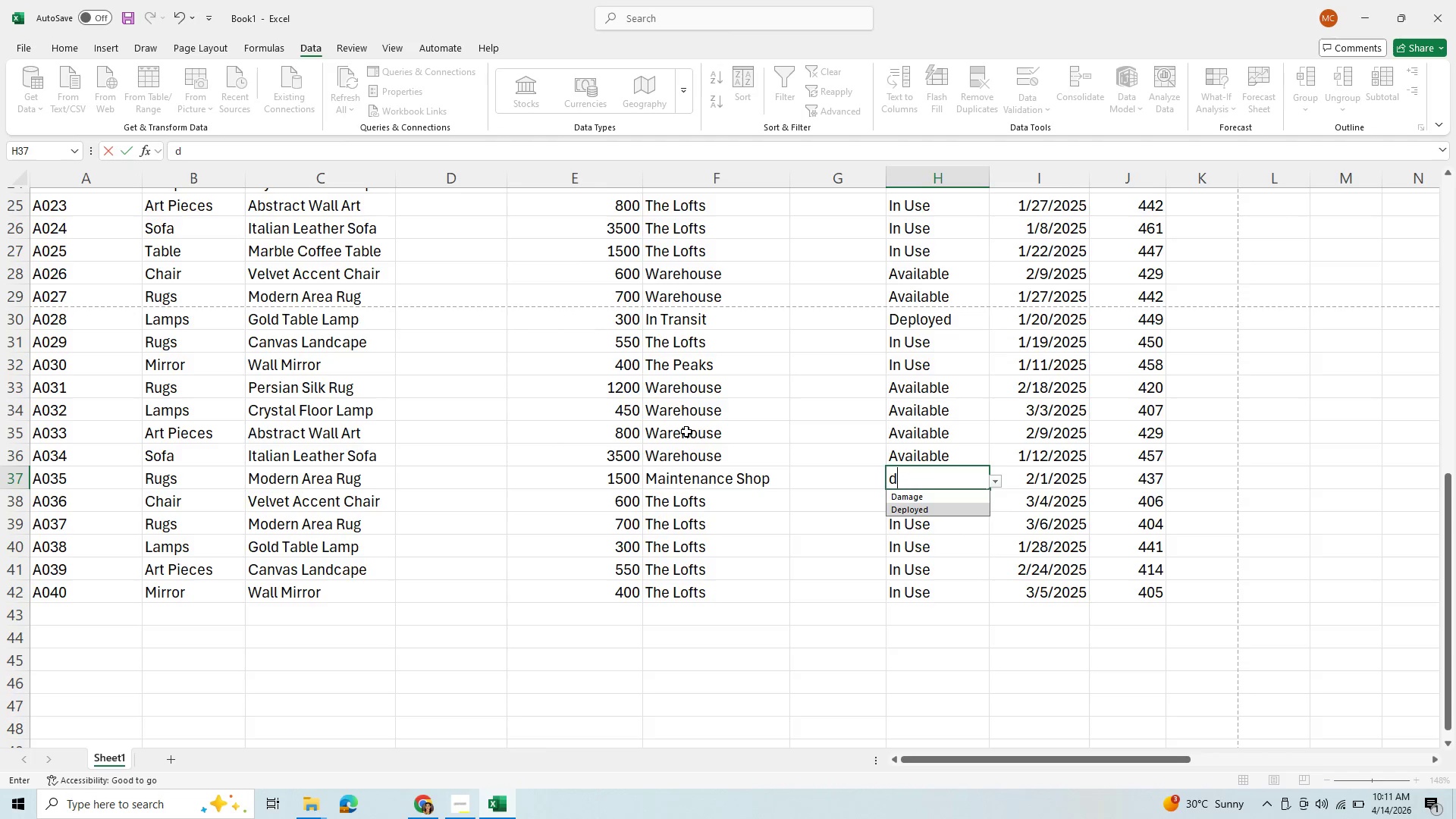 
key(ArrowUp)
 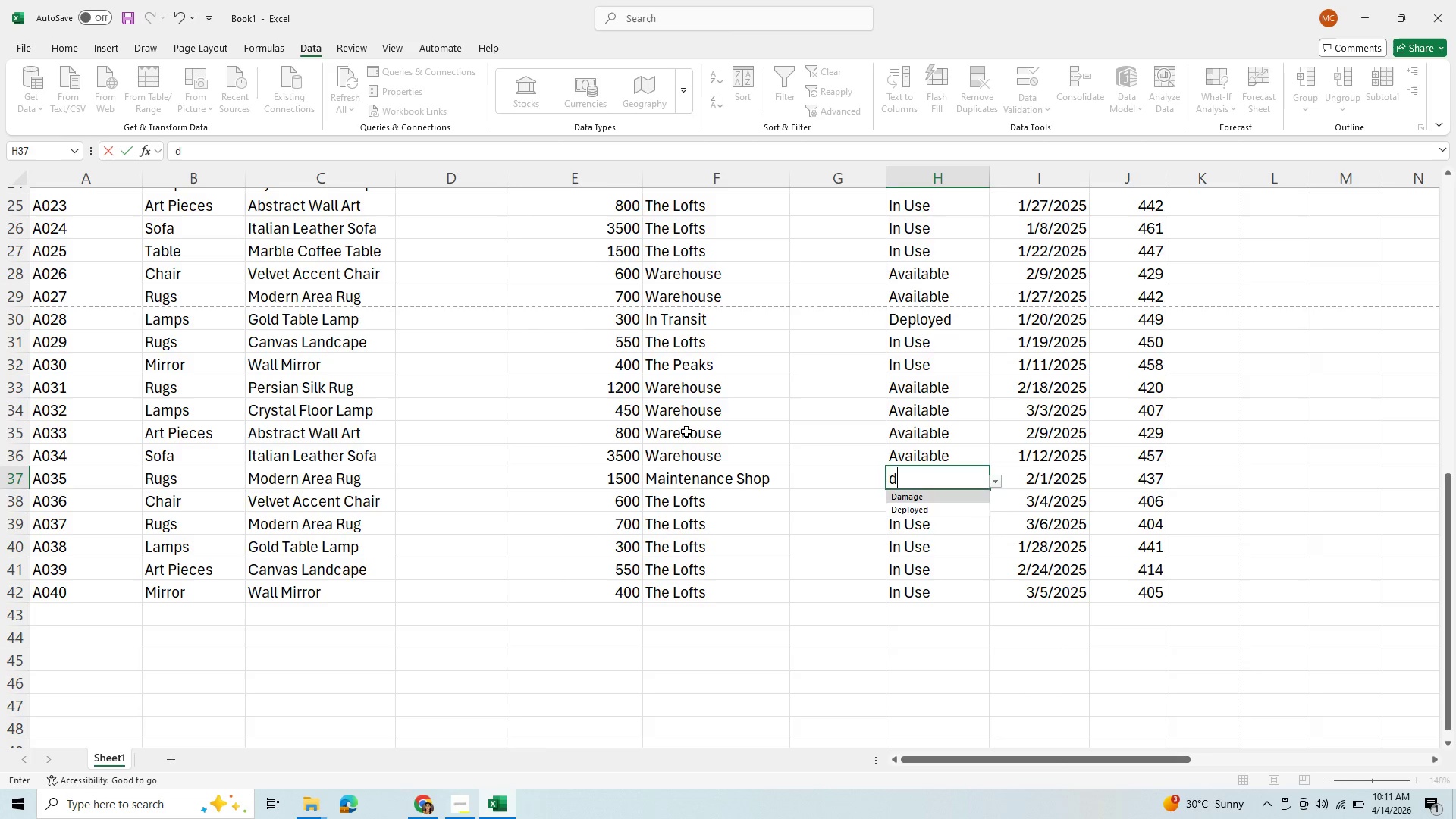 
key(Enter)
 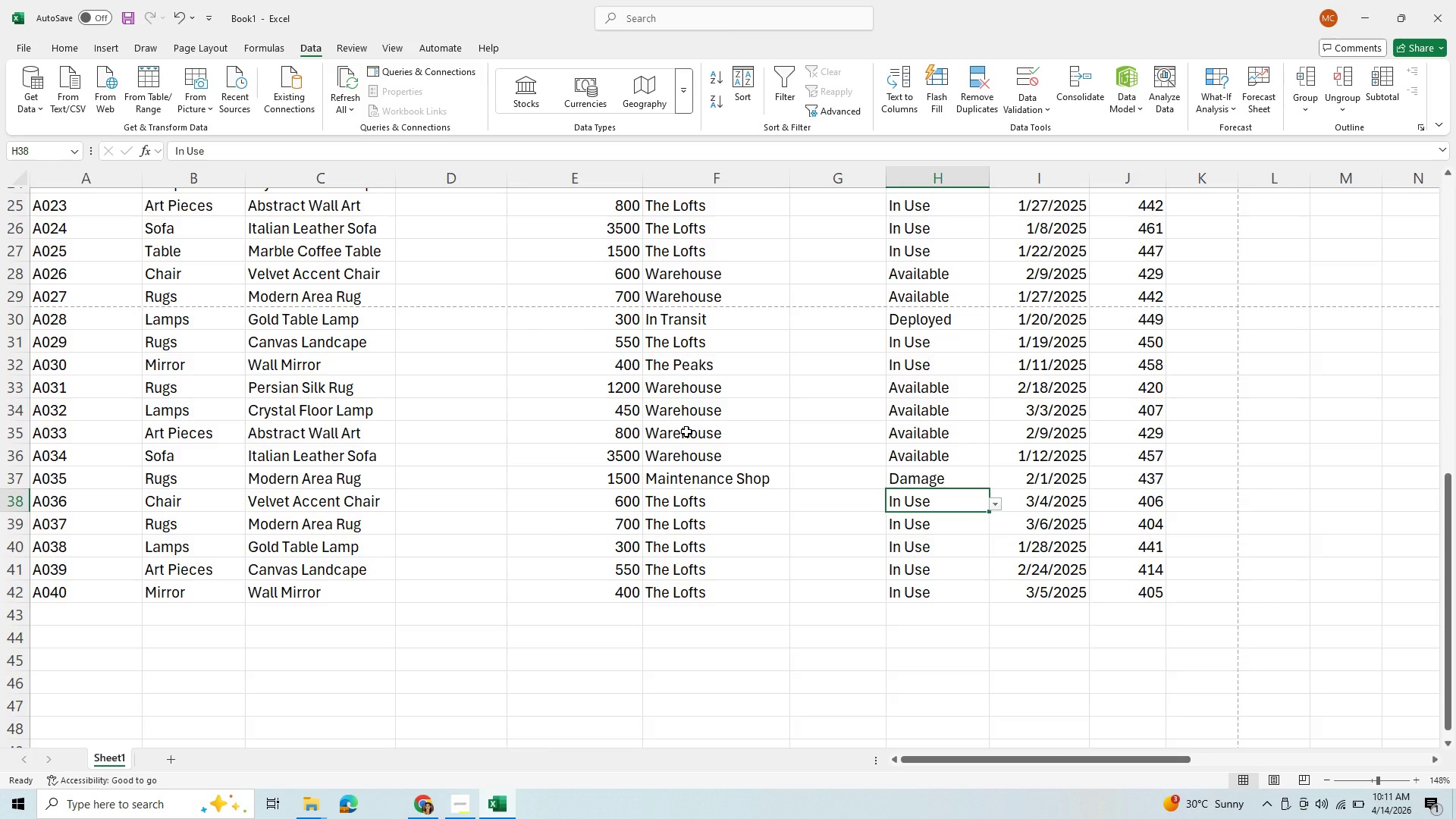 
type(de)
 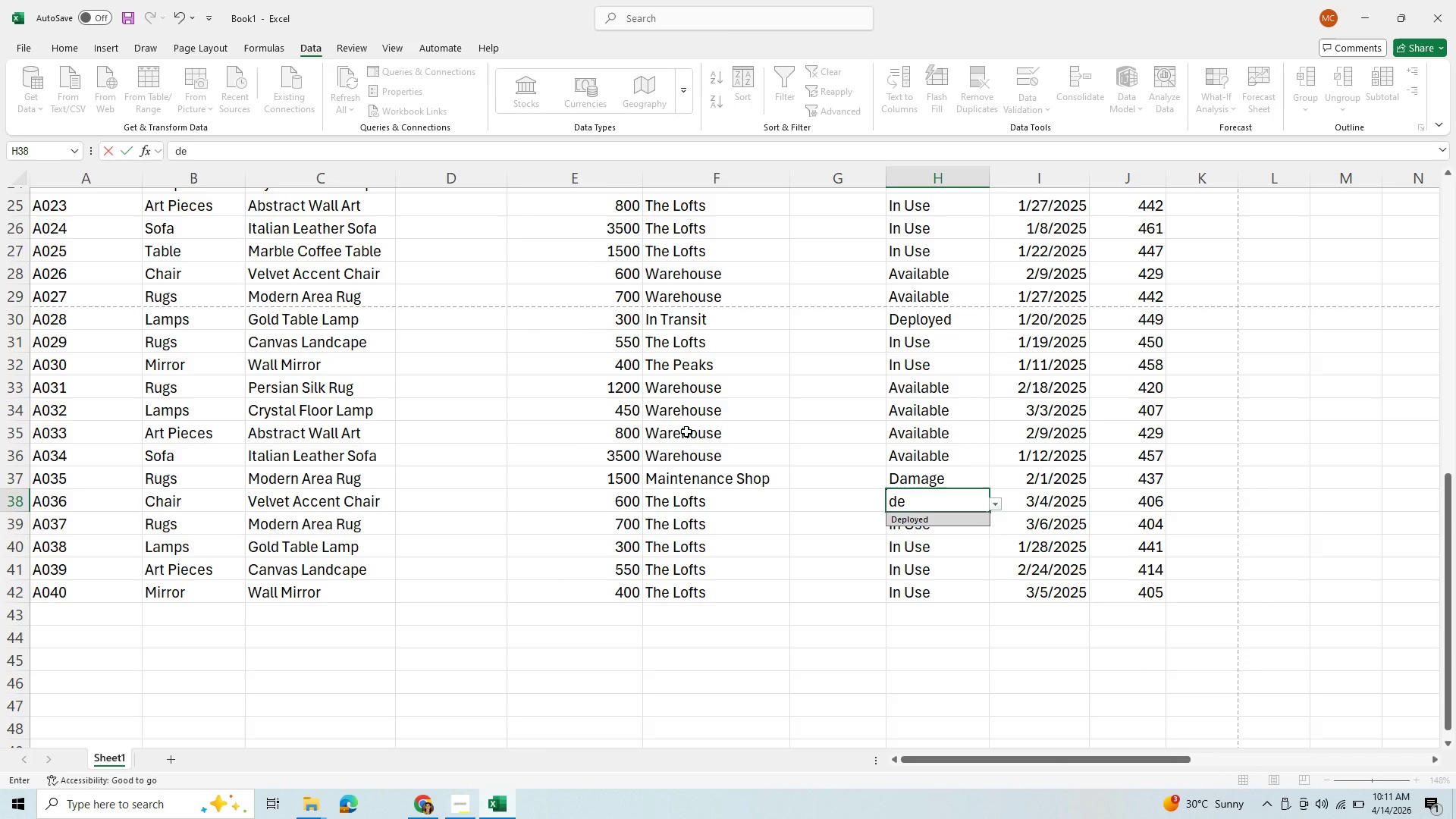 
key(Enter)
 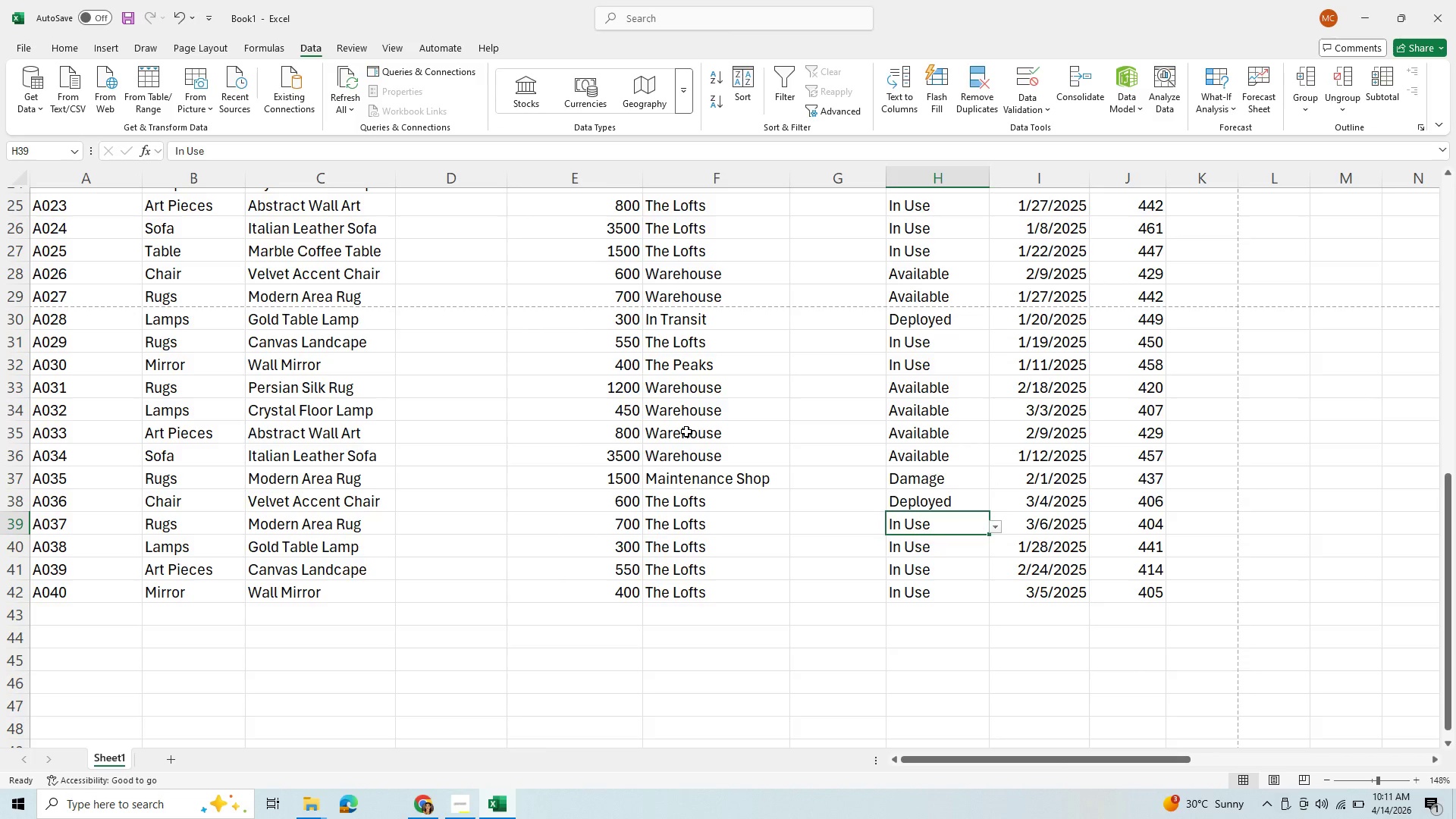 
key(ArrowLeft)
 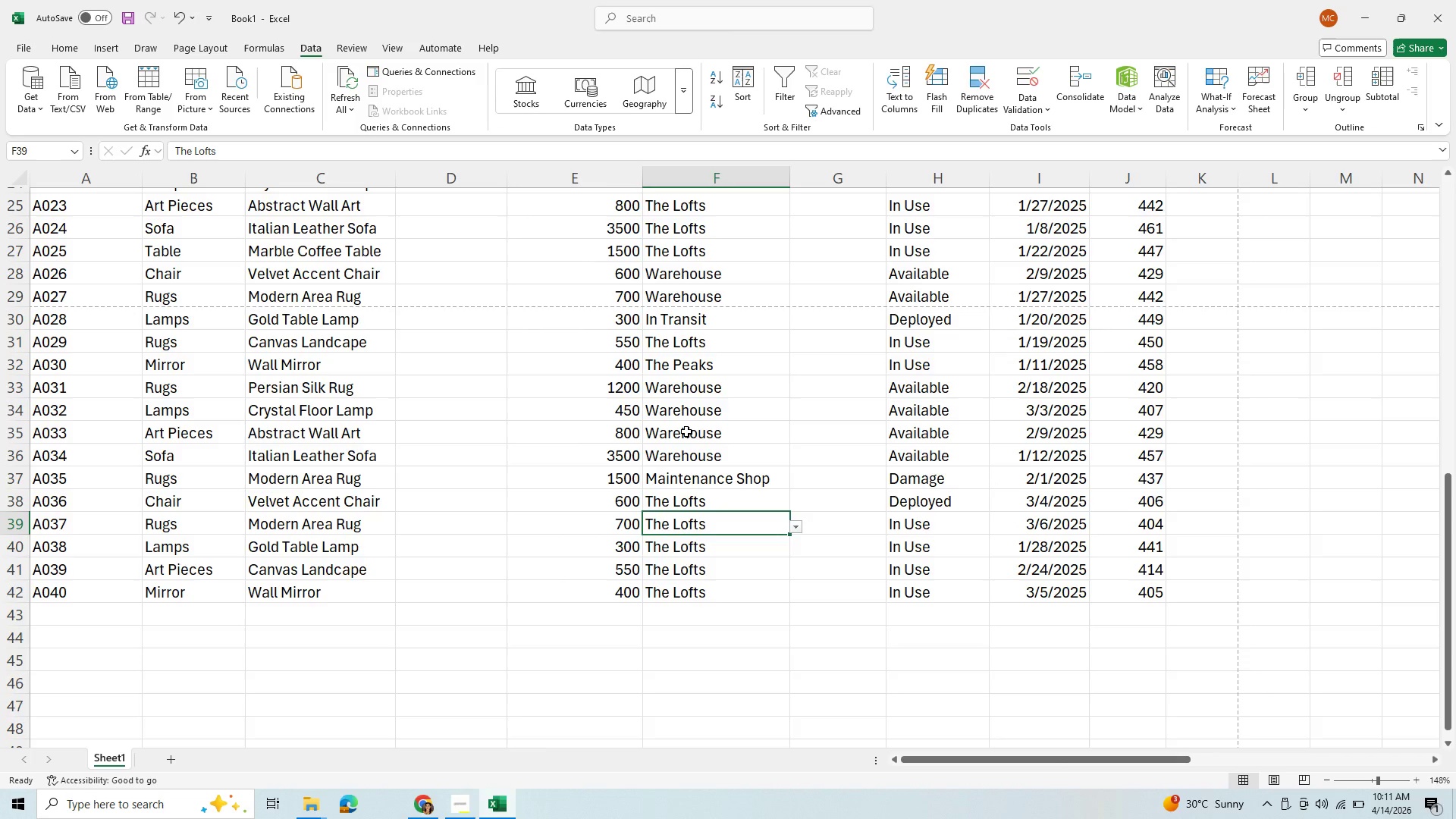 
key(ArrowLeft)
 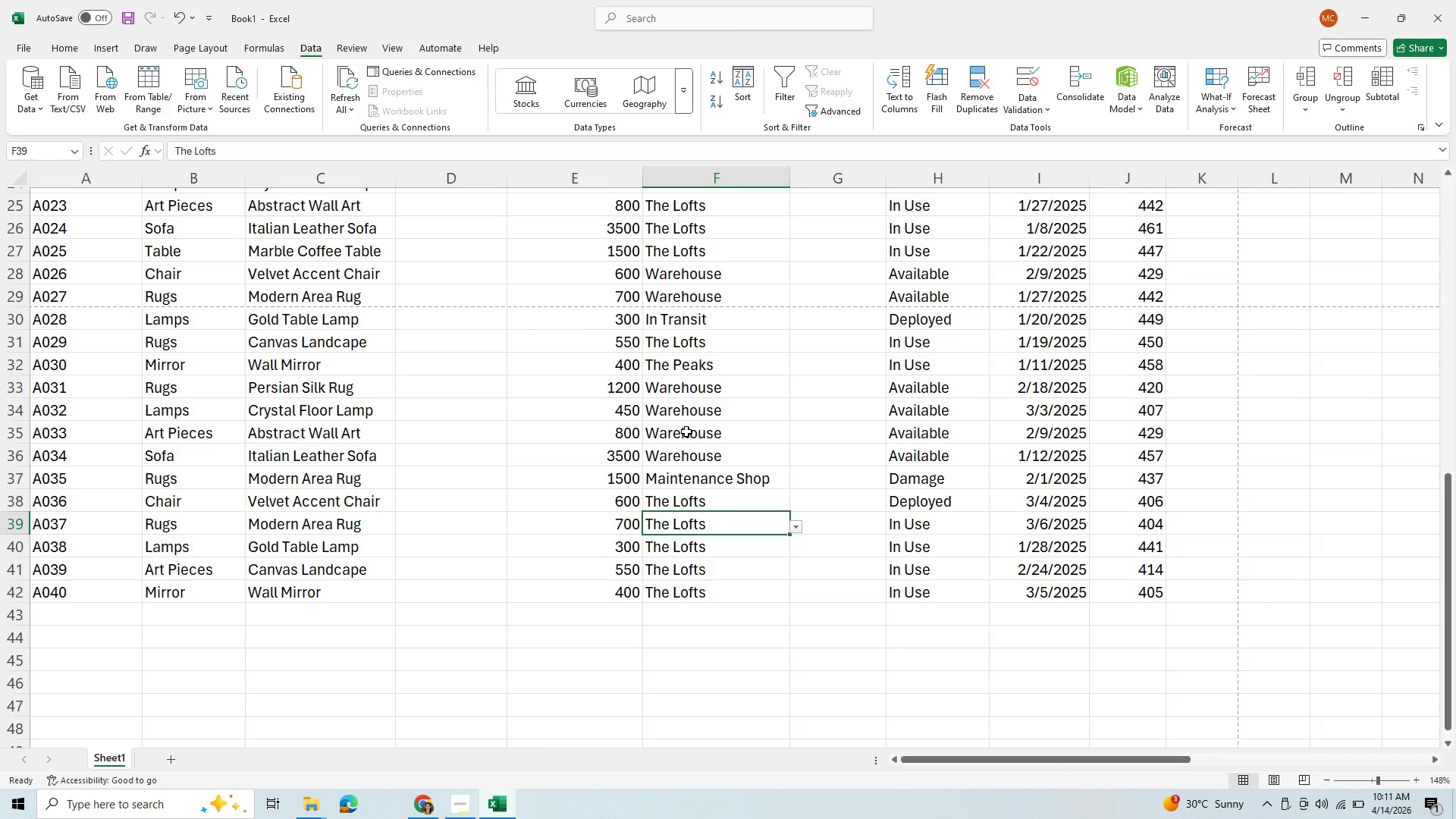 
key(ArrowUp)
 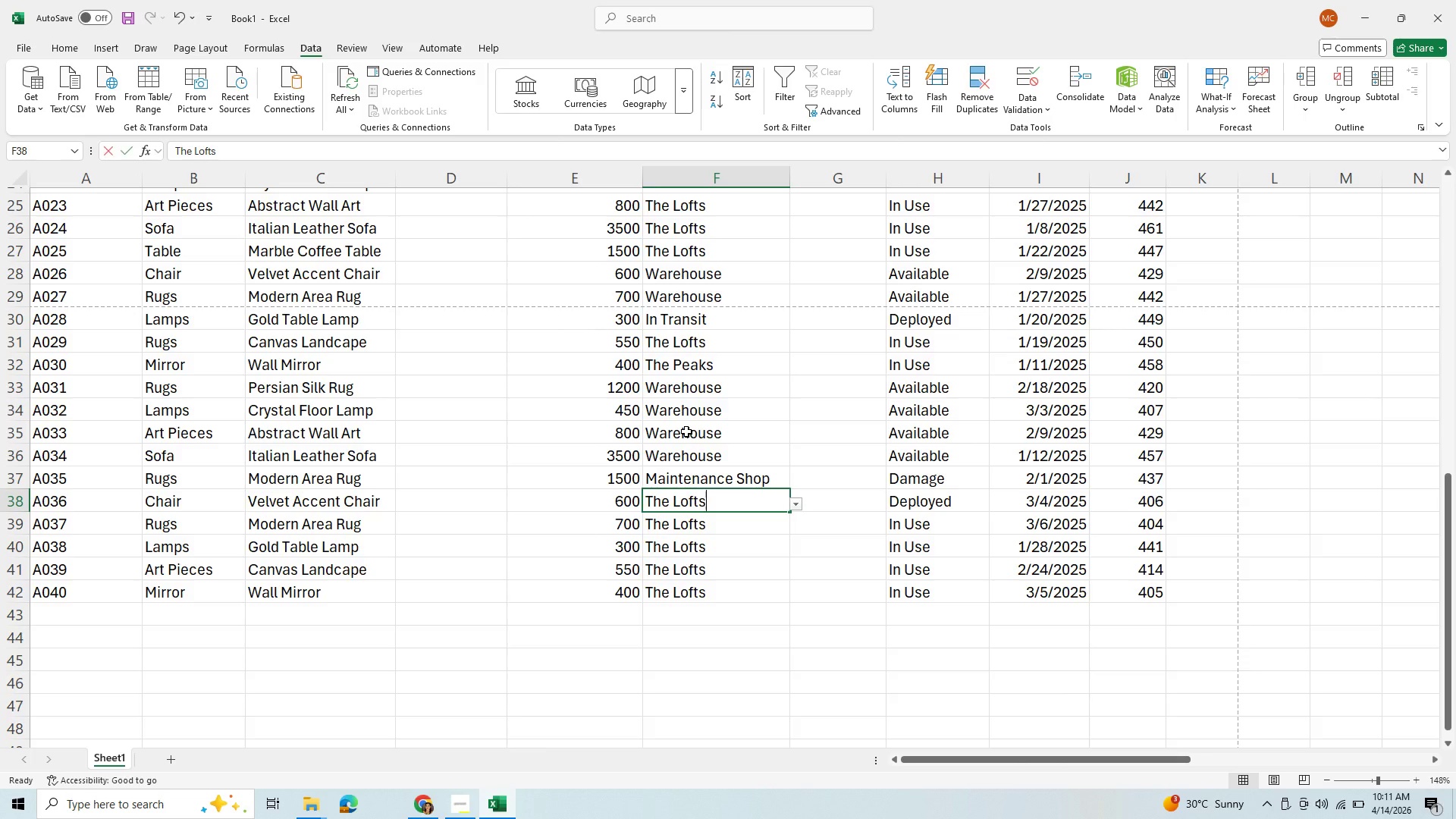 
type(tr)
 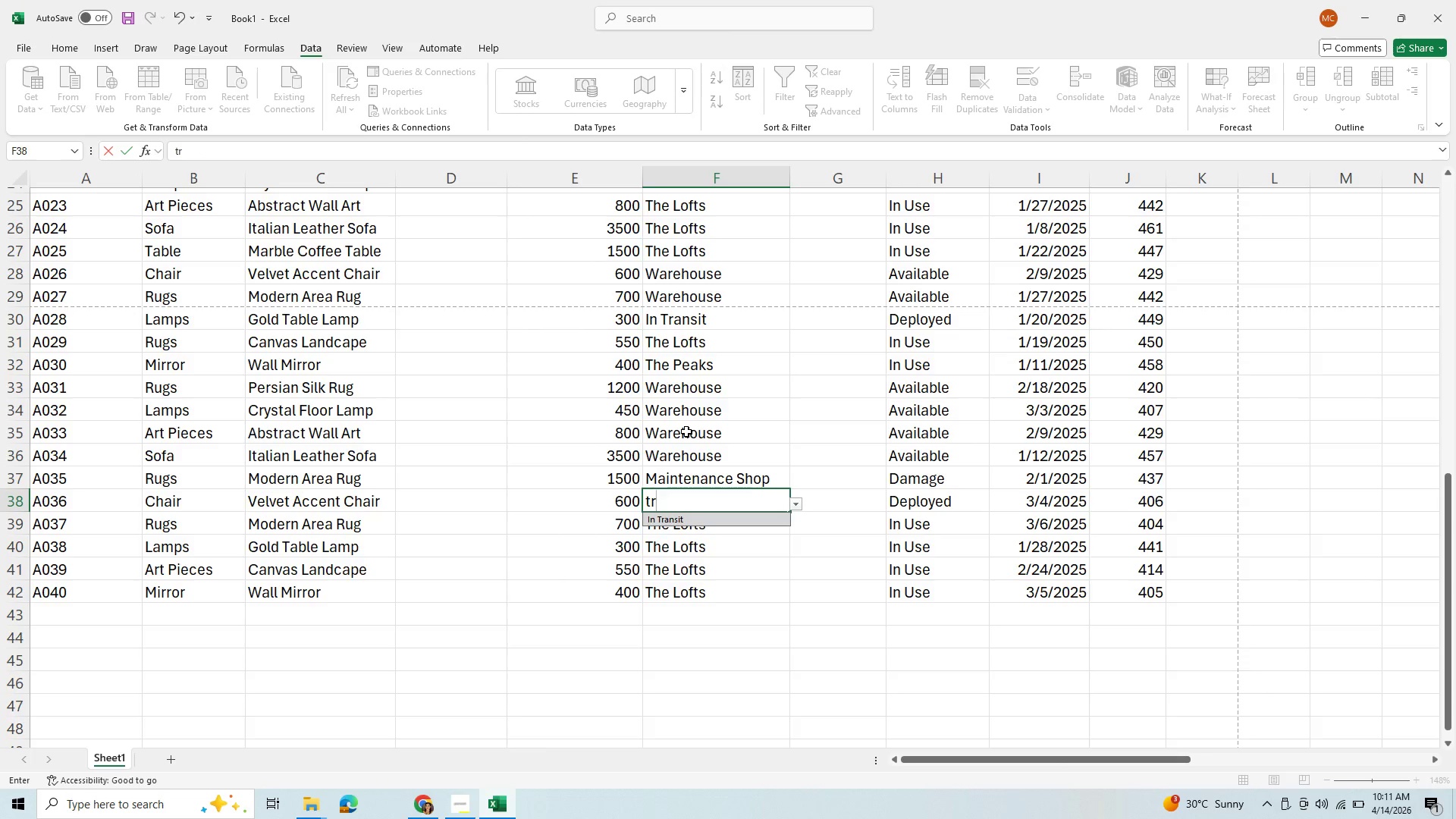 
key(Enter)
 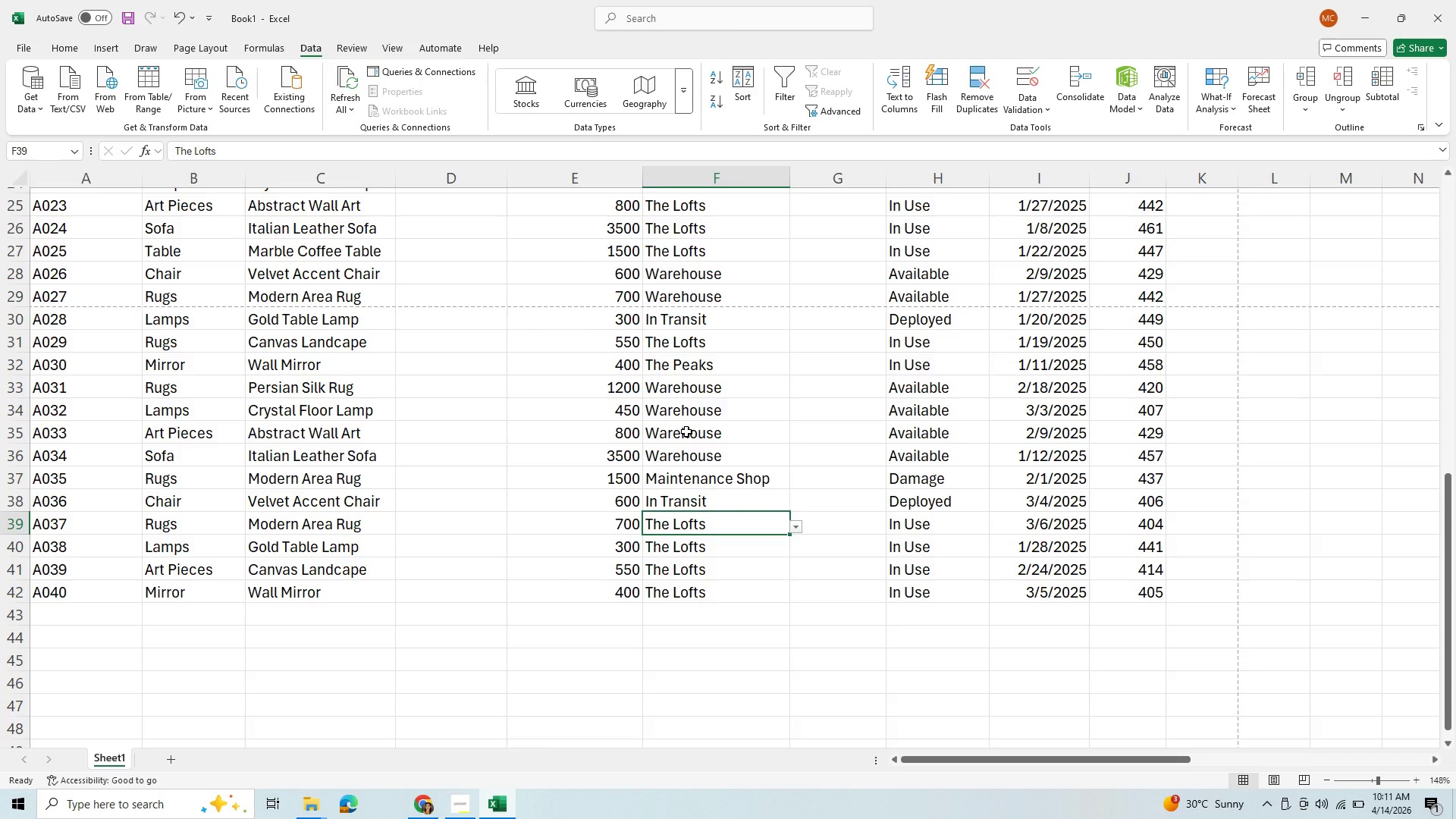 
key(W)
 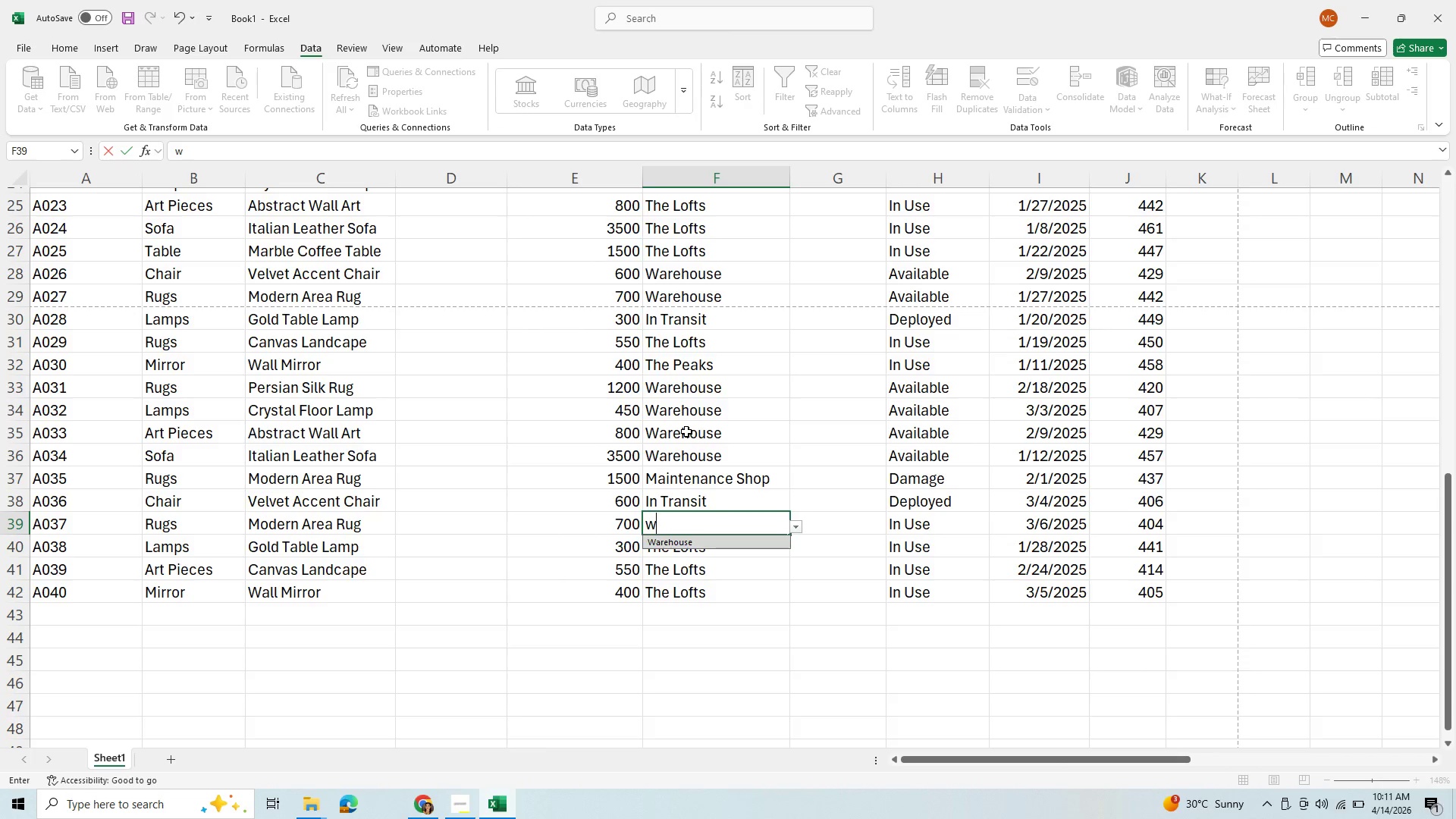 
key(ArrowRight)
 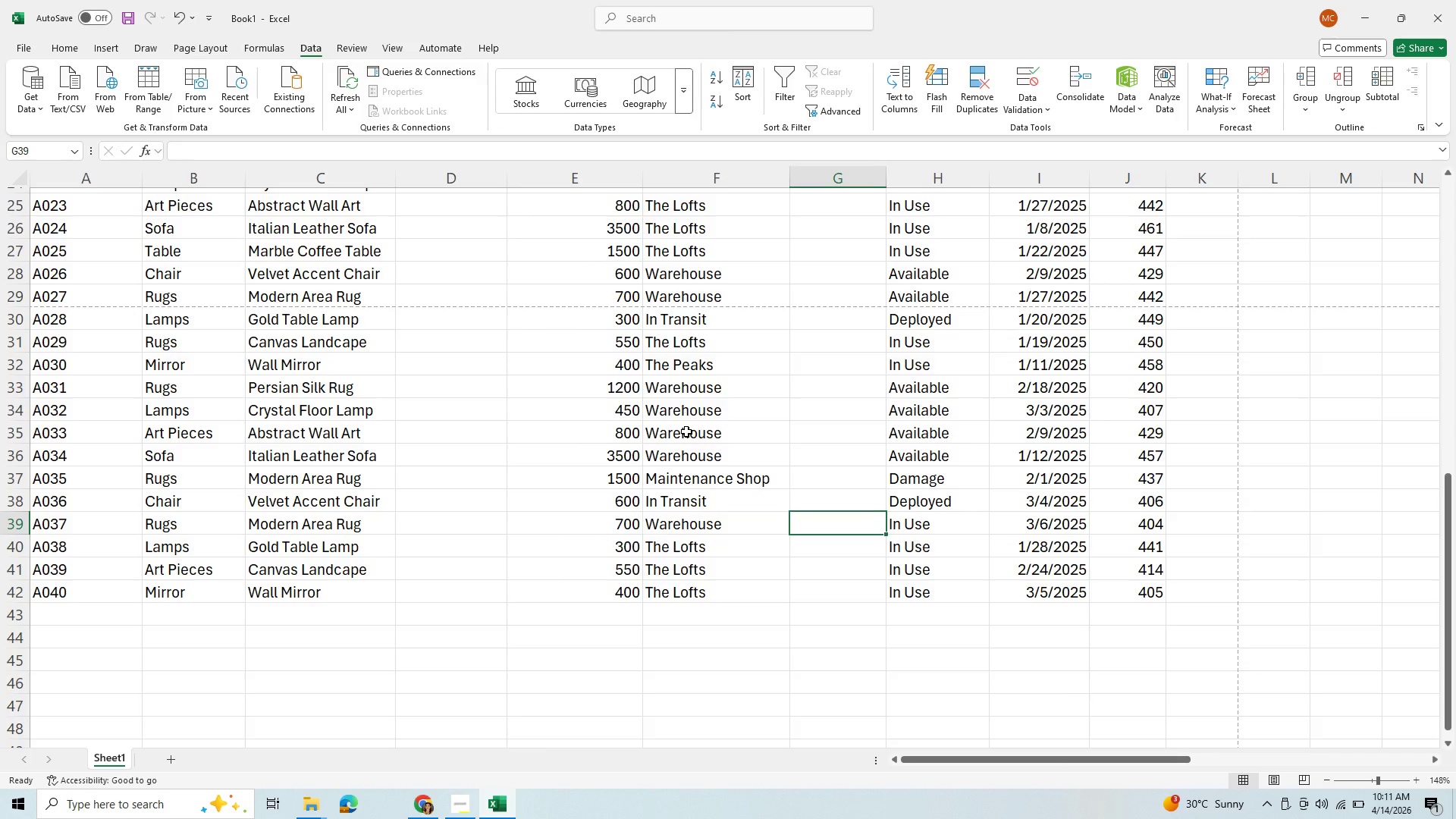 
key(ArrowRight)
 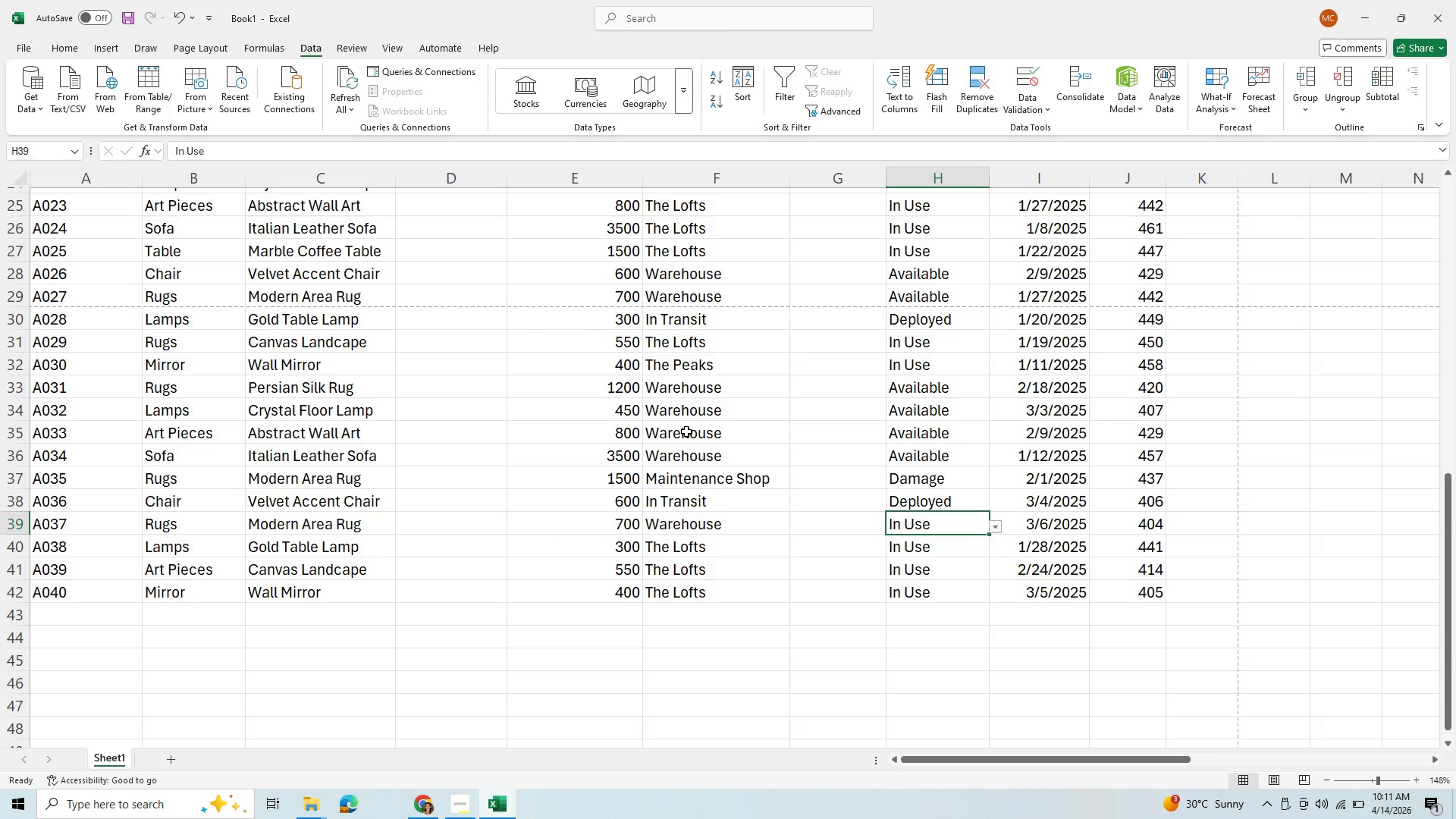 
key(A)
 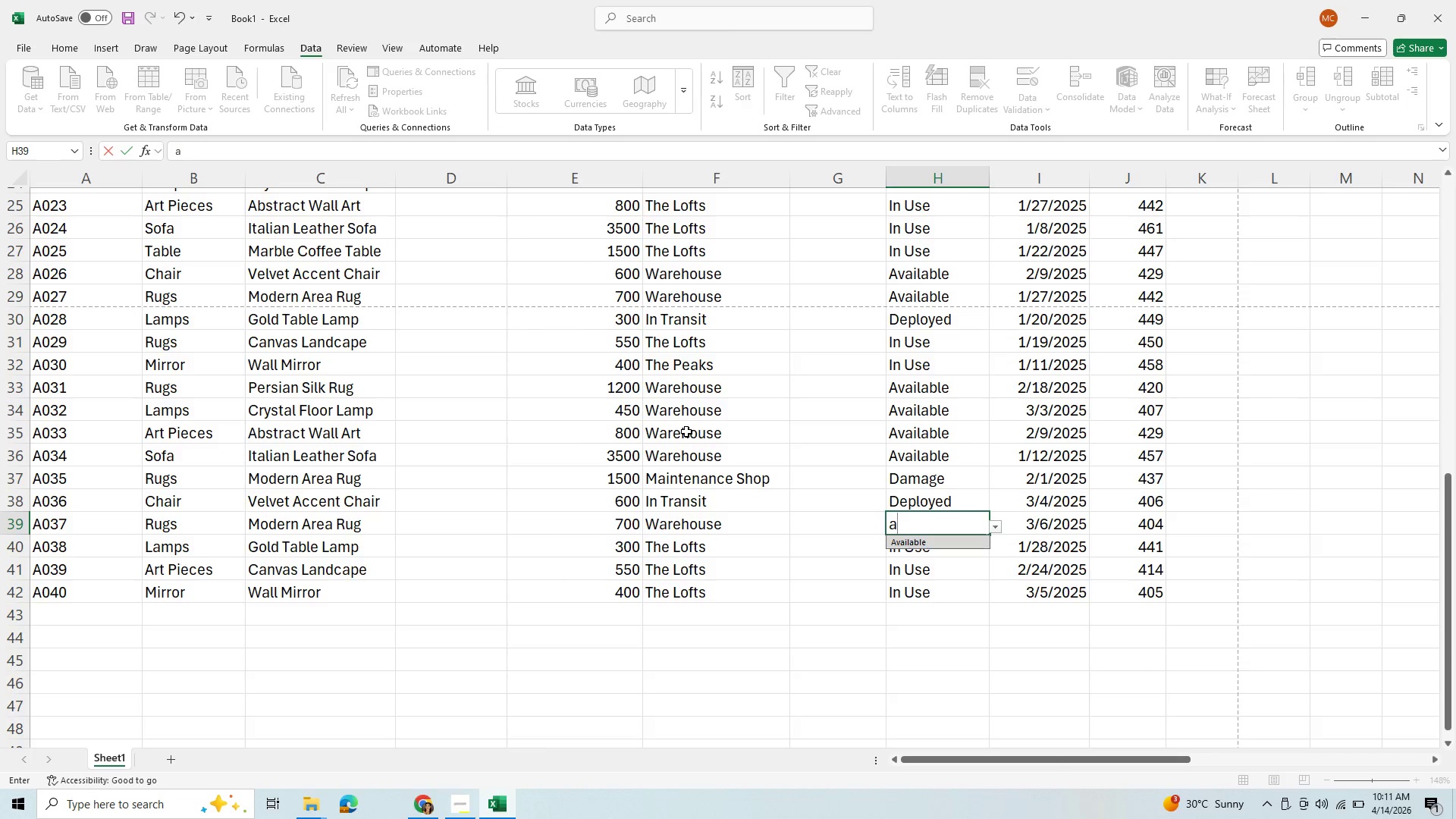 
key(ArrowDown)
 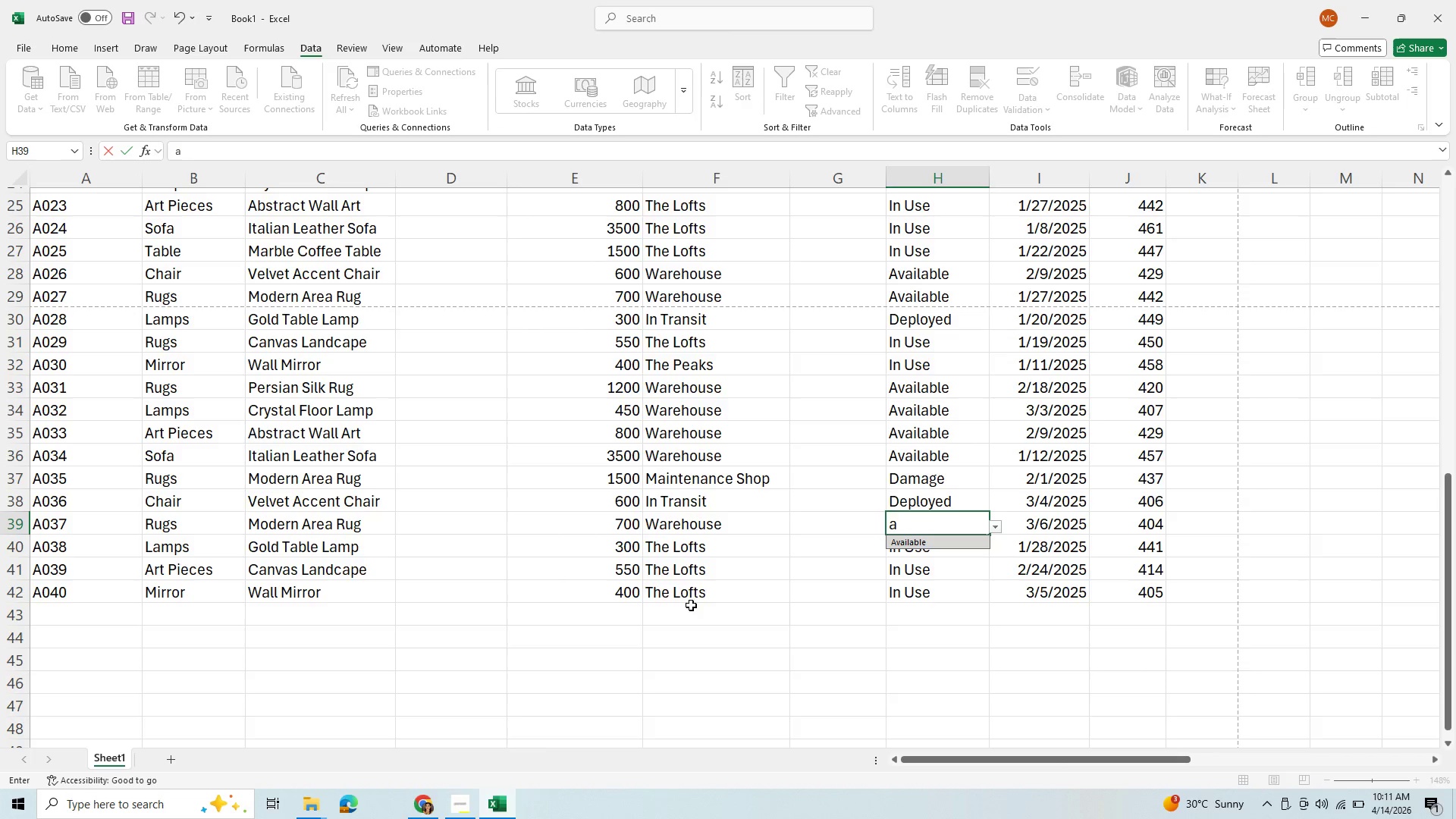 
left_click([702, 551])
 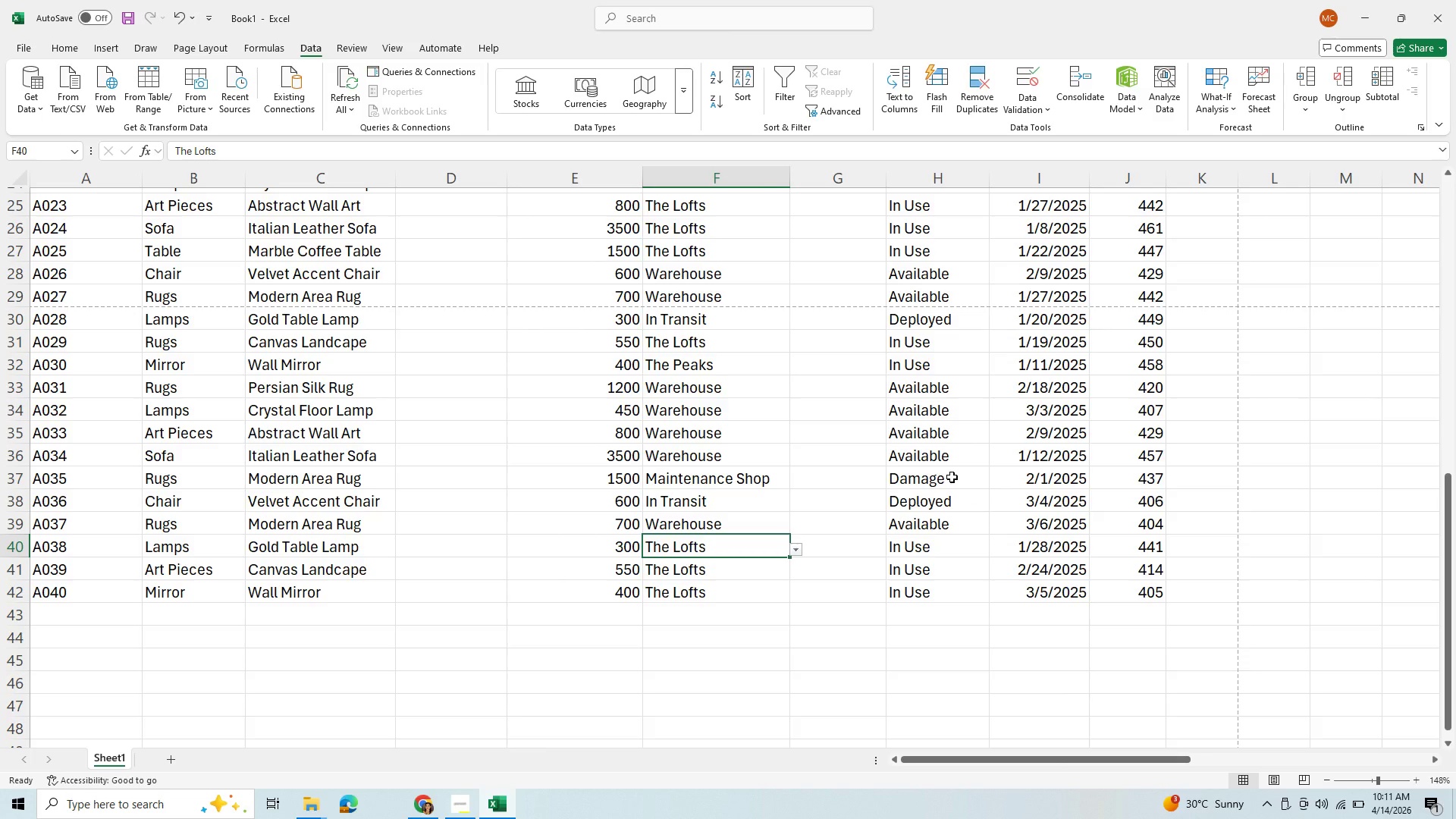 
scroll: coordinate [961, 461], scroll_direction: up, amount: 13.0
 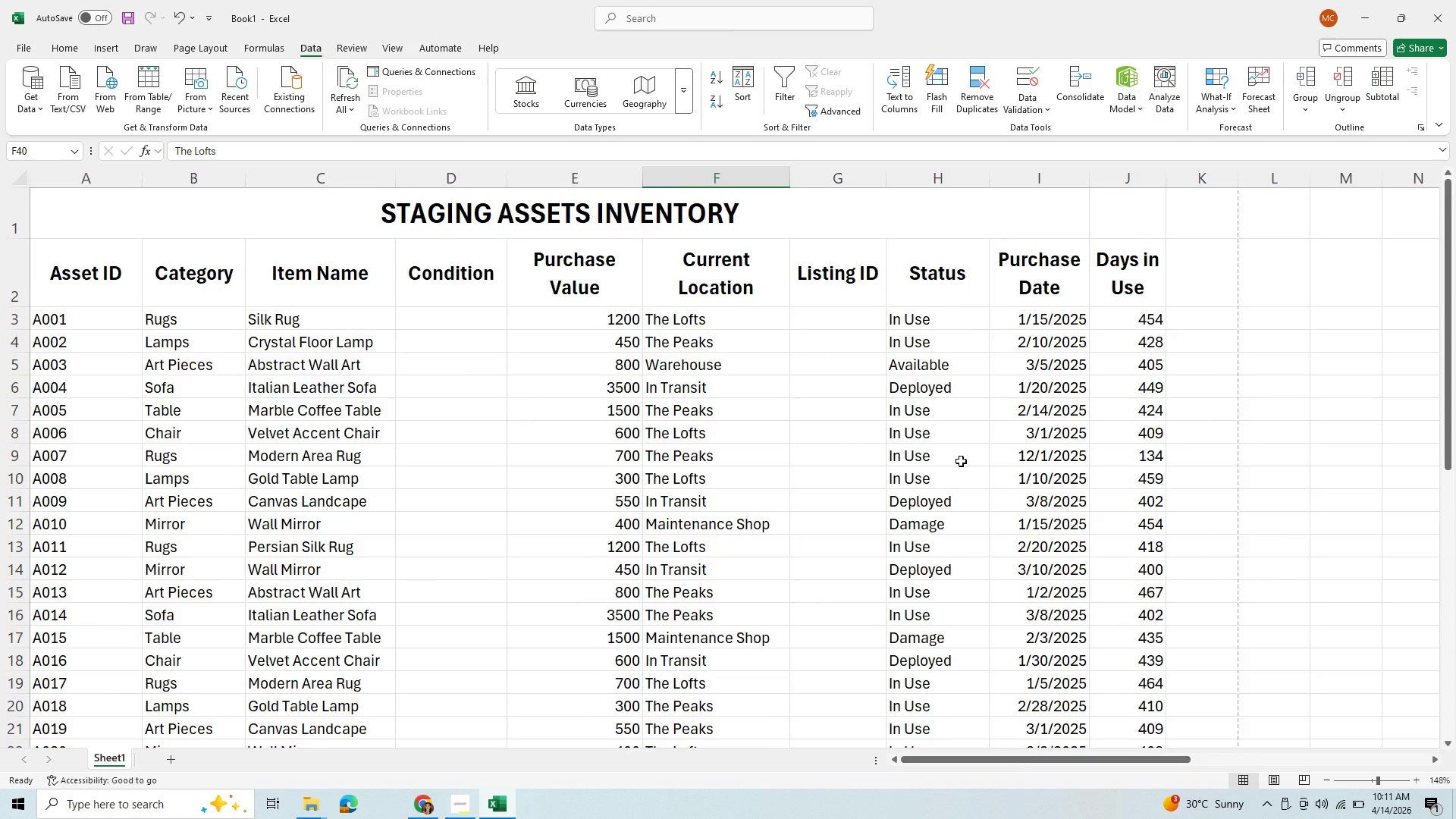 
scroll: coordinate [961, 461], scroll_direction: down, amount: 3.0
 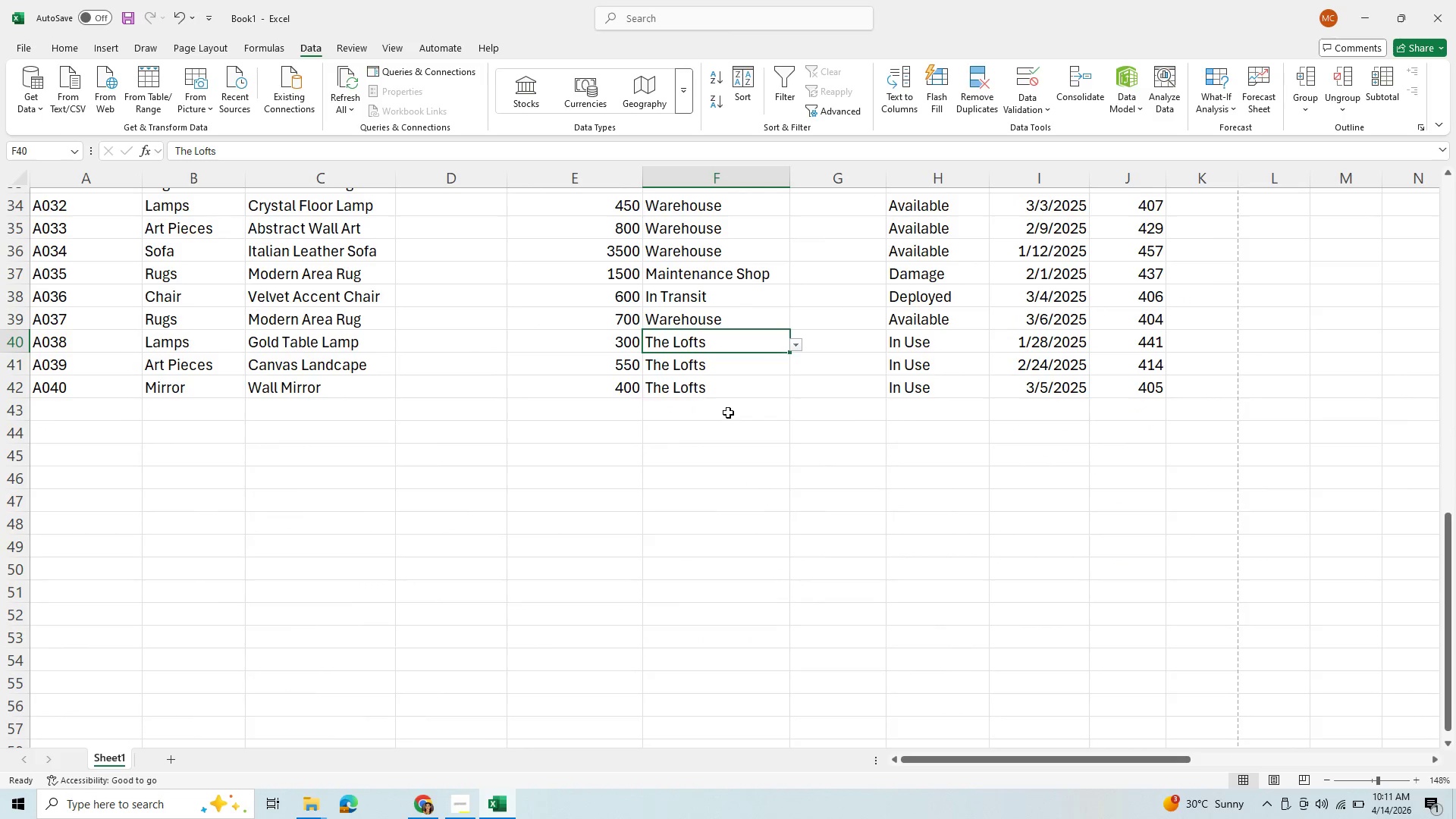 
left_click([741, 369])
 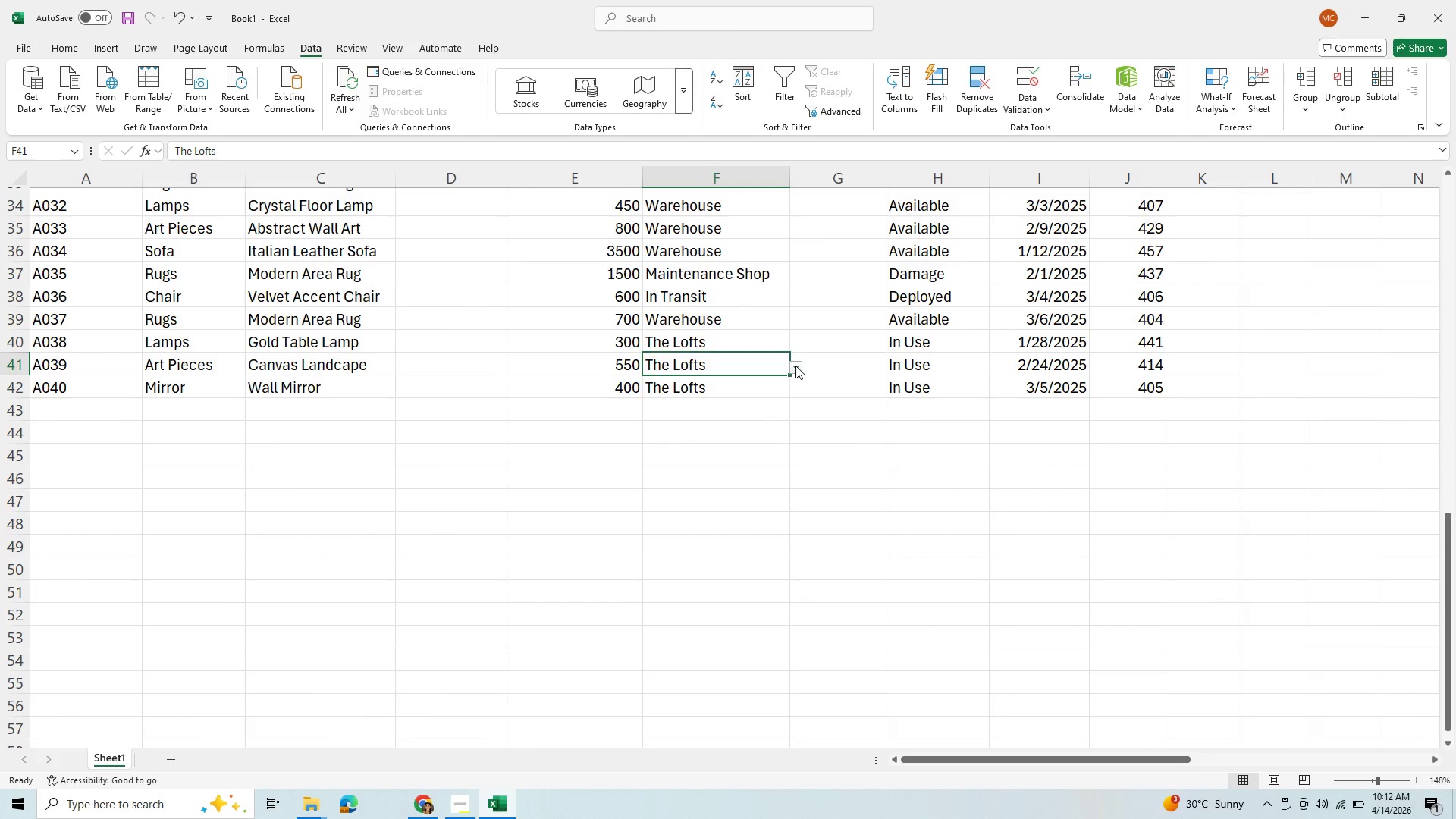 
left_click([796, 363])
 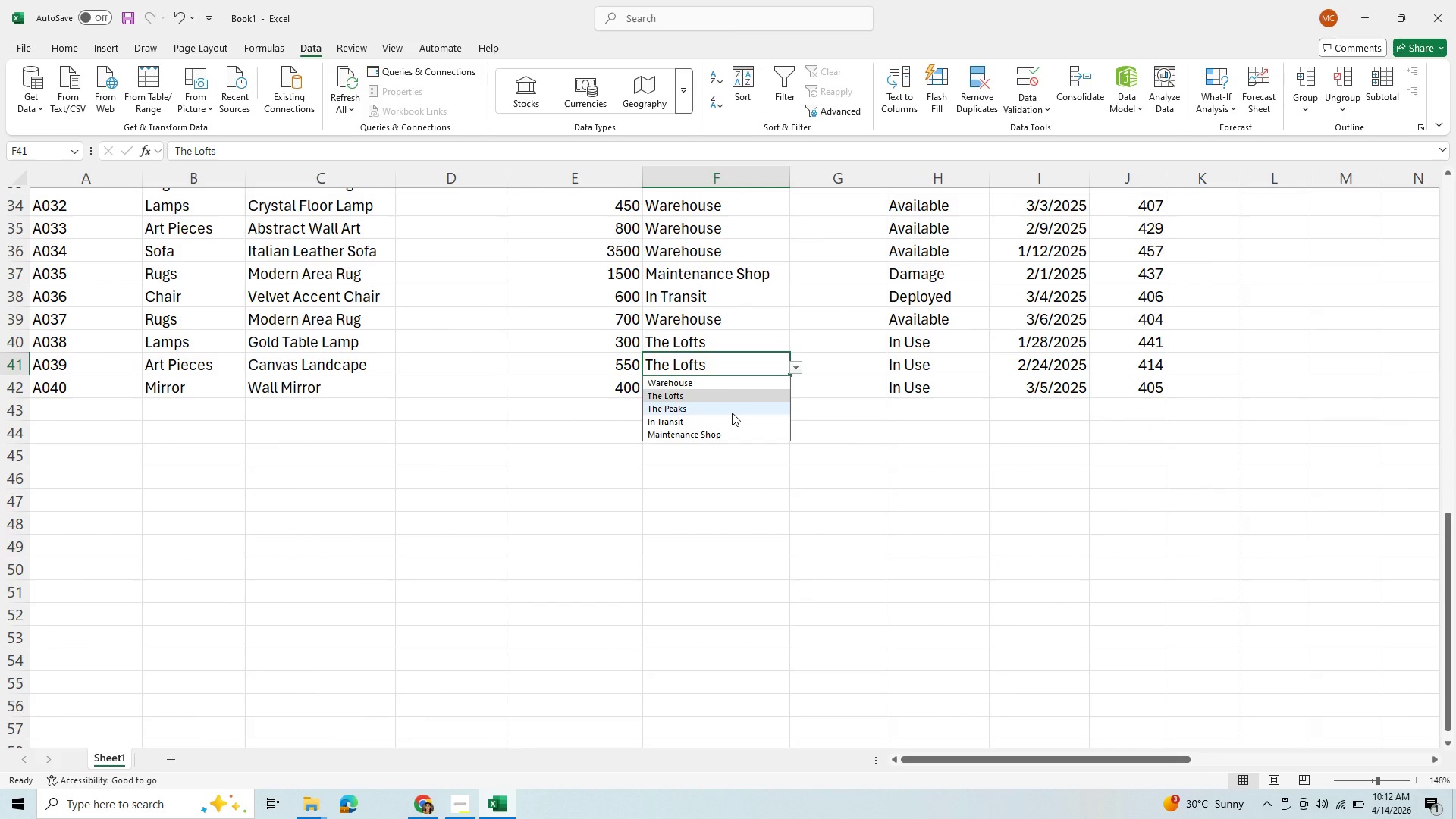 
left_click([732, 413])
 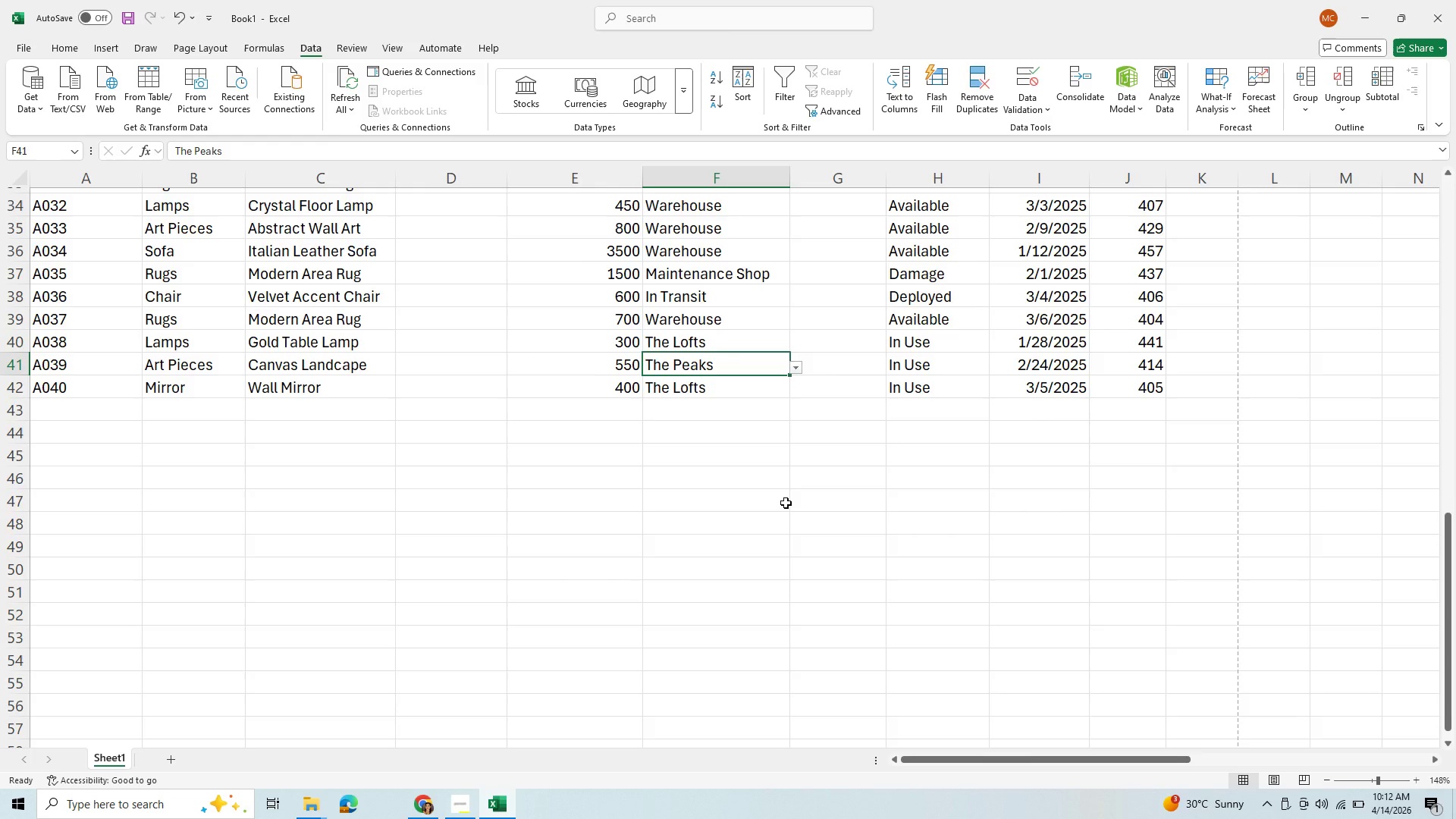 
scroll: coordinate [786, 490], scroll_direction: up, amount: 14.0
 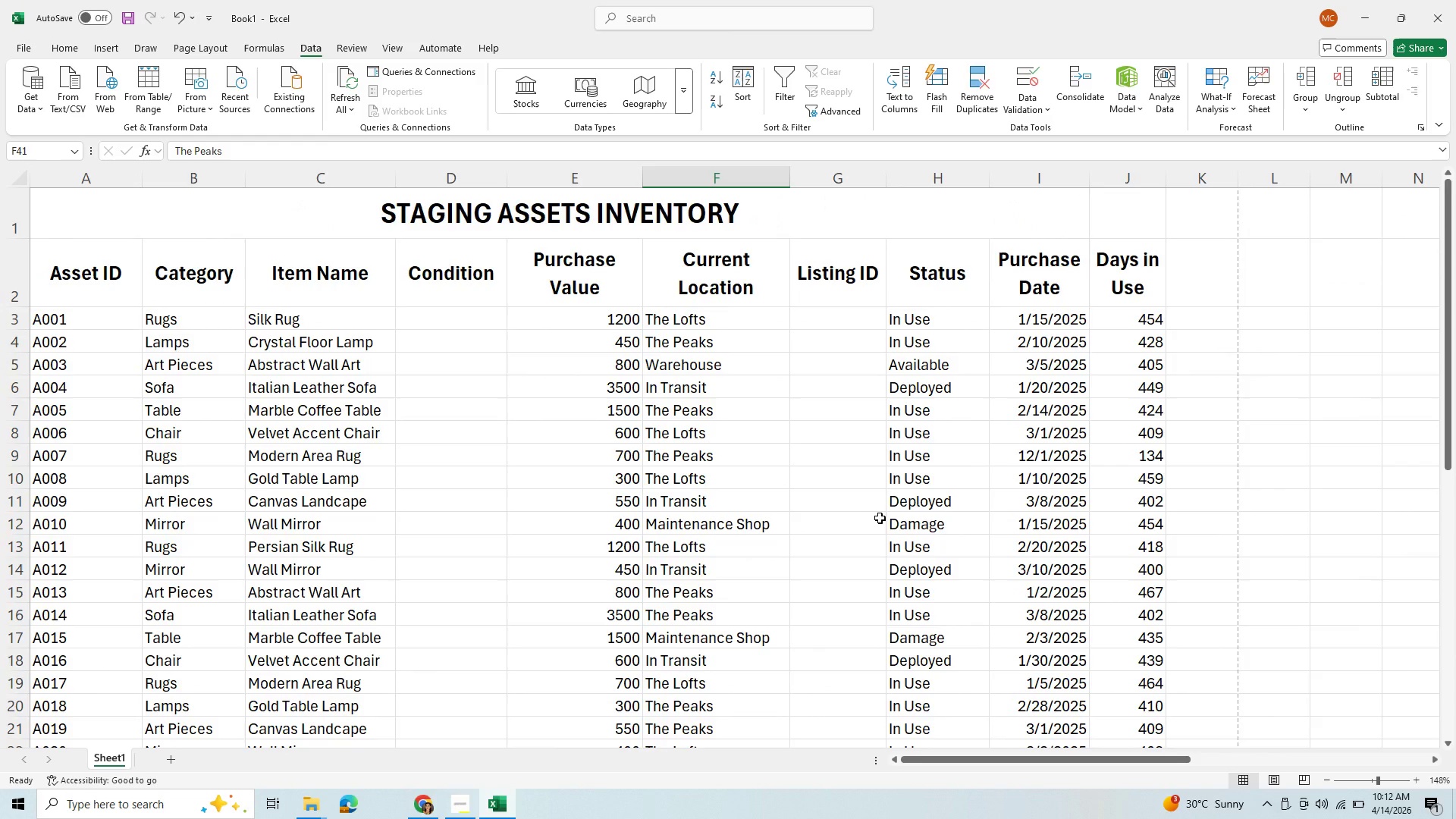 
wait(8.3)
 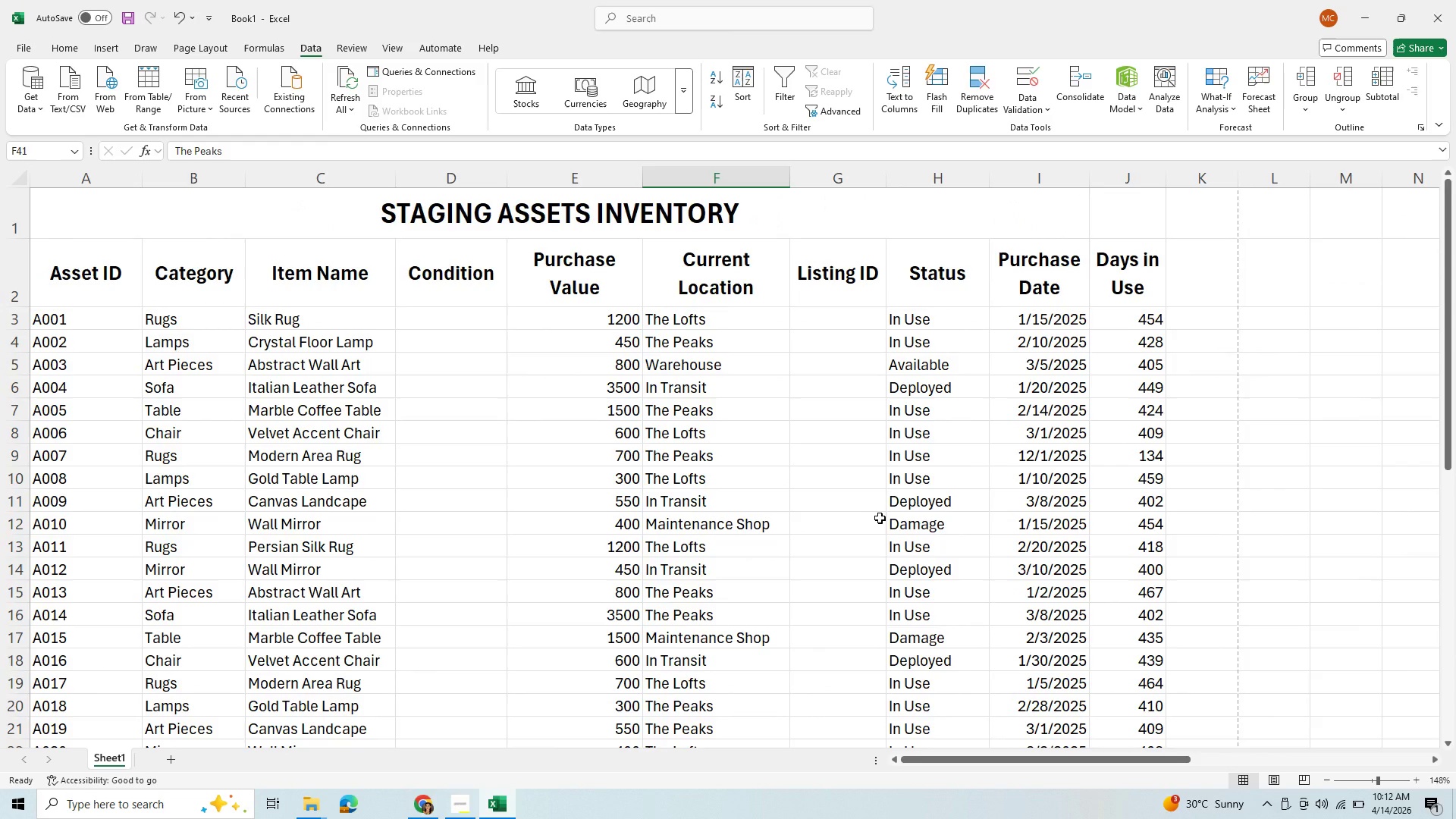 
left_click([452, 313])
 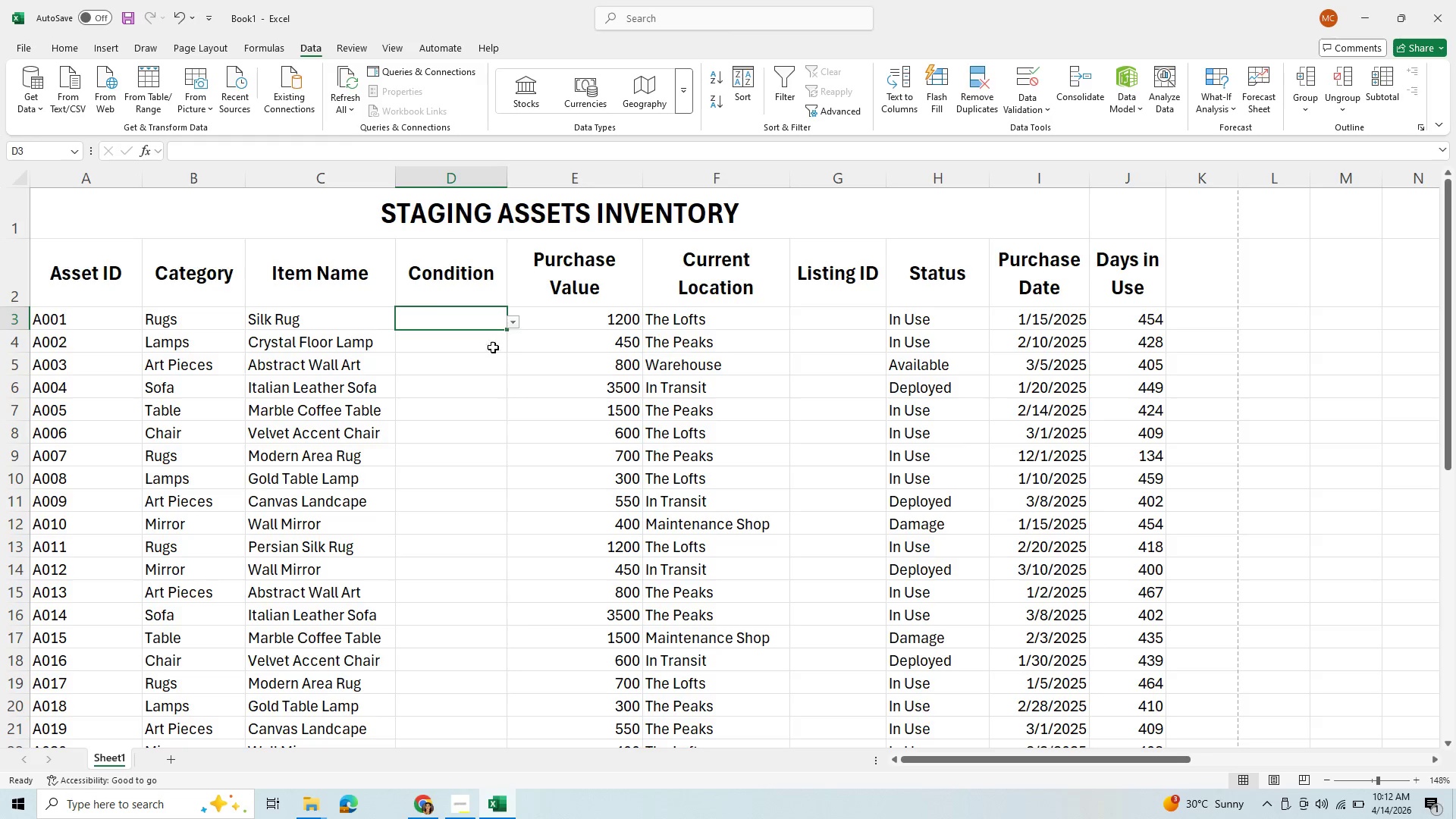 
wait(19.26)
 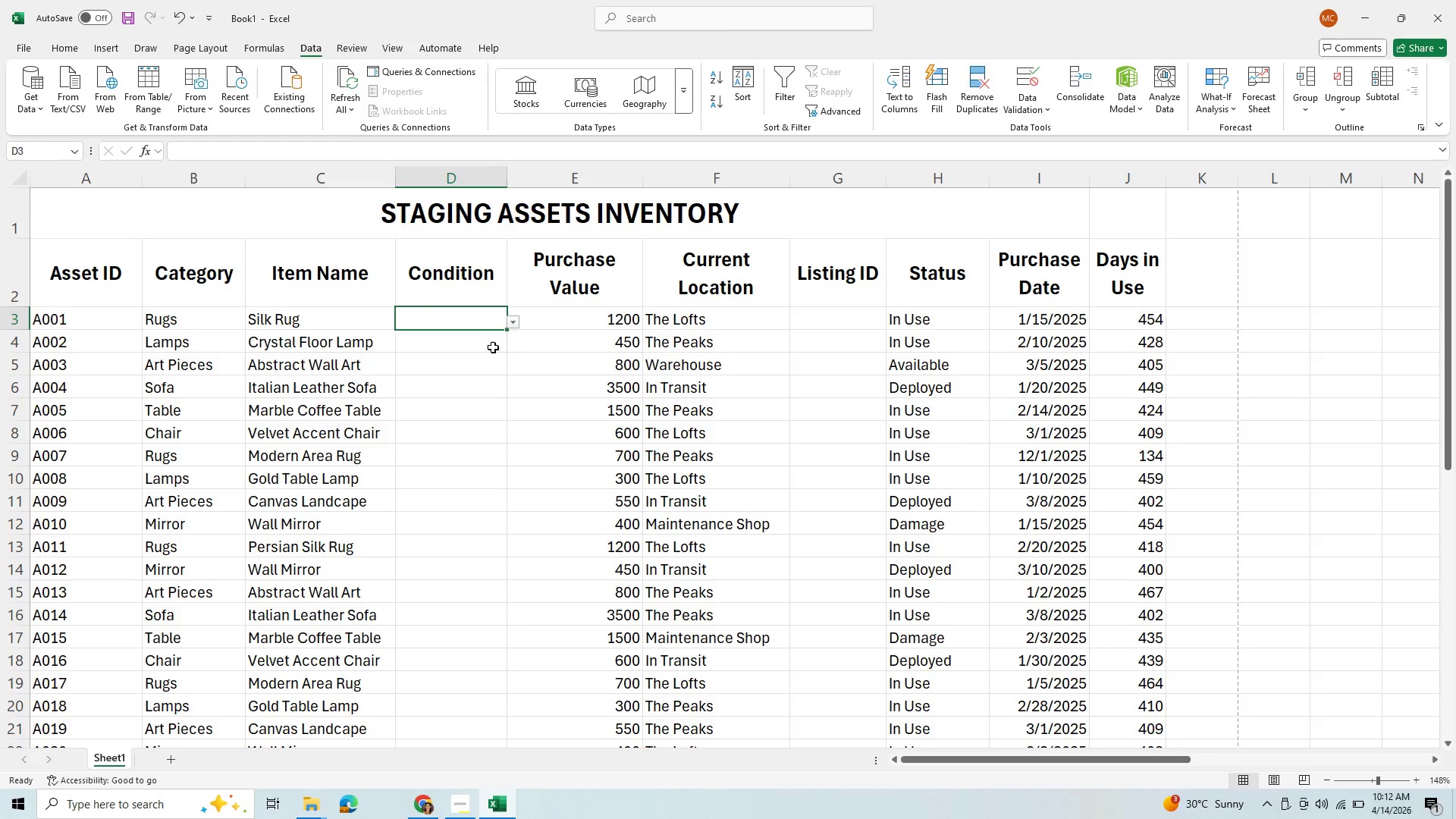 
mouse_move([485, 335])
 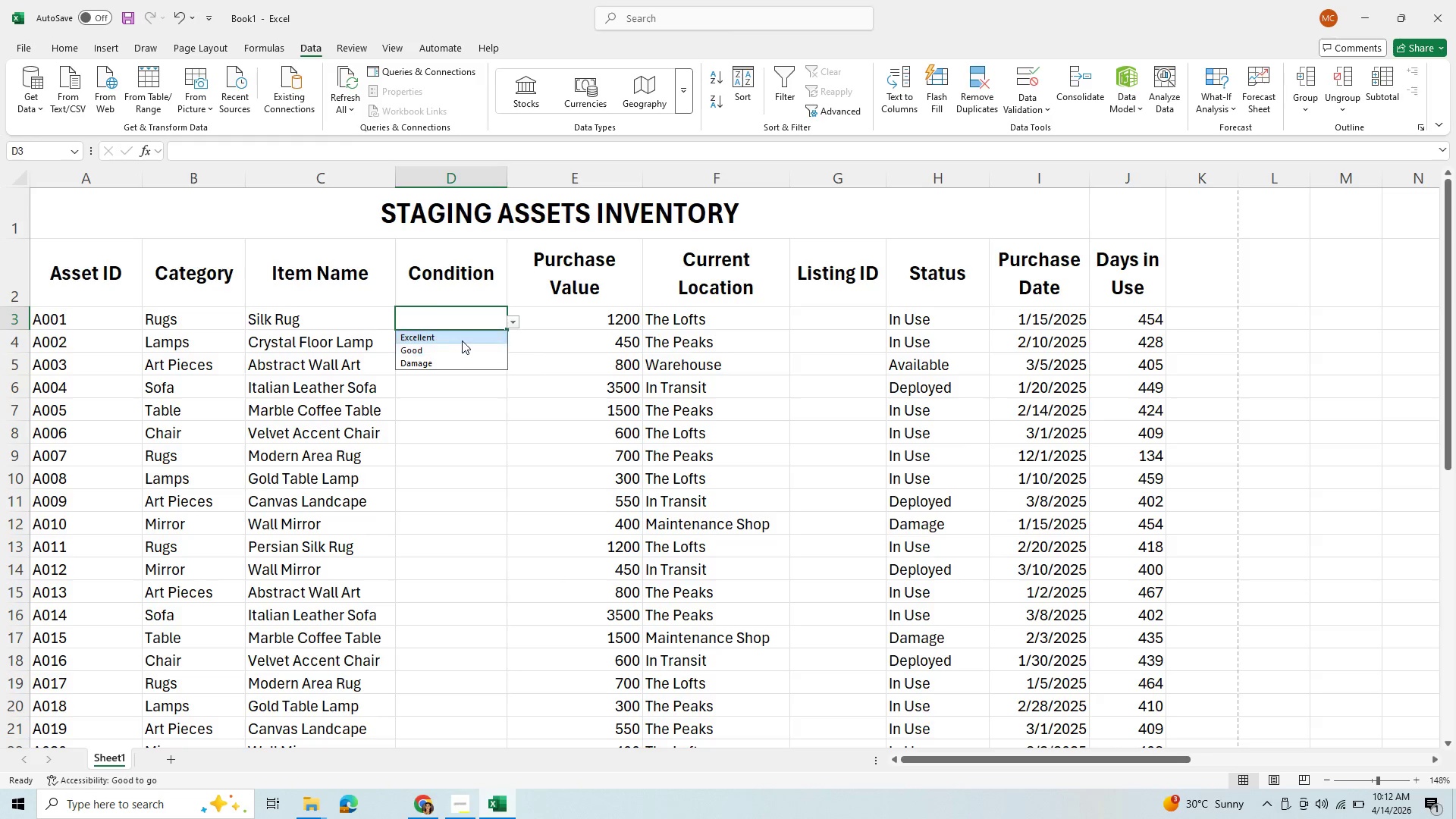 
left_click([454, 389])
 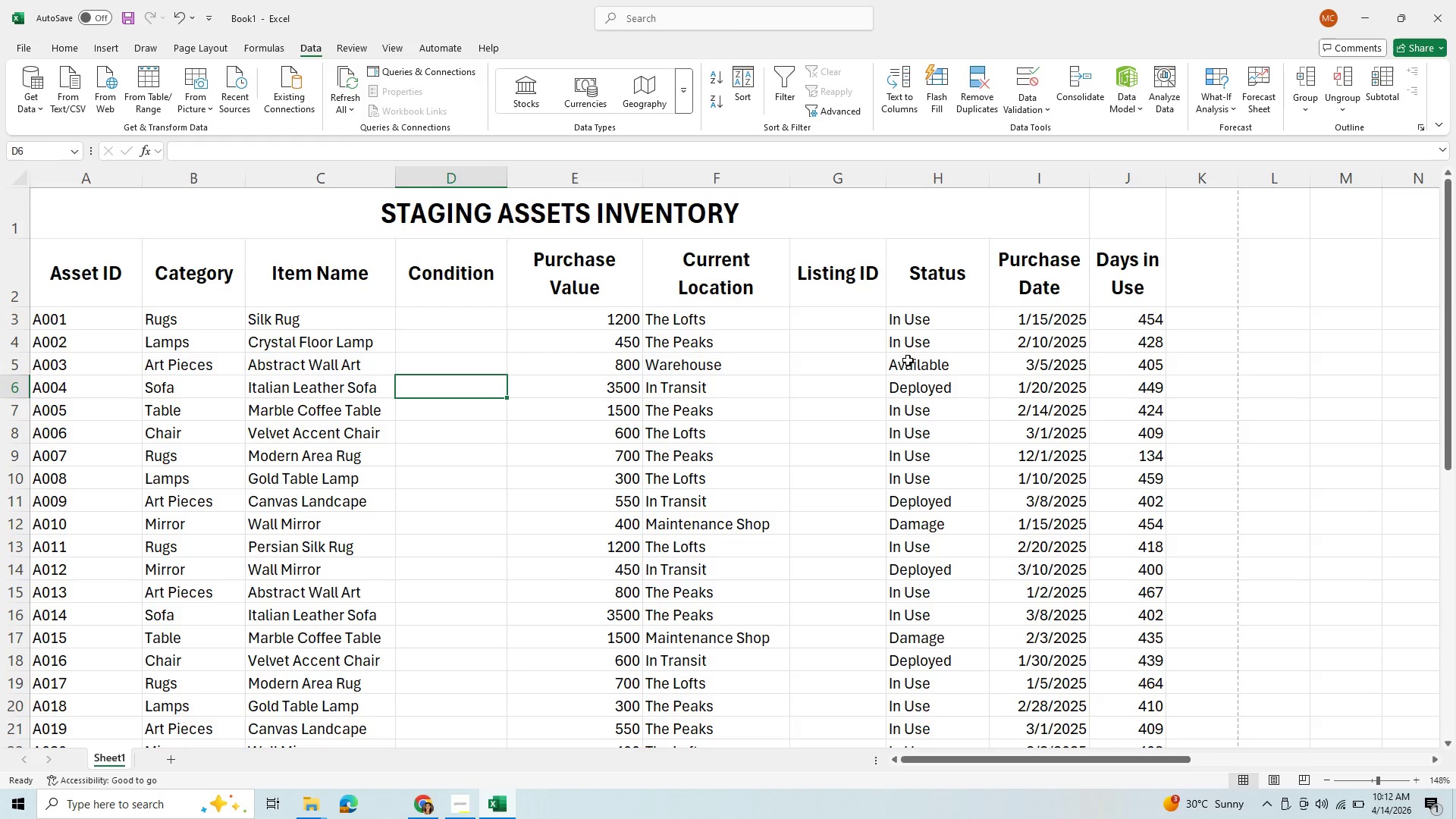 
scroll: coordinate [926, 375], scroll_direction: down, amount: 6.0
 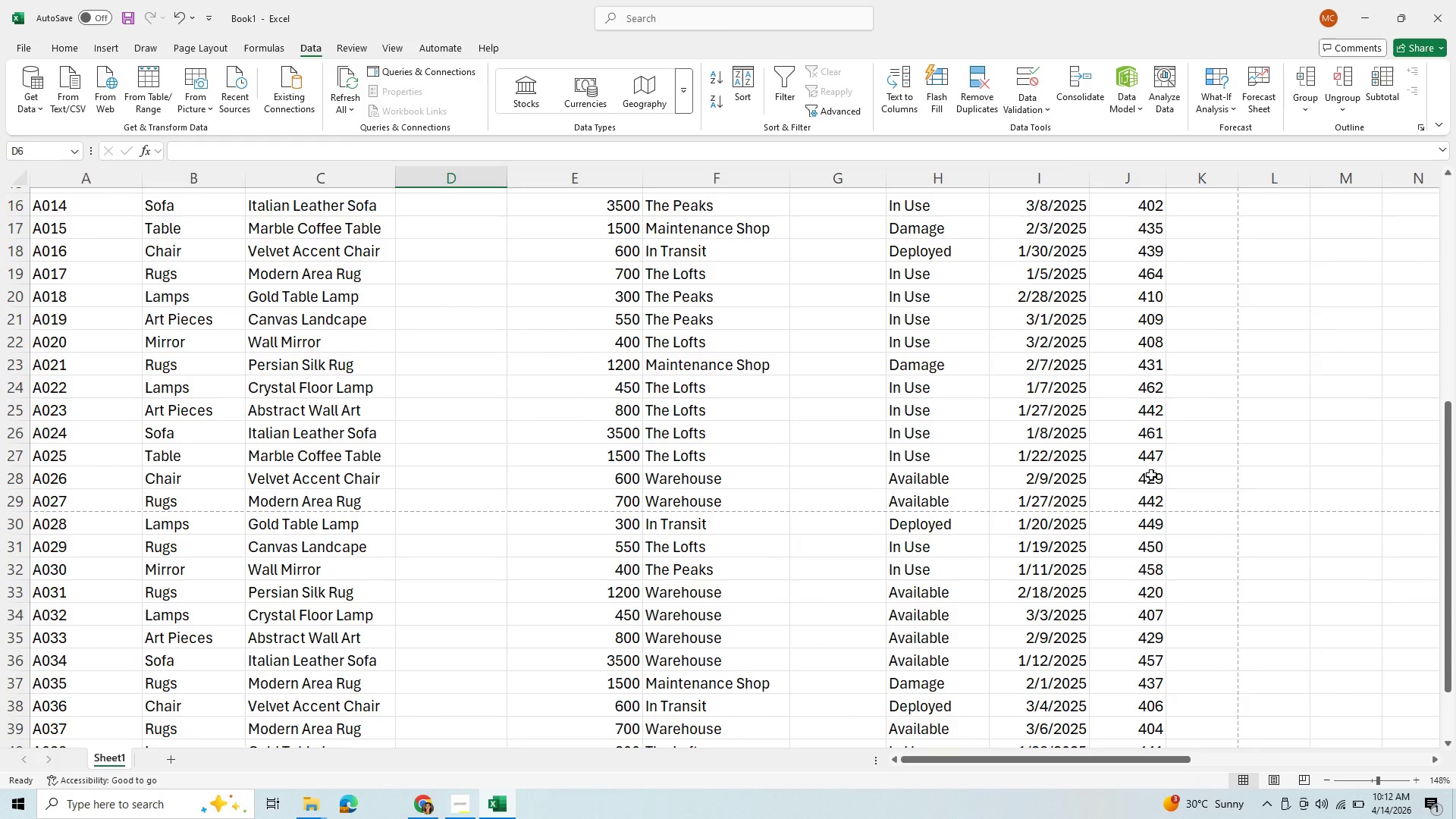 
scroll: coordinate [1188, 447], scroll_direction: up, amount: 7.0
 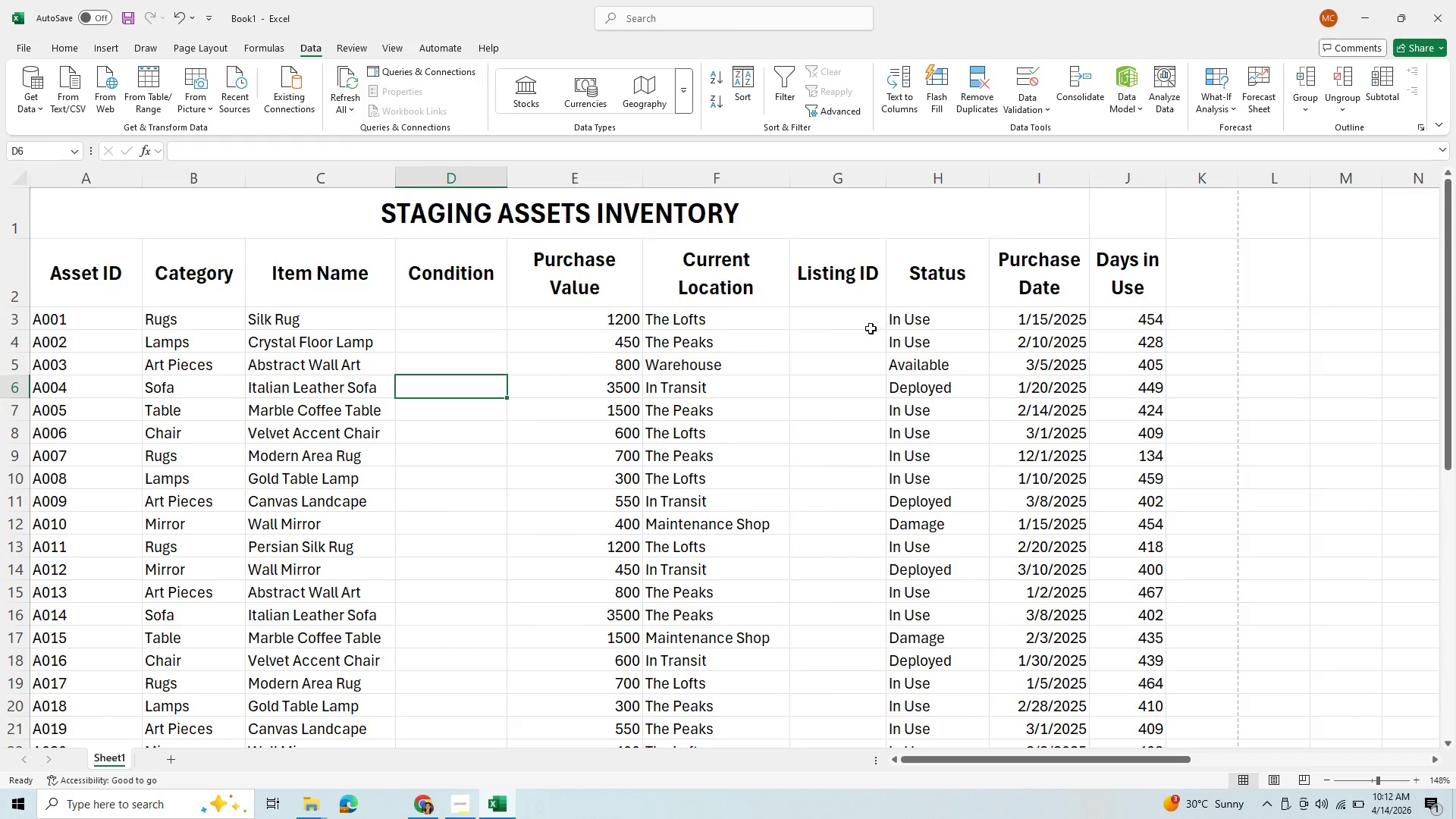 
left_click([453, 320])
 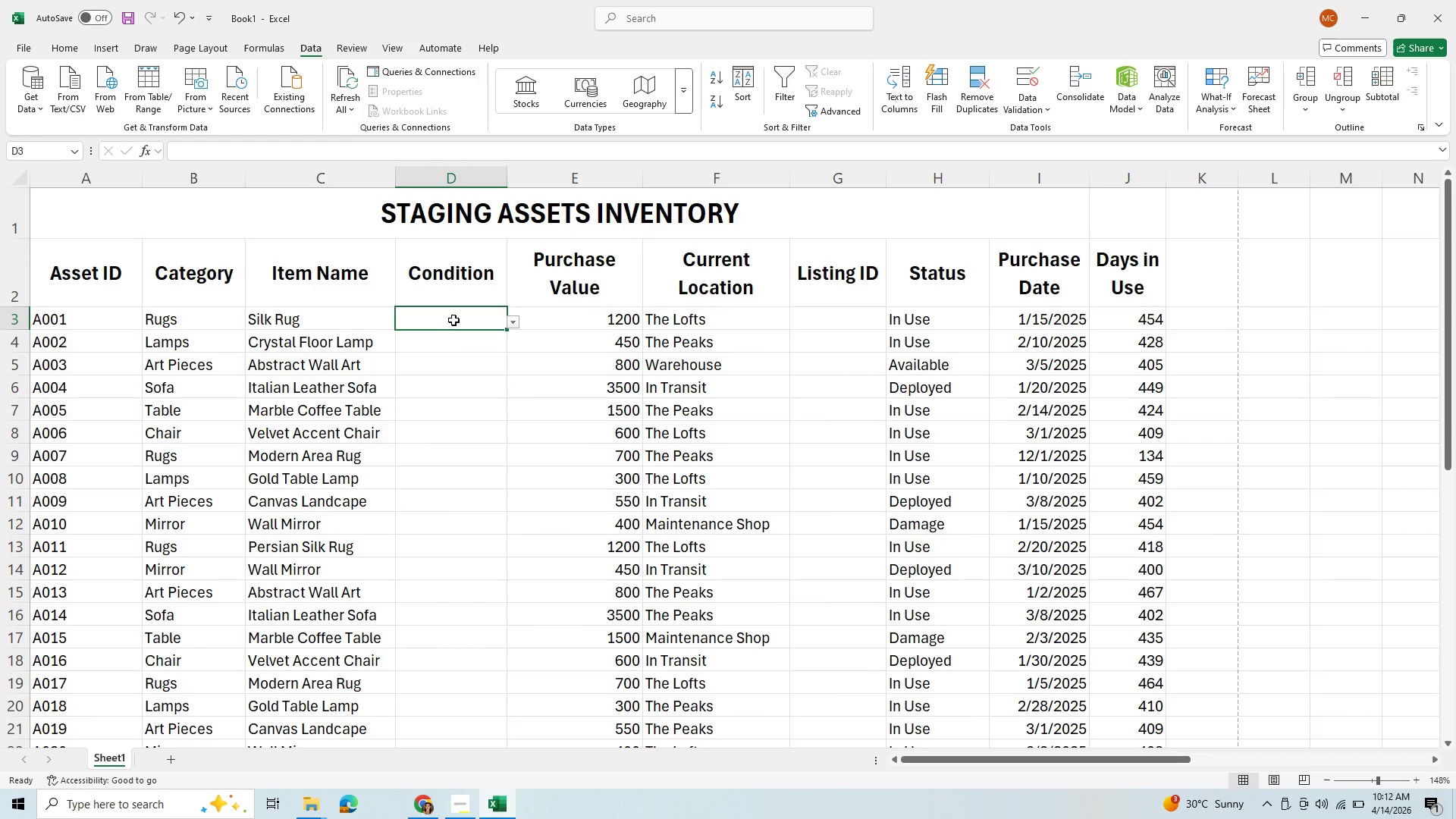 
wait(8.91)
 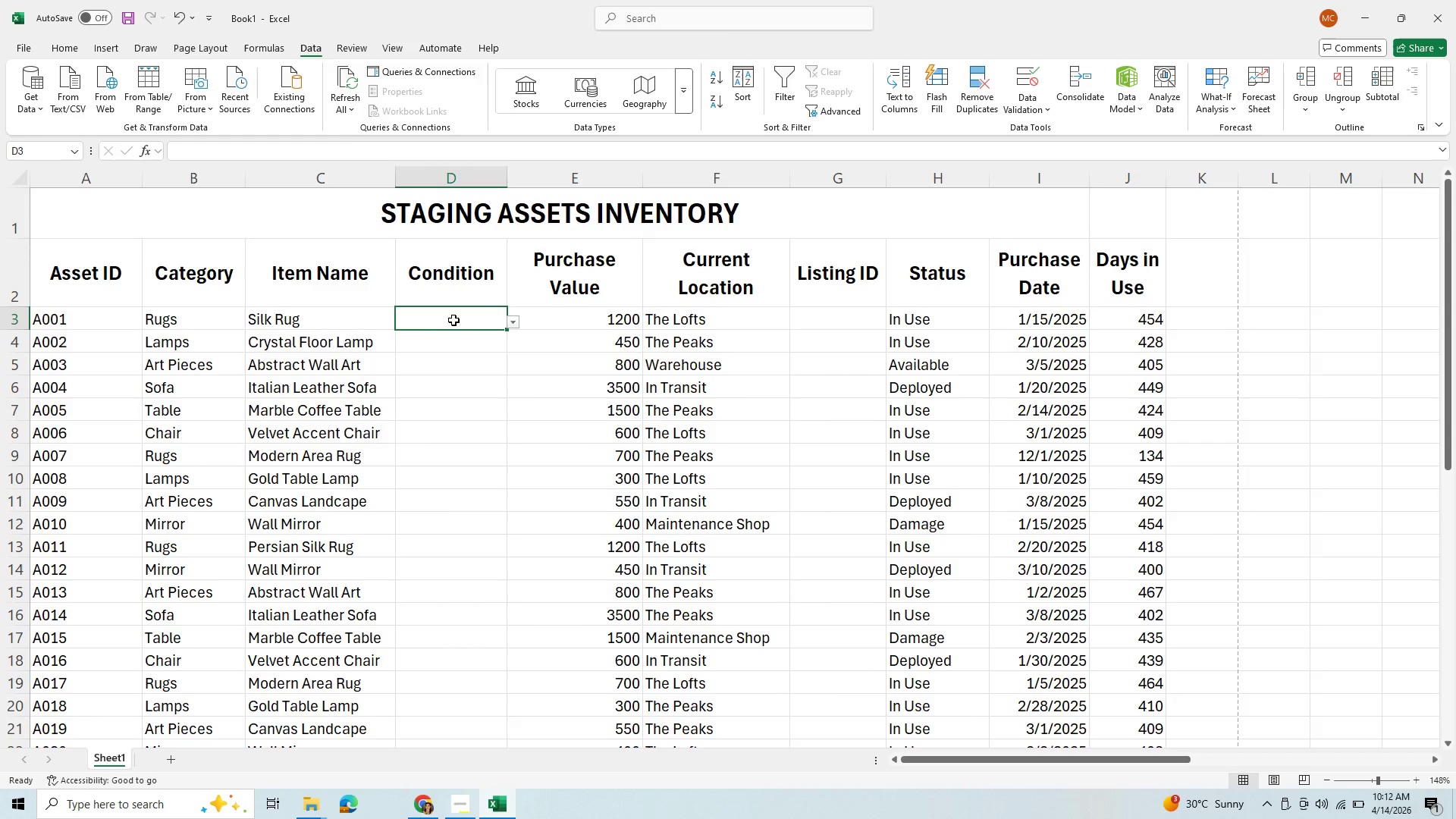 
left_click([1017, 89])
 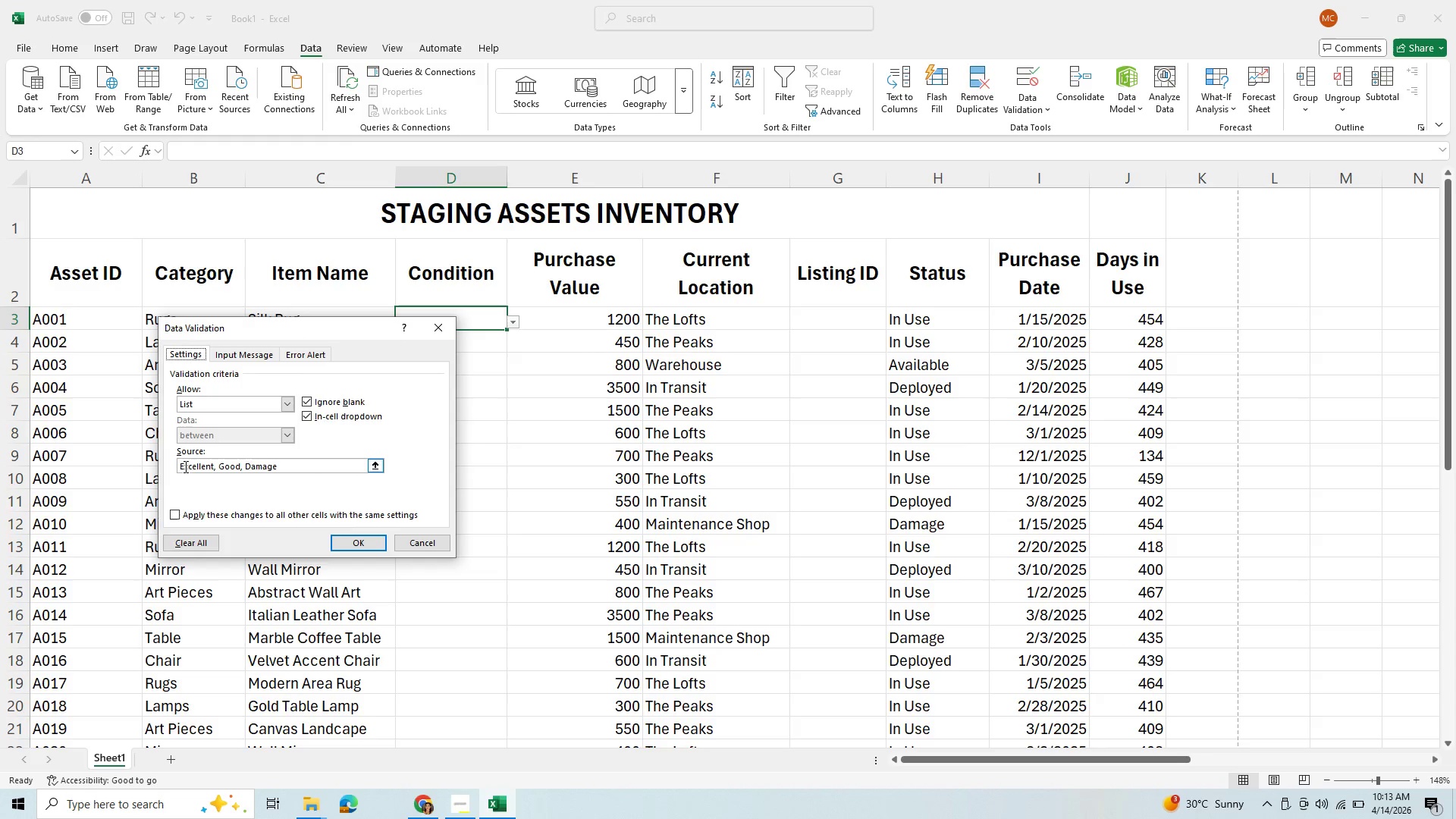 
wait(11.73)
 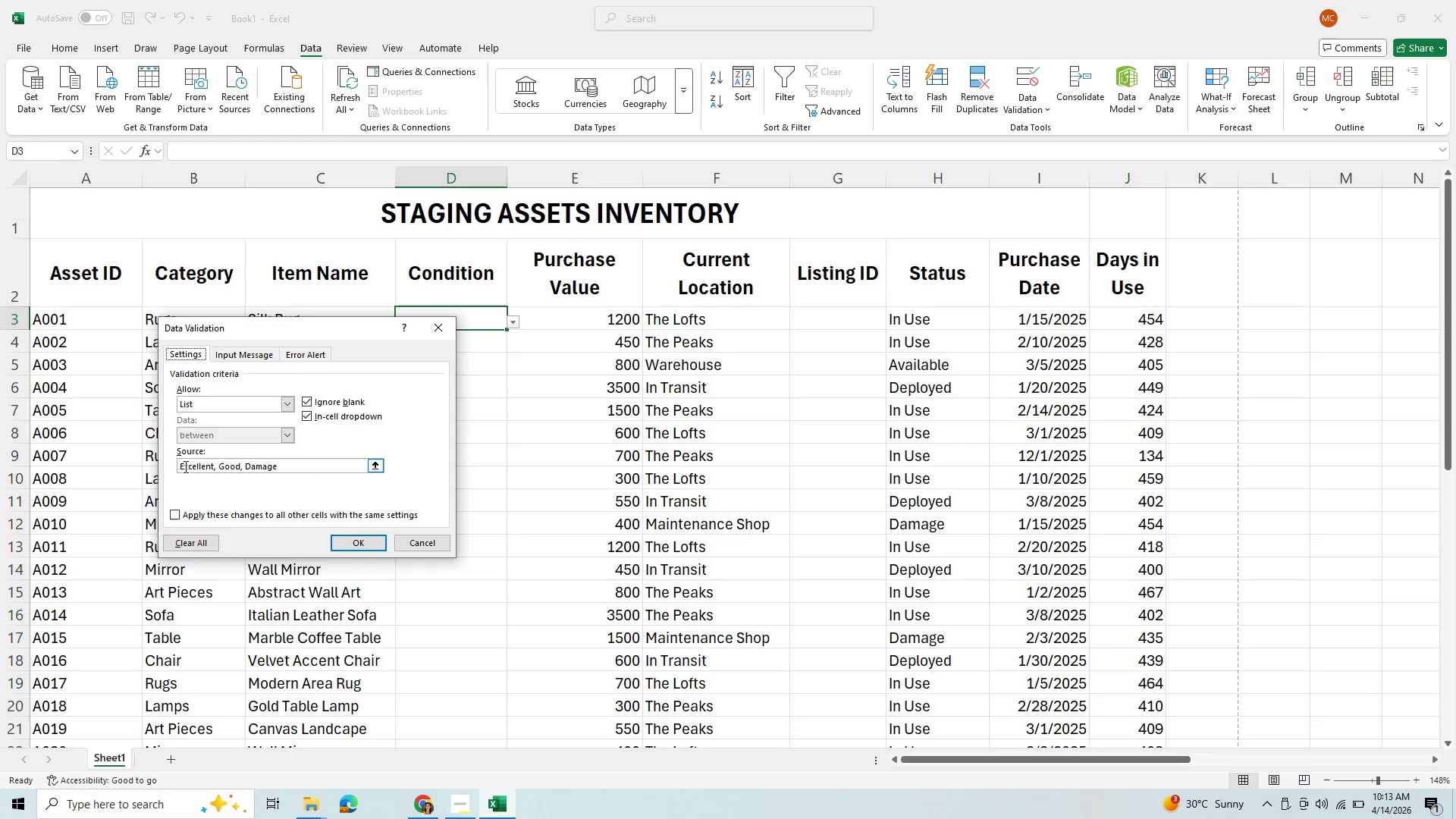 
type(Brand New, )
 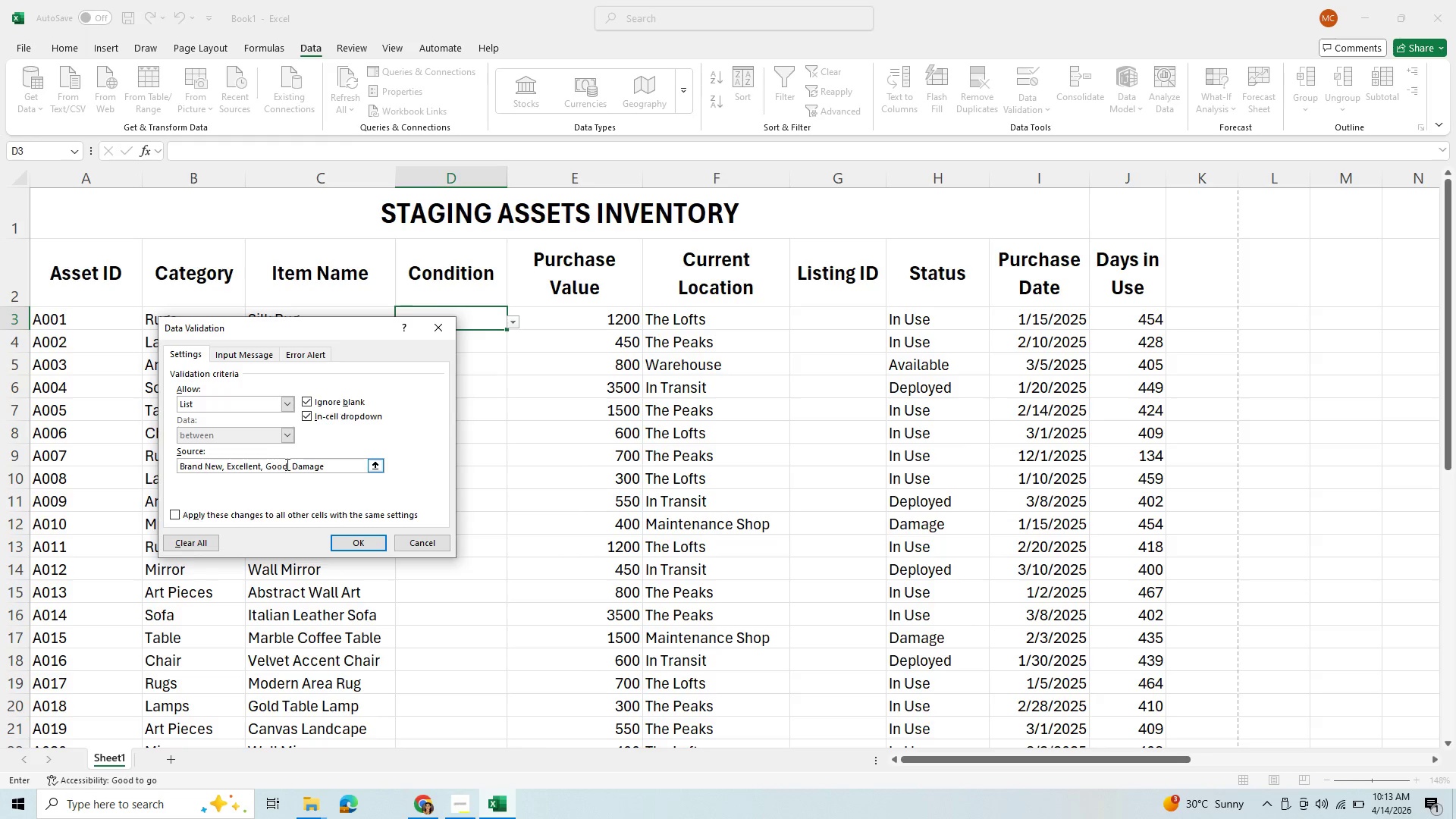 
left_click([293, 464])
 